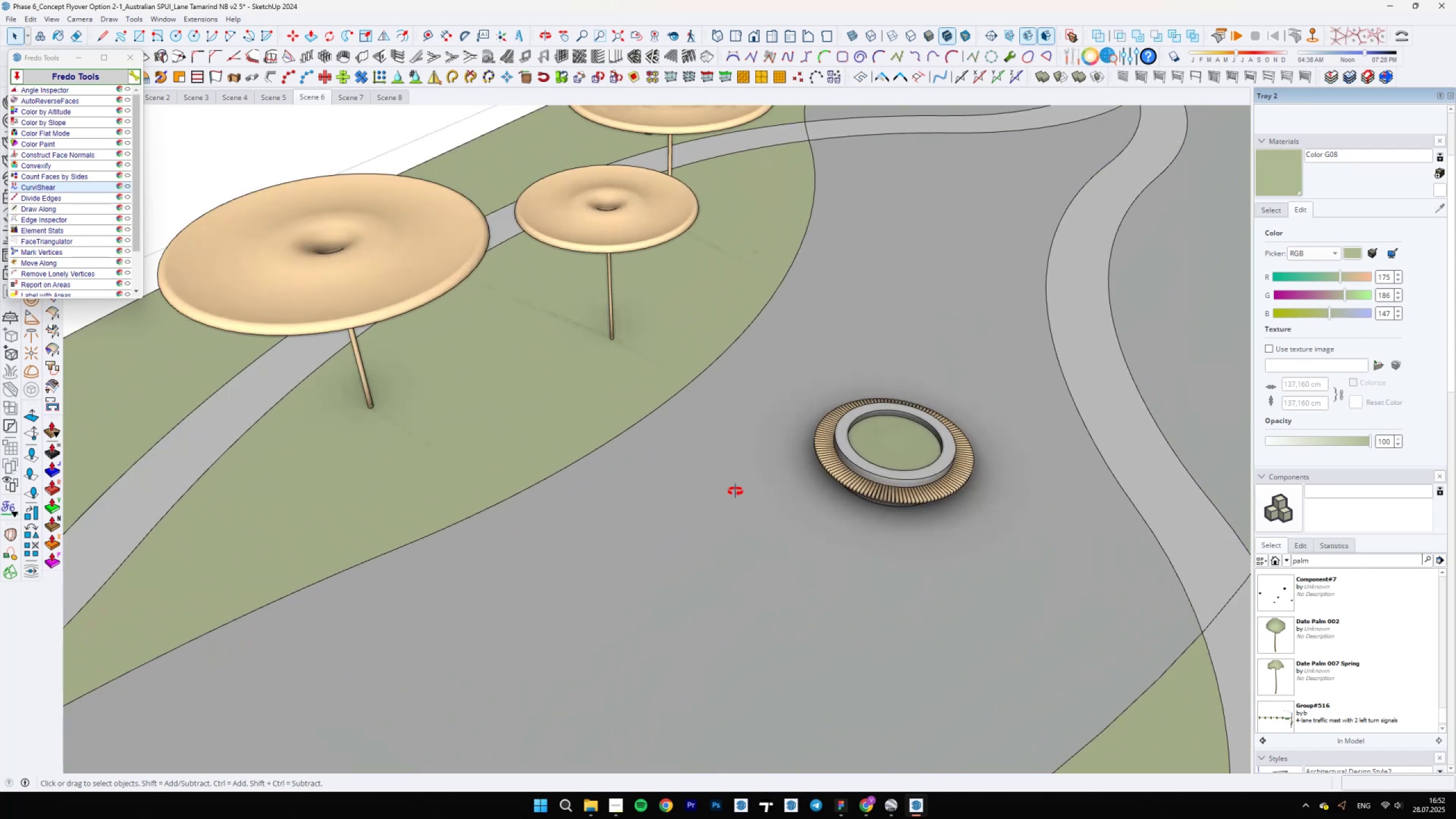 
scroll: coordinate [627, 297], scroll_direction: down, amount: 22.0
 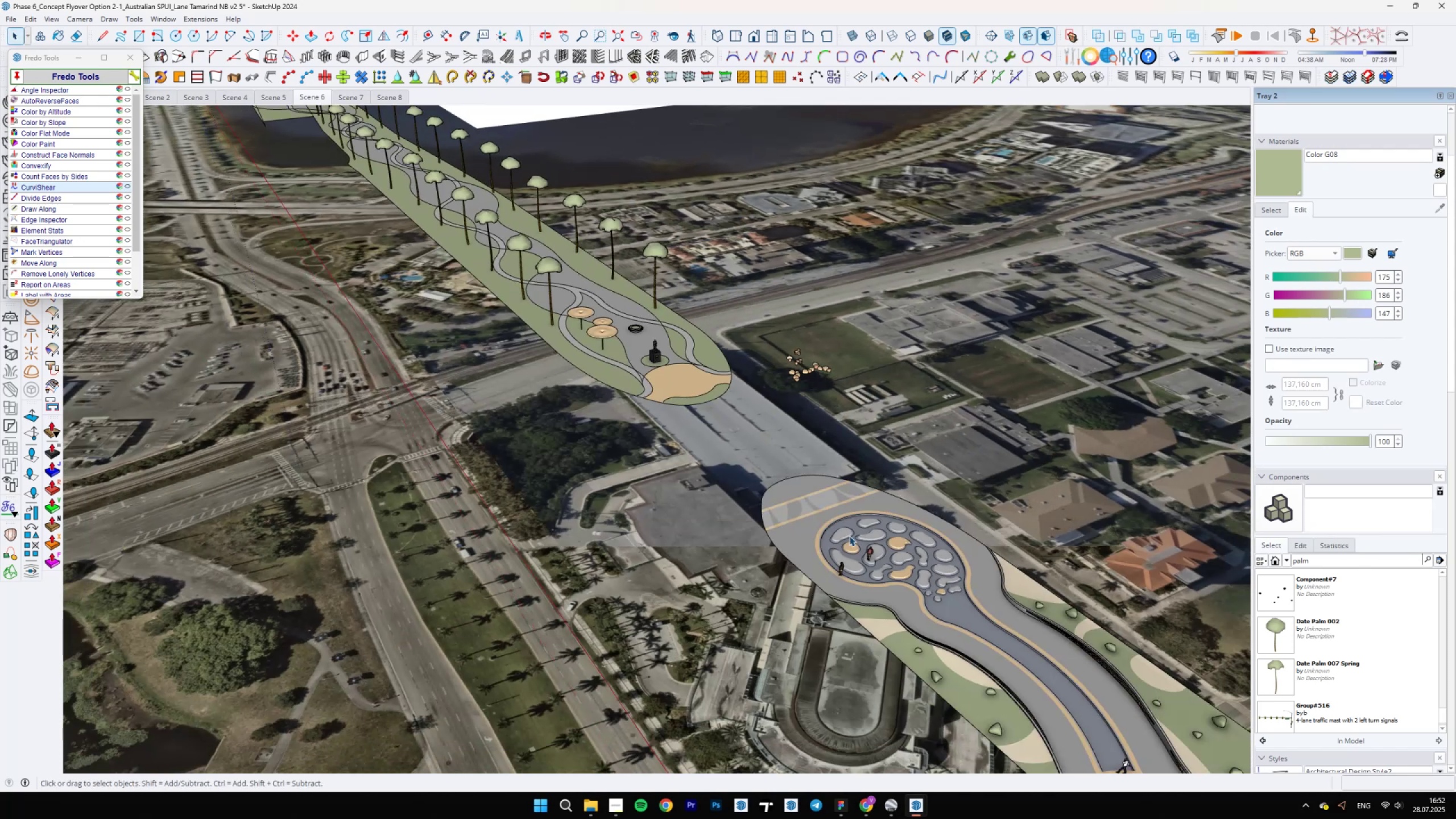 
scroll: coordinate [562, 410], scroll_direction: up, amount: 10.0
 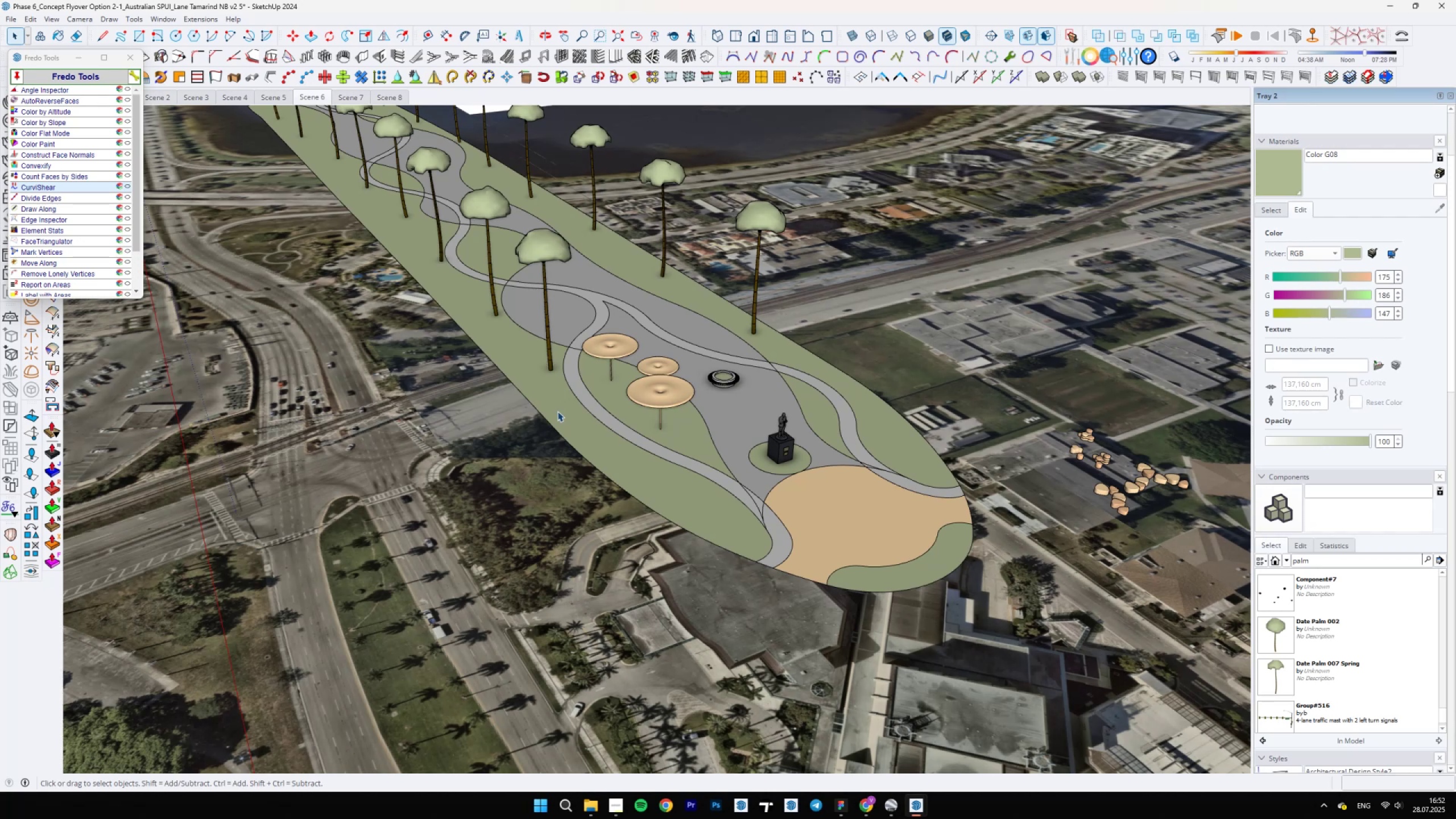 
wait(7.78)
 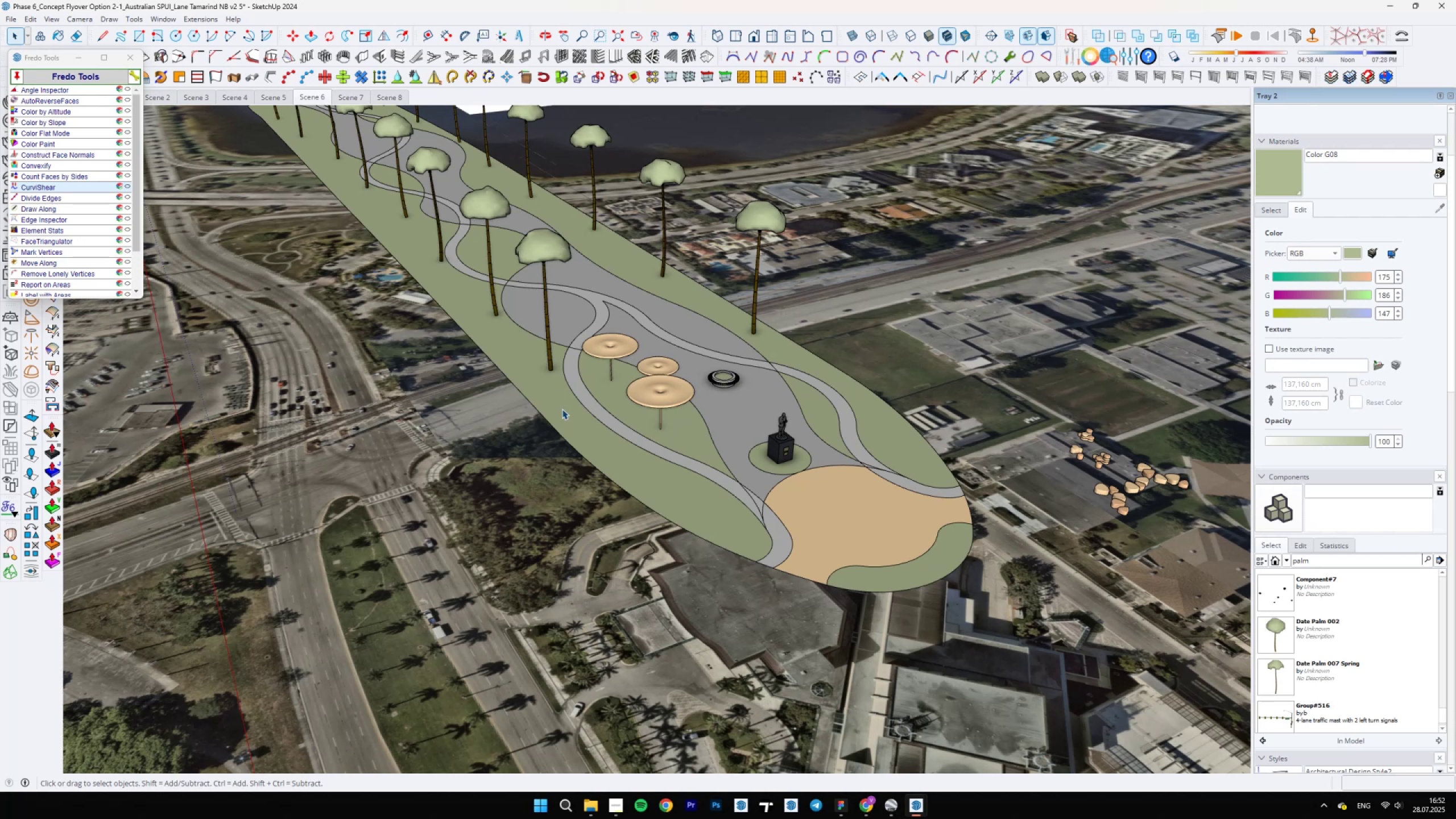 
scroll: coordinate [704, 421], scroll_direction: up, amount: 22.0
 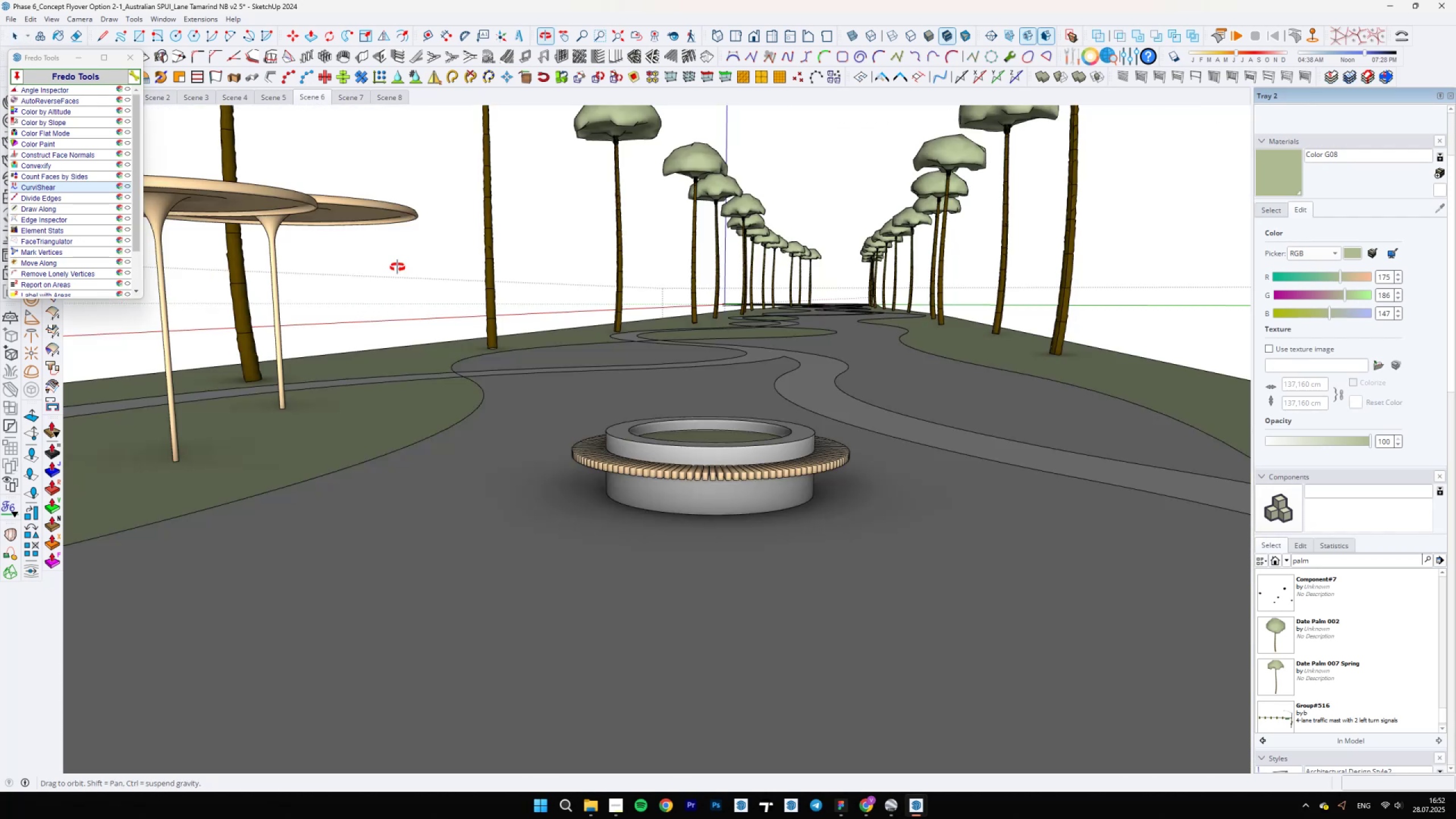 
scroll: coordinate [1452, 583], scroll_direction: down, amount: 15.0
 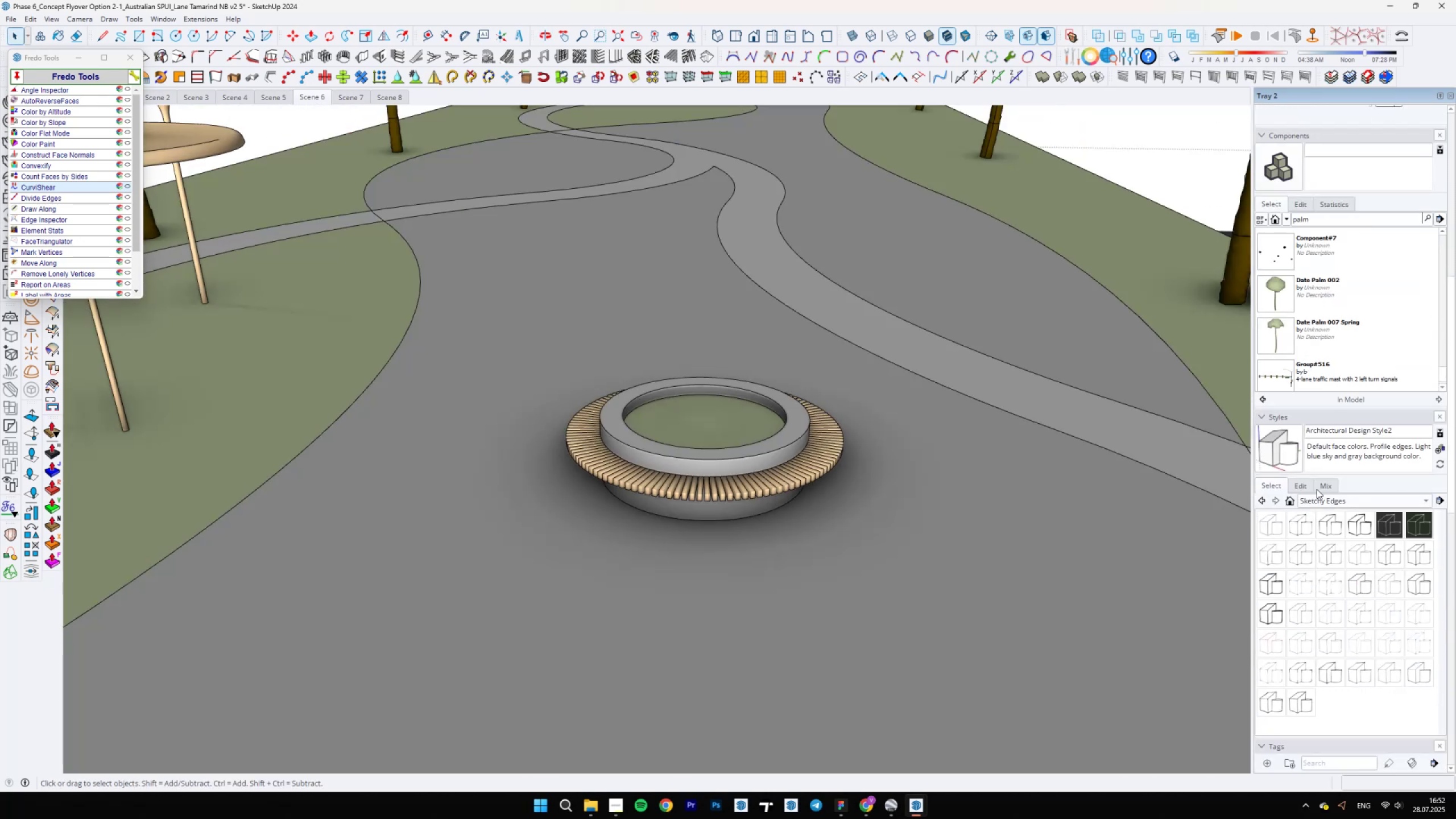 
left_click([1296, 486])
 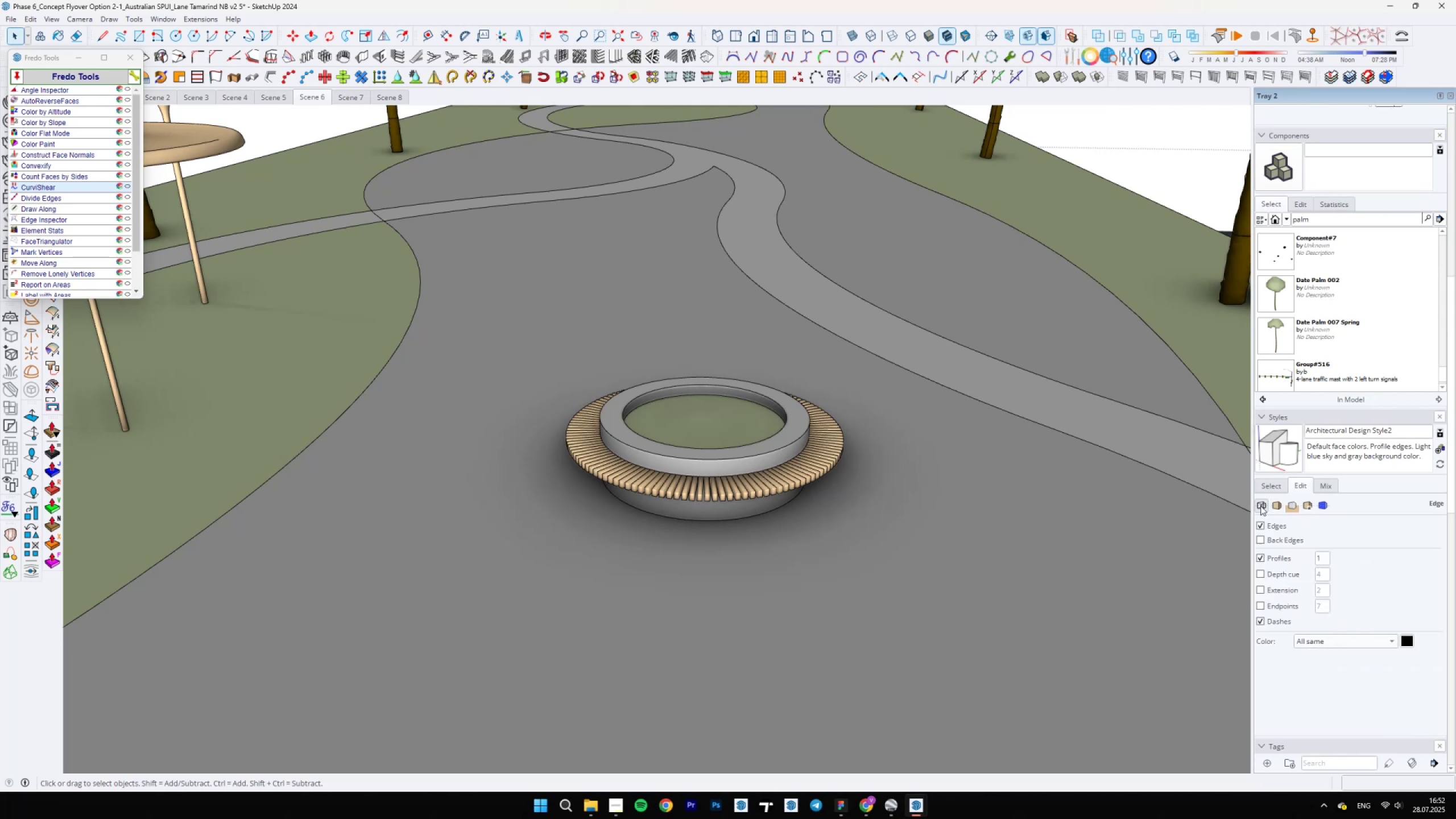 
double_click([1274, 505])
 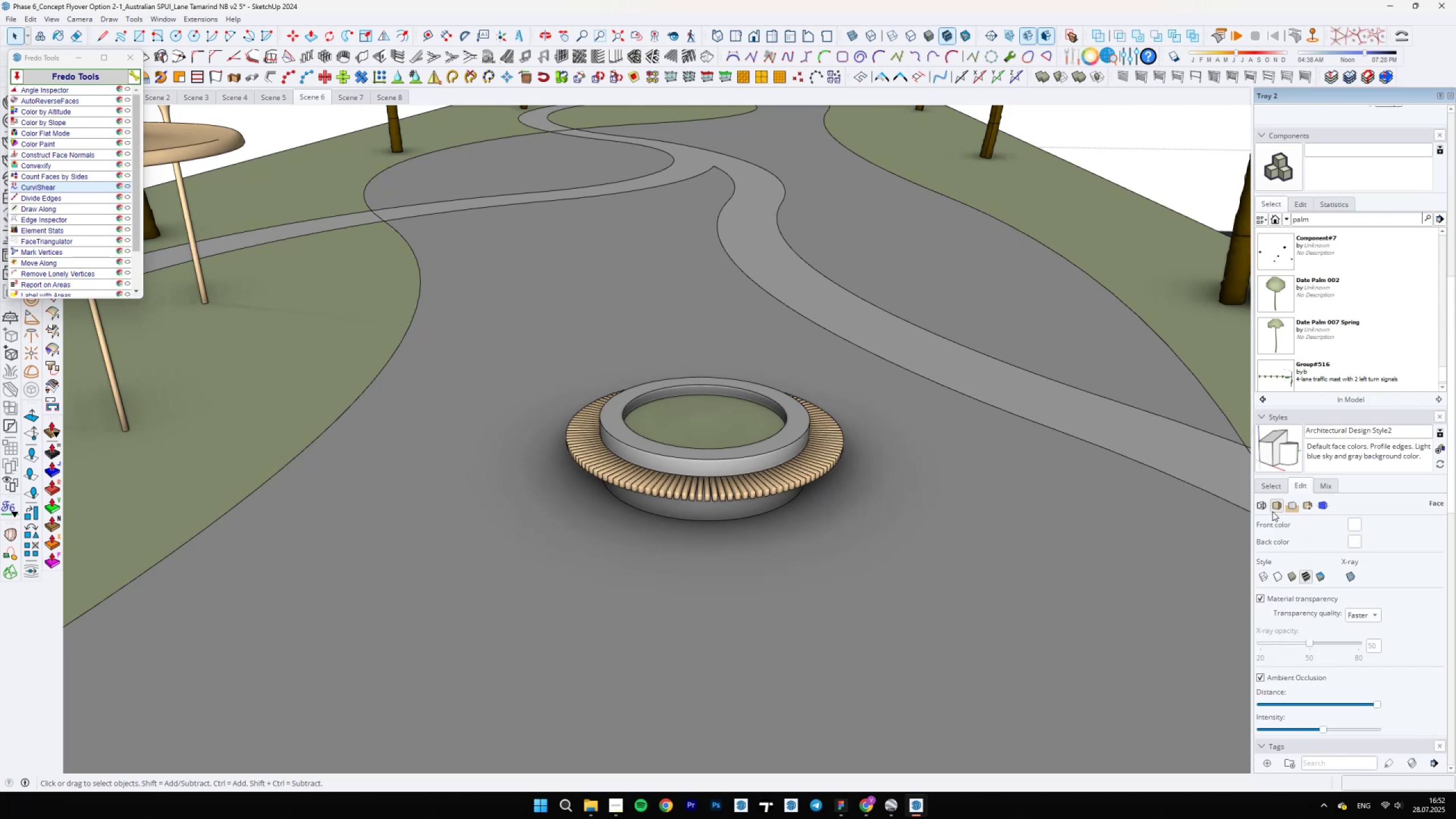 
left_click([1264, 510])
 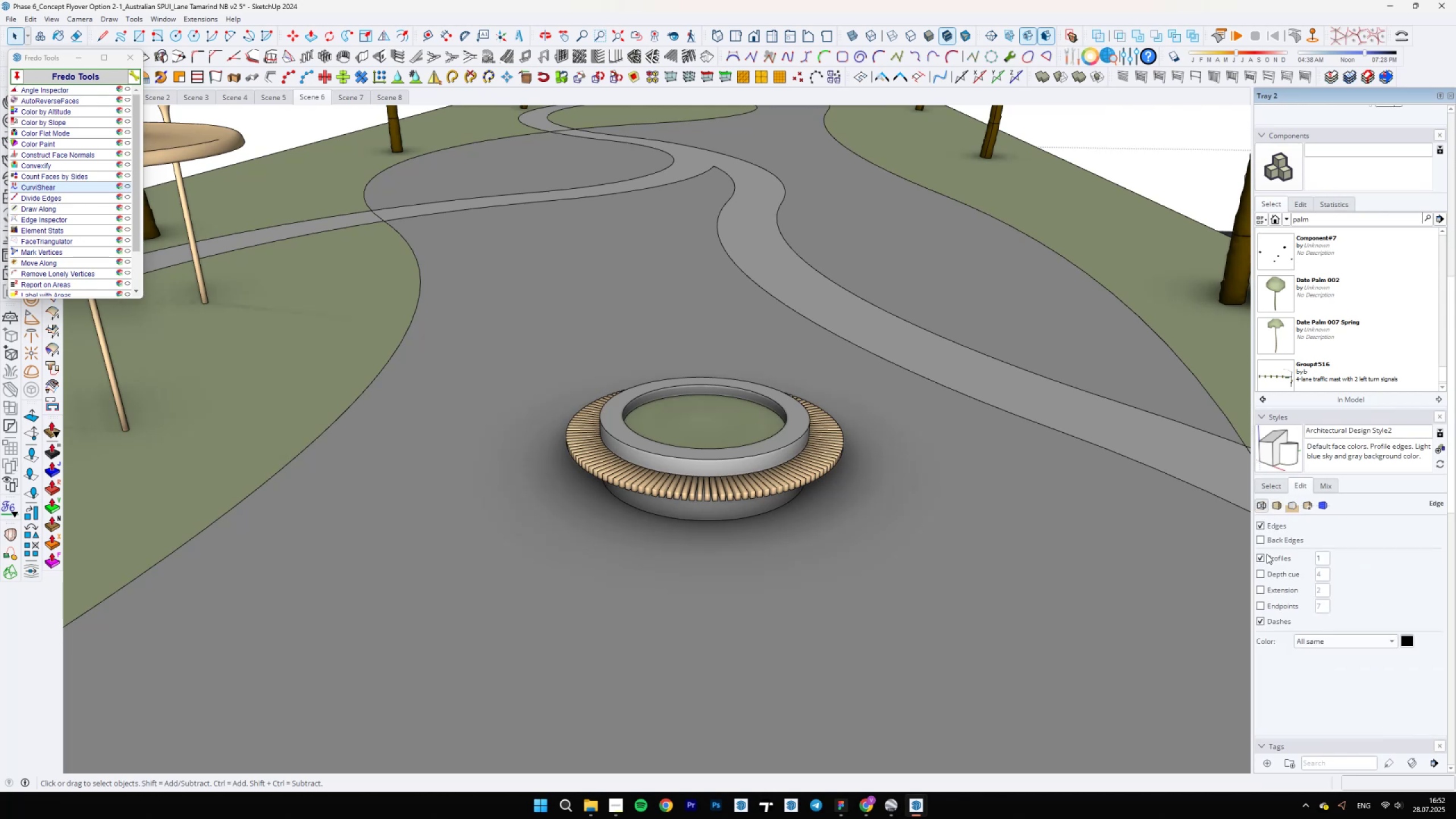 
left_click([1260, 557])
 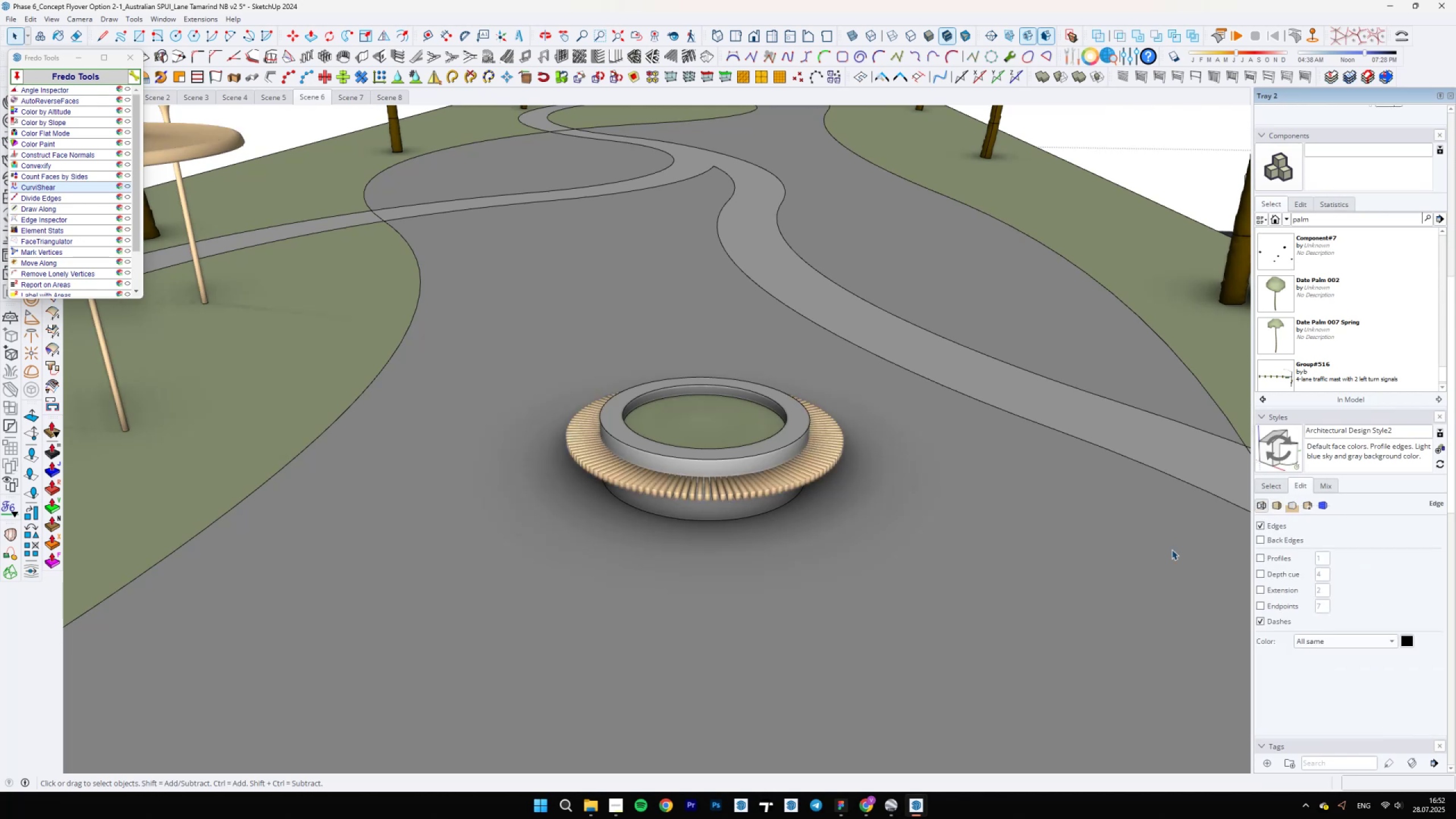 
scroll: coordinate [733, 563], scroll_direction: down, amount: 29.0
 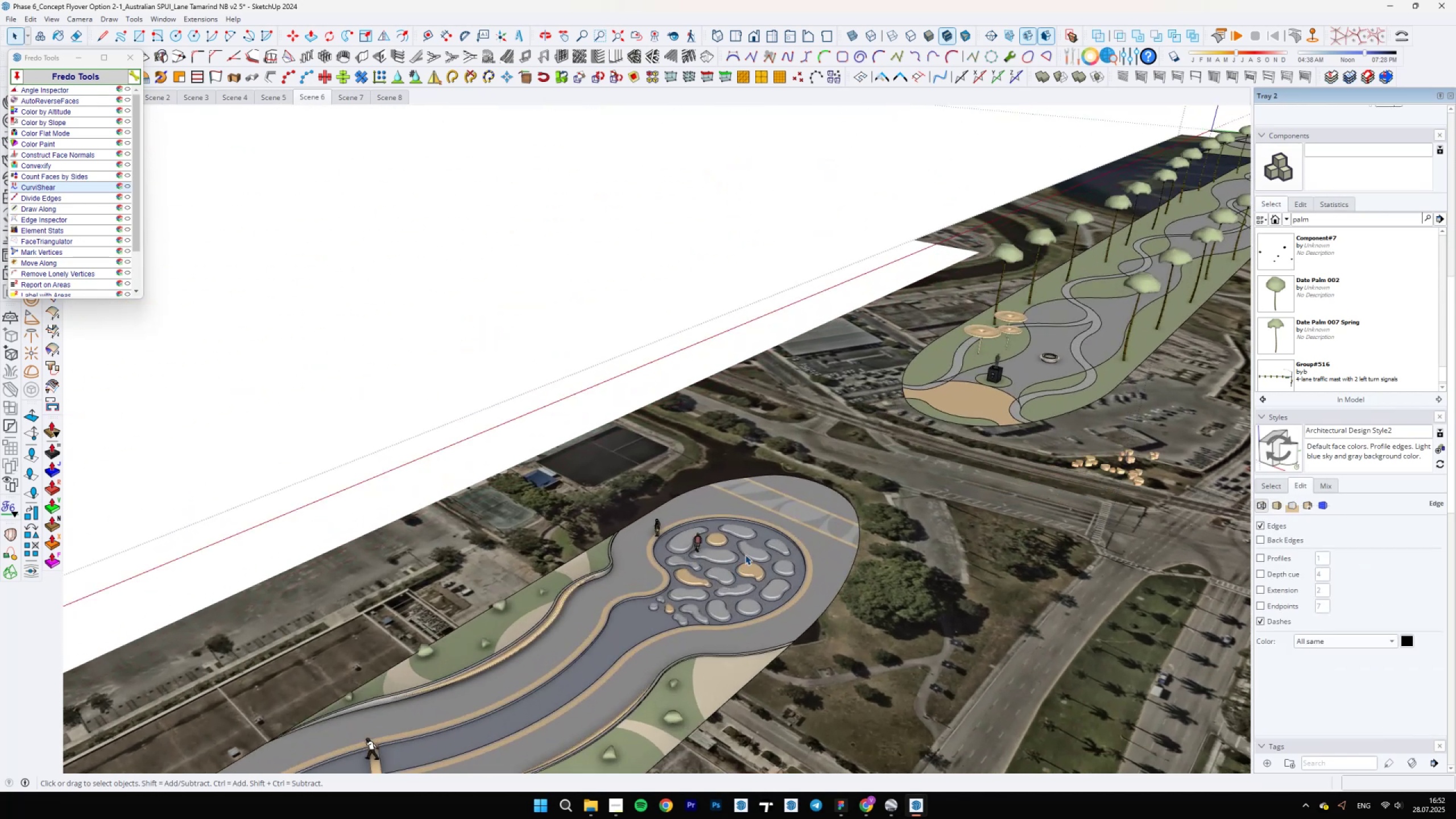 
scroll: coordinate [930, 330], scroll_direction: up, amount: 2.0
 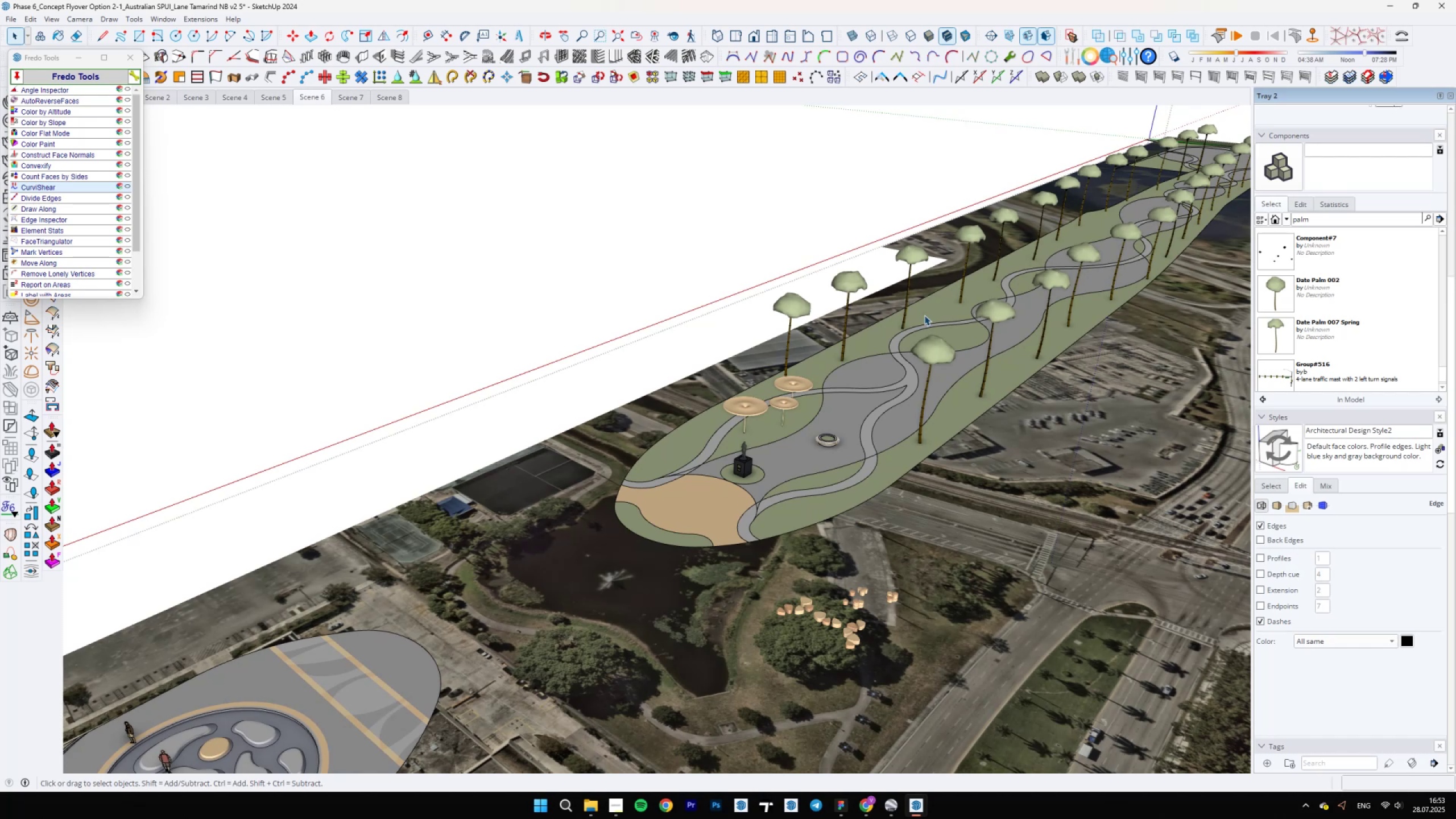 
wait(12.82)
 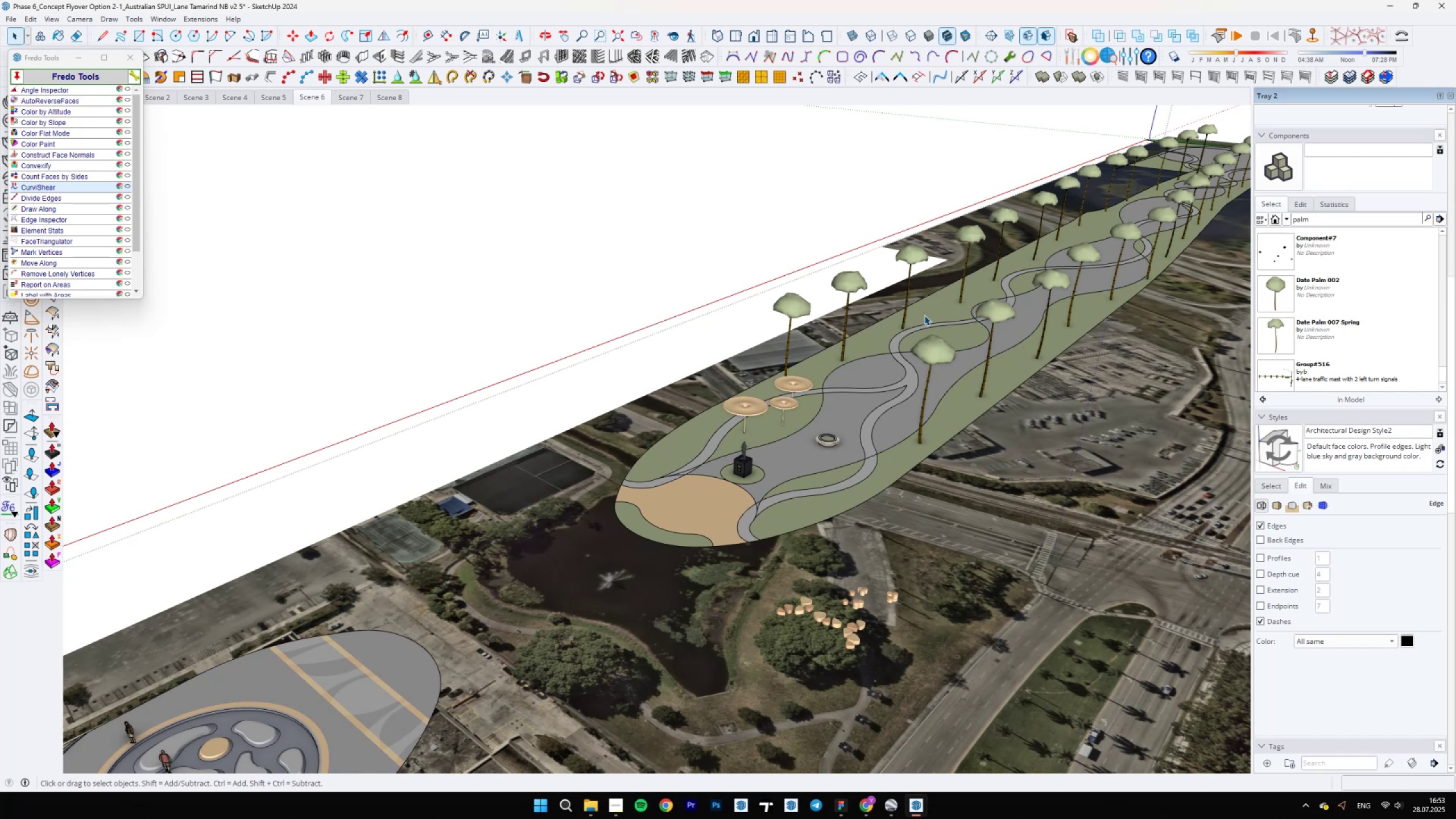 
left_click([1259, 525])
 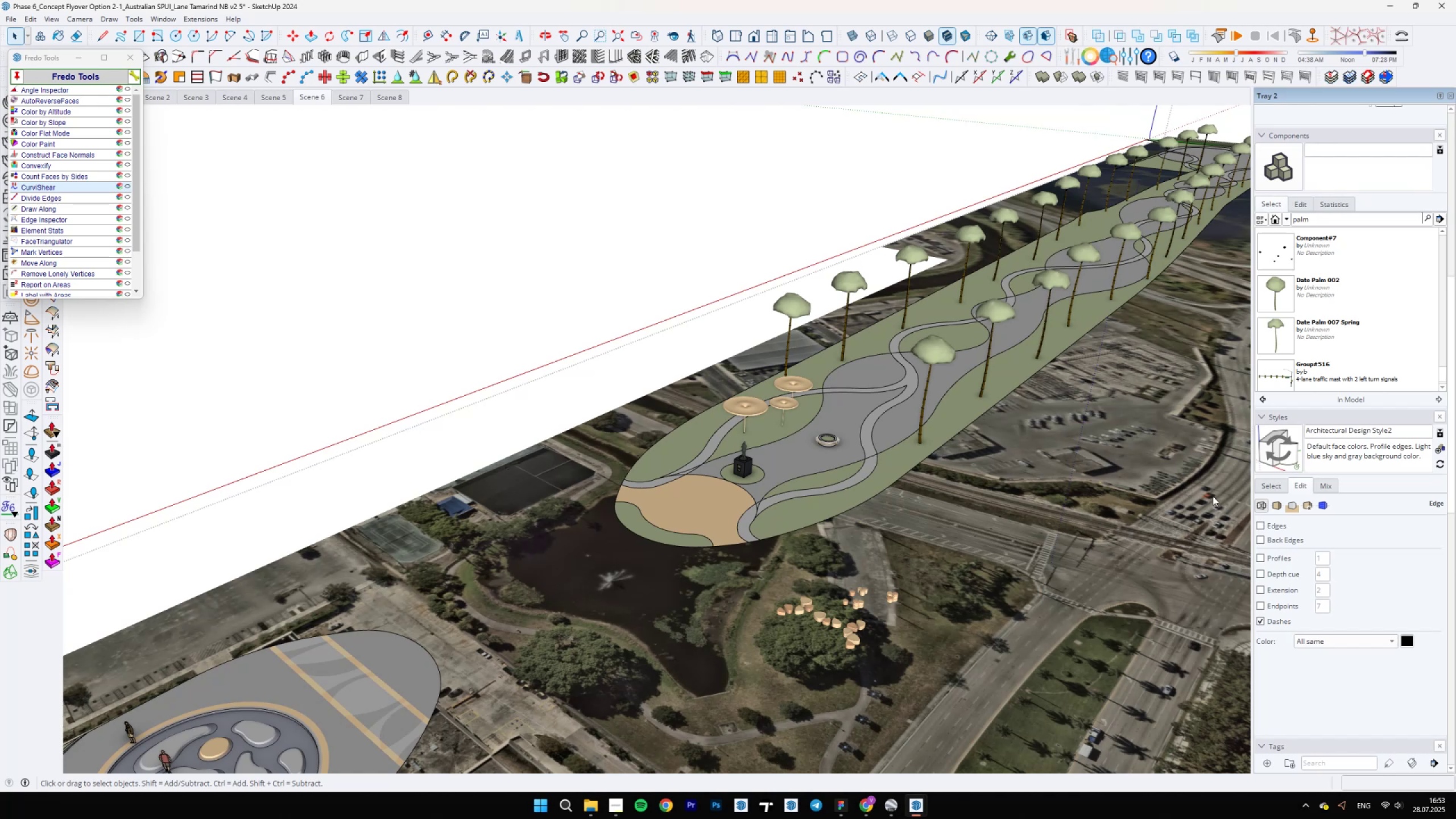 
scroll: coordinate [771, 445], scroll_direction: up, amount: 12.0
 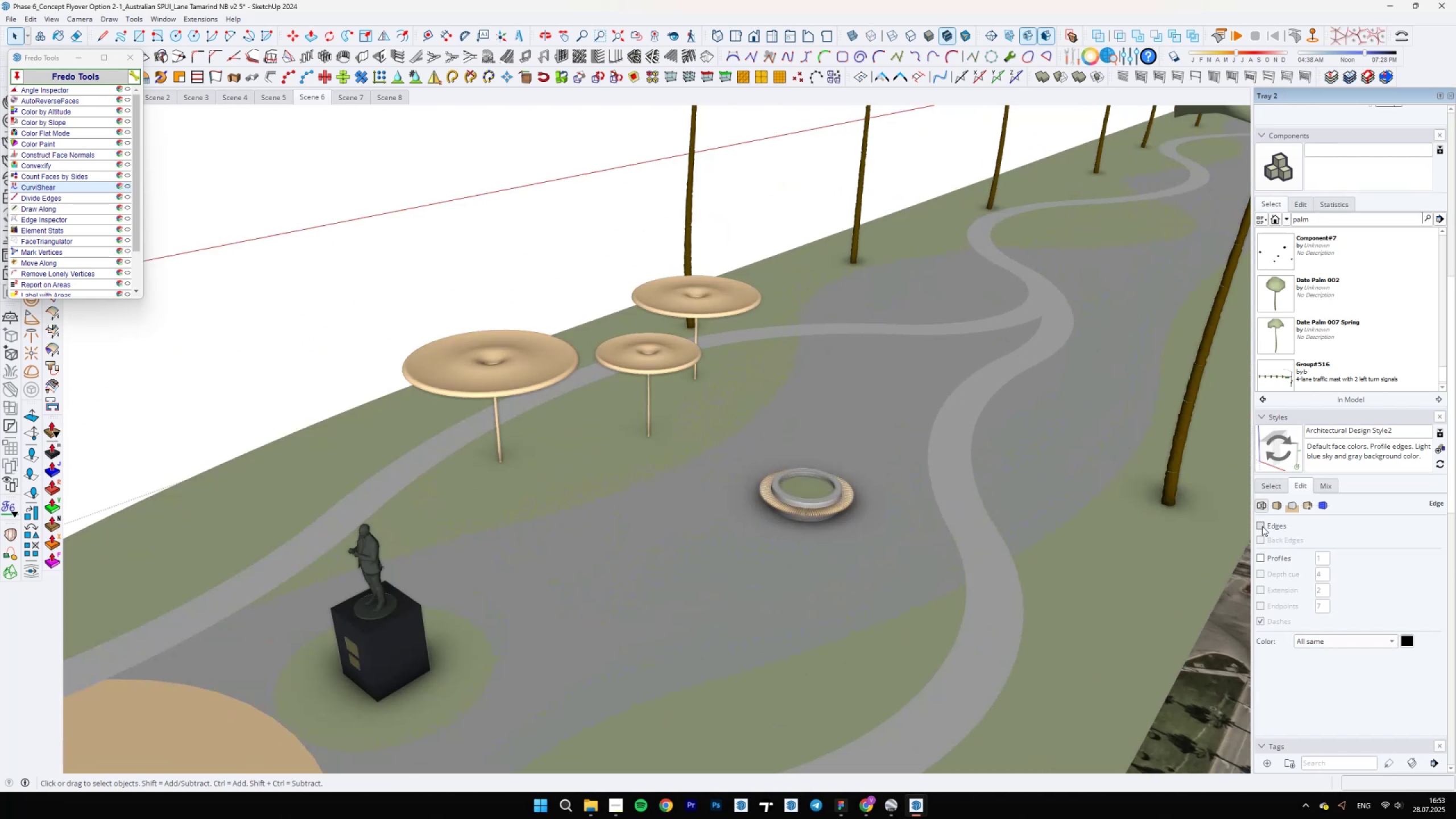 
double_click([1260, 559])
 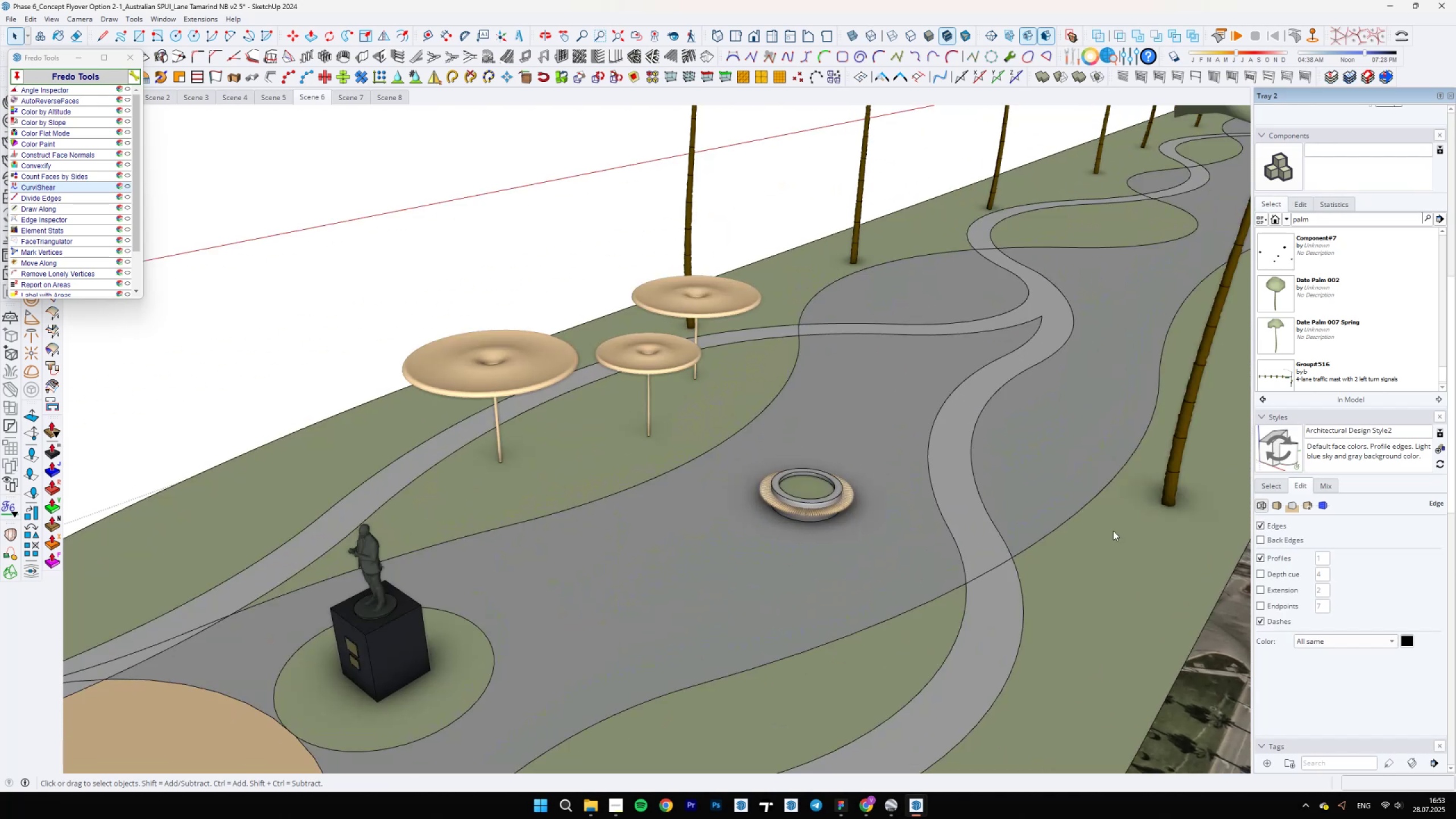 
scroll: coordinate [696, 462], scroll_direction: down, amount: 14.0
 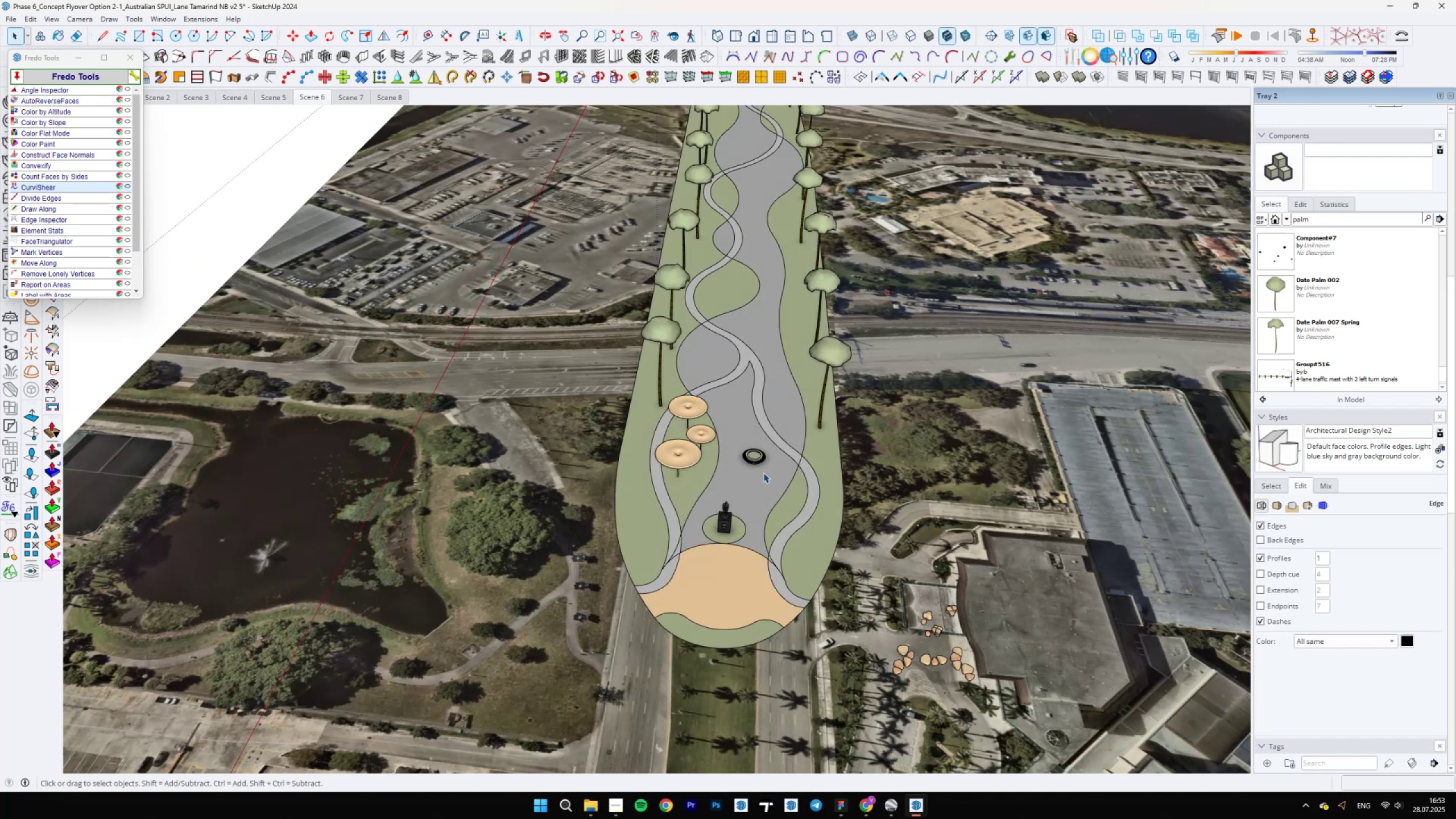 
left_click([837, 818])
 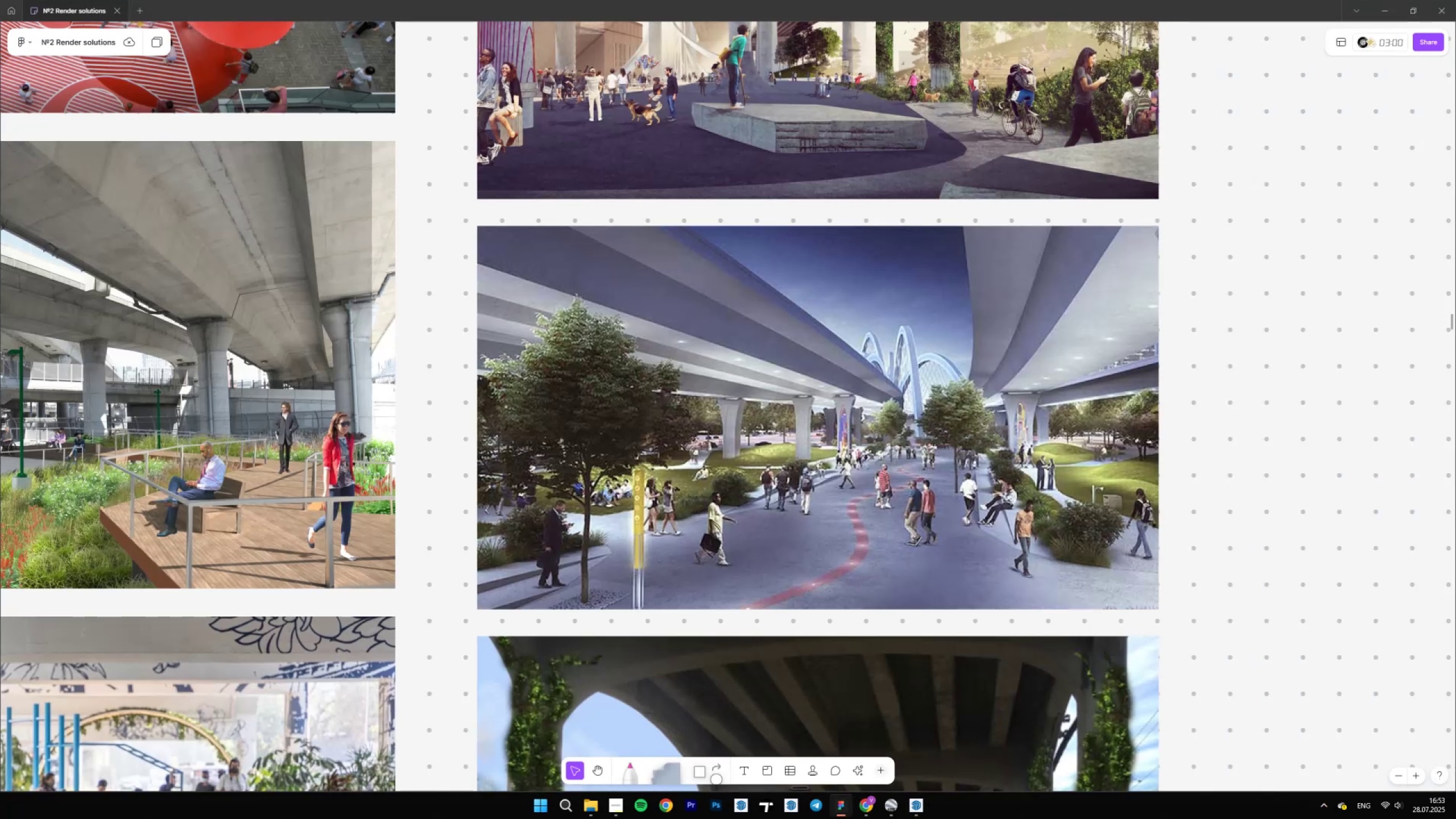 
scroll: coordinate [503, 518], scroll_direction: up, amount: 24.0
 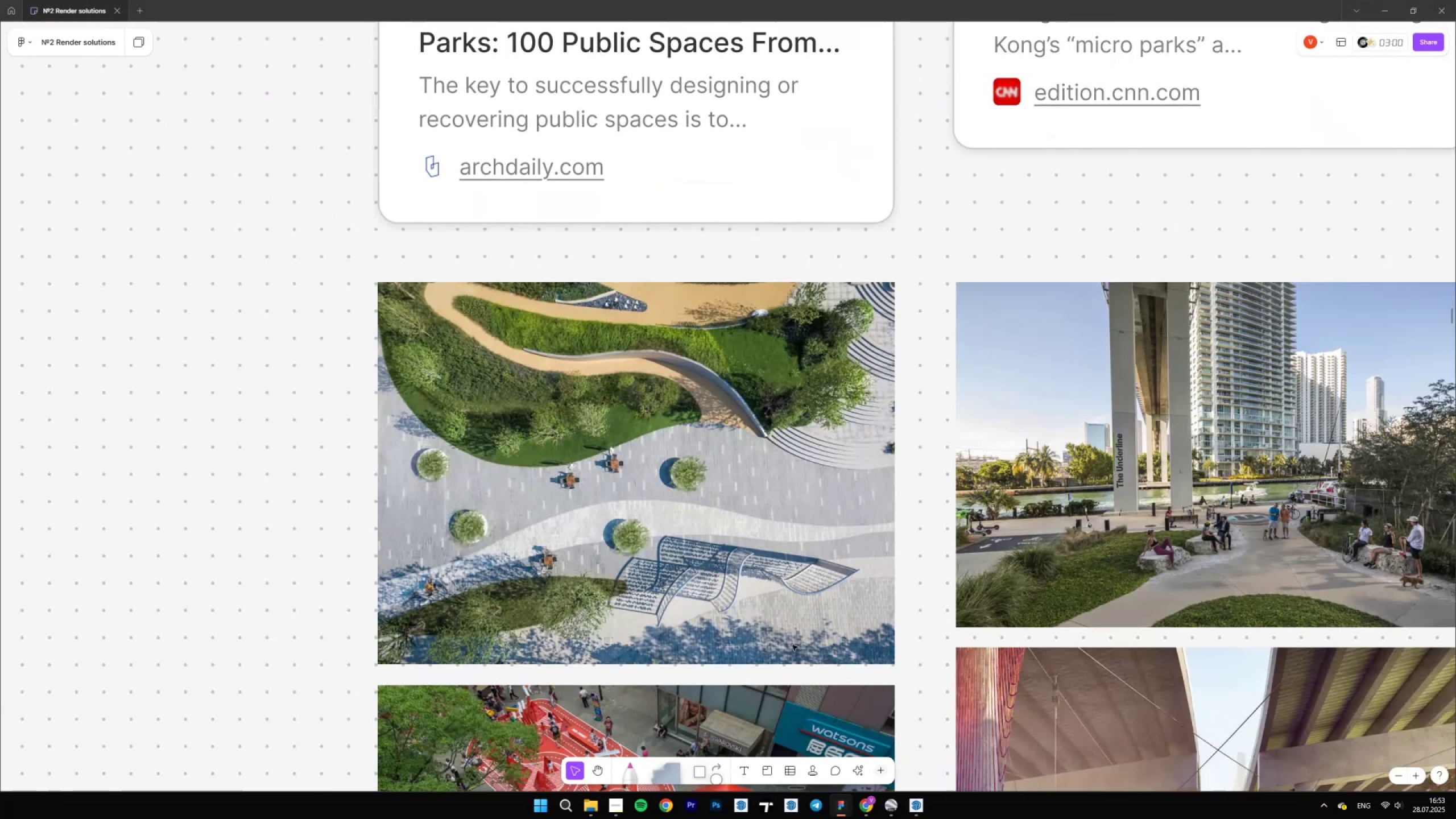 
hold_key(key=ControlLeft, duration=1.04)
 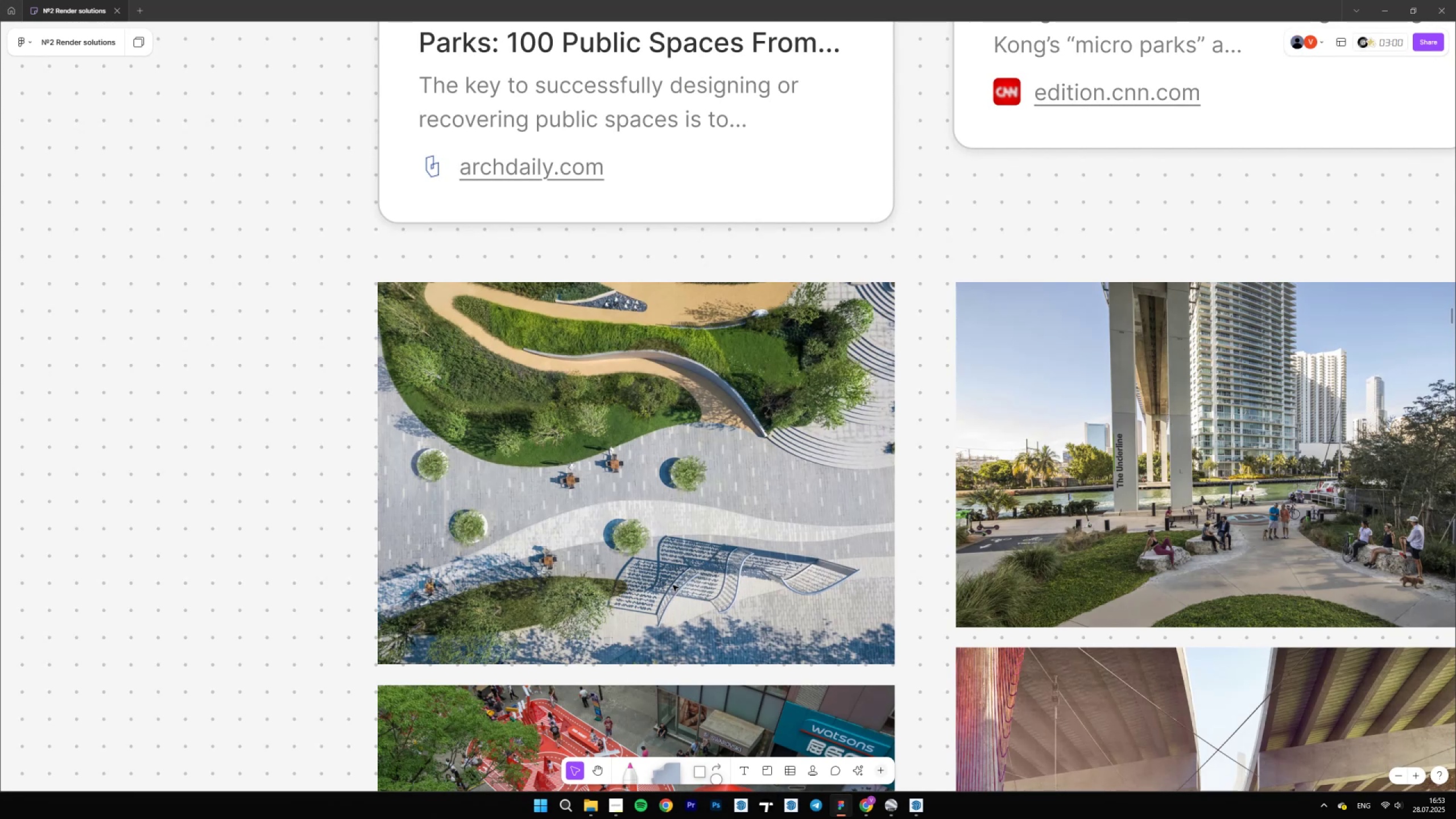 
hold_key(key=ControlLeft, duration=0.48)
scroll: coordinate [526, 566], scroll_direction: up, amount: 2.0
 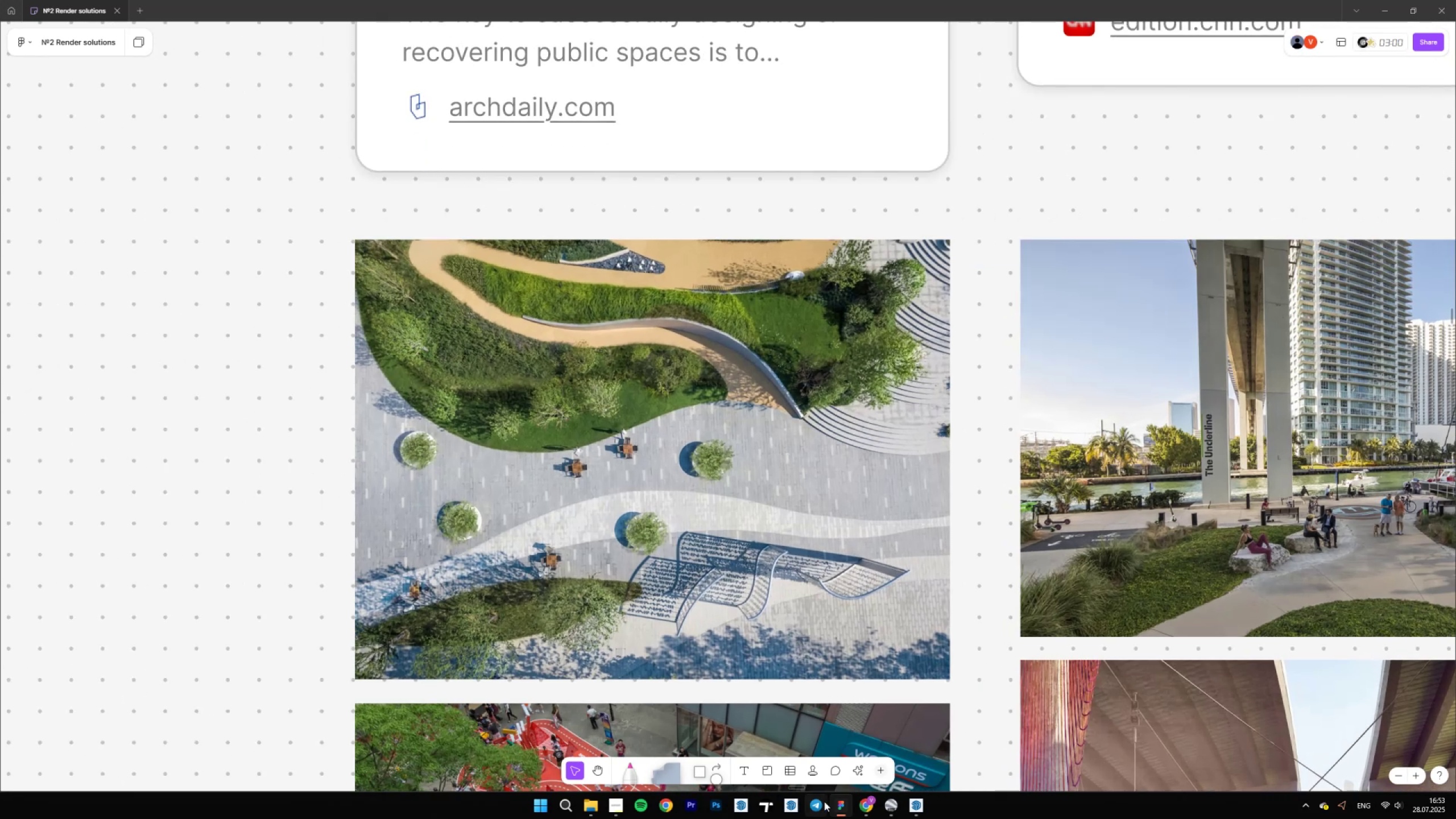 
left_click([838, 806])
 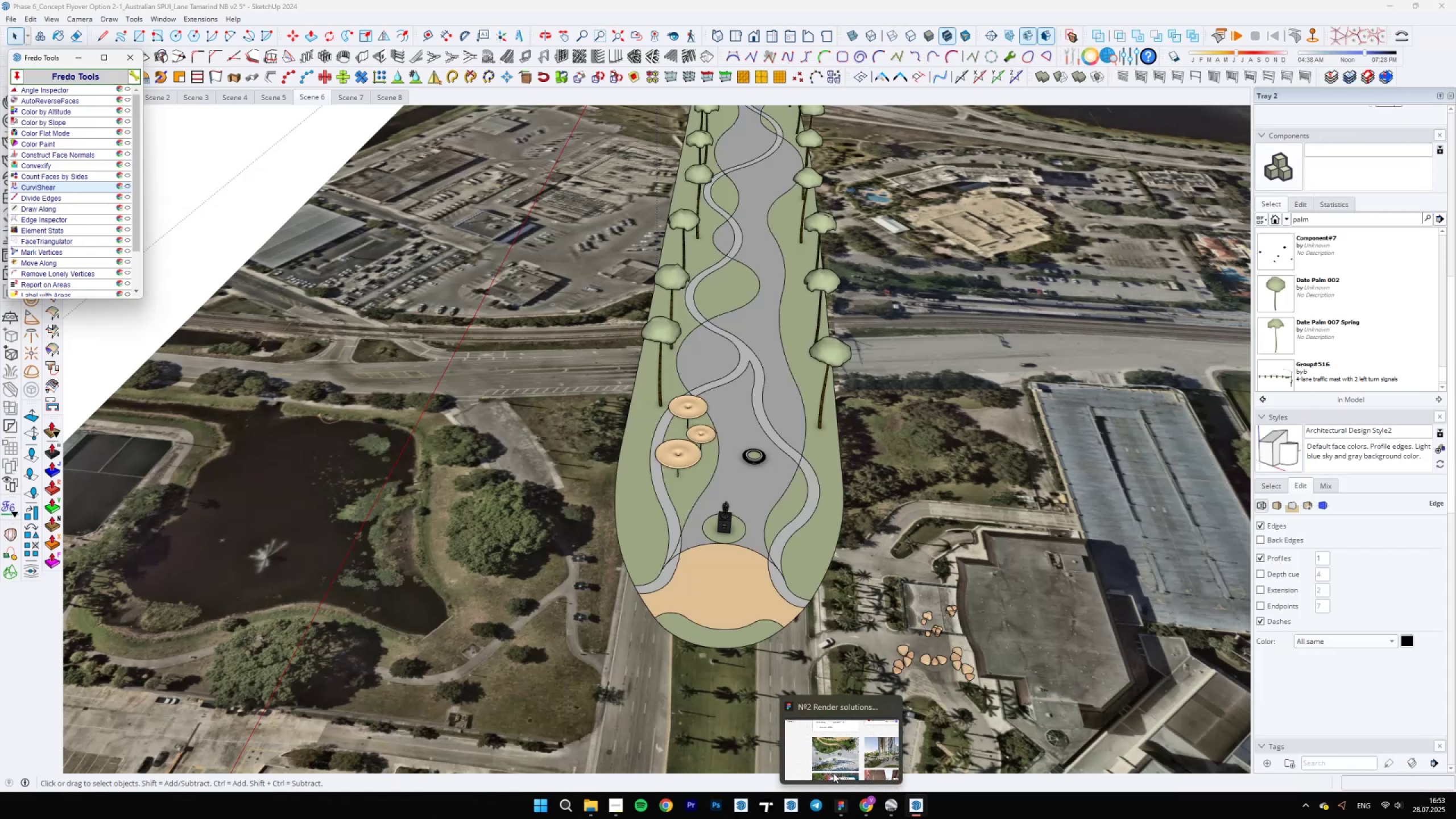 
scroll: coordinate [742, 472], scroll_direction: up, amount: 9.0
 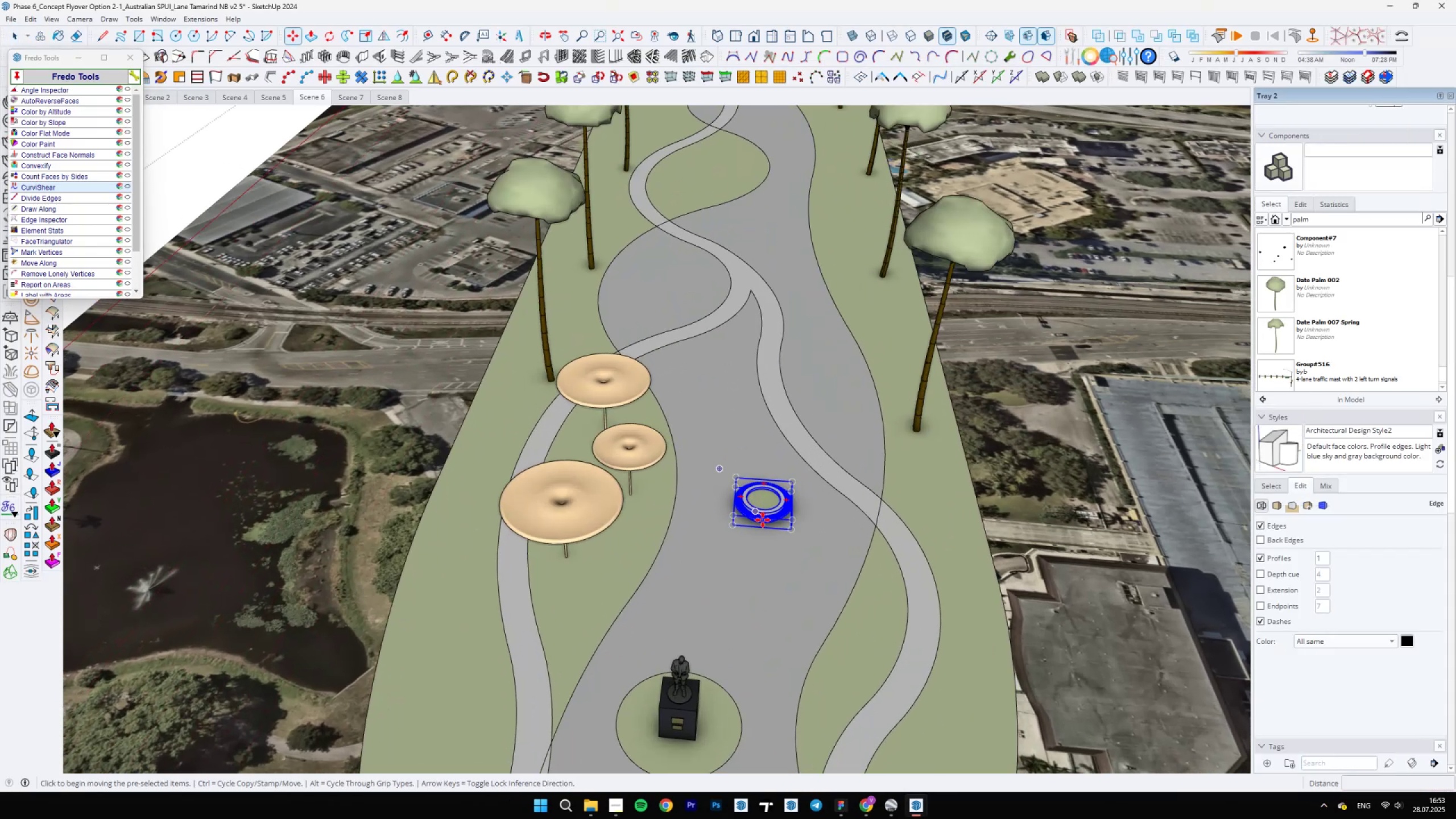 
key(M)
 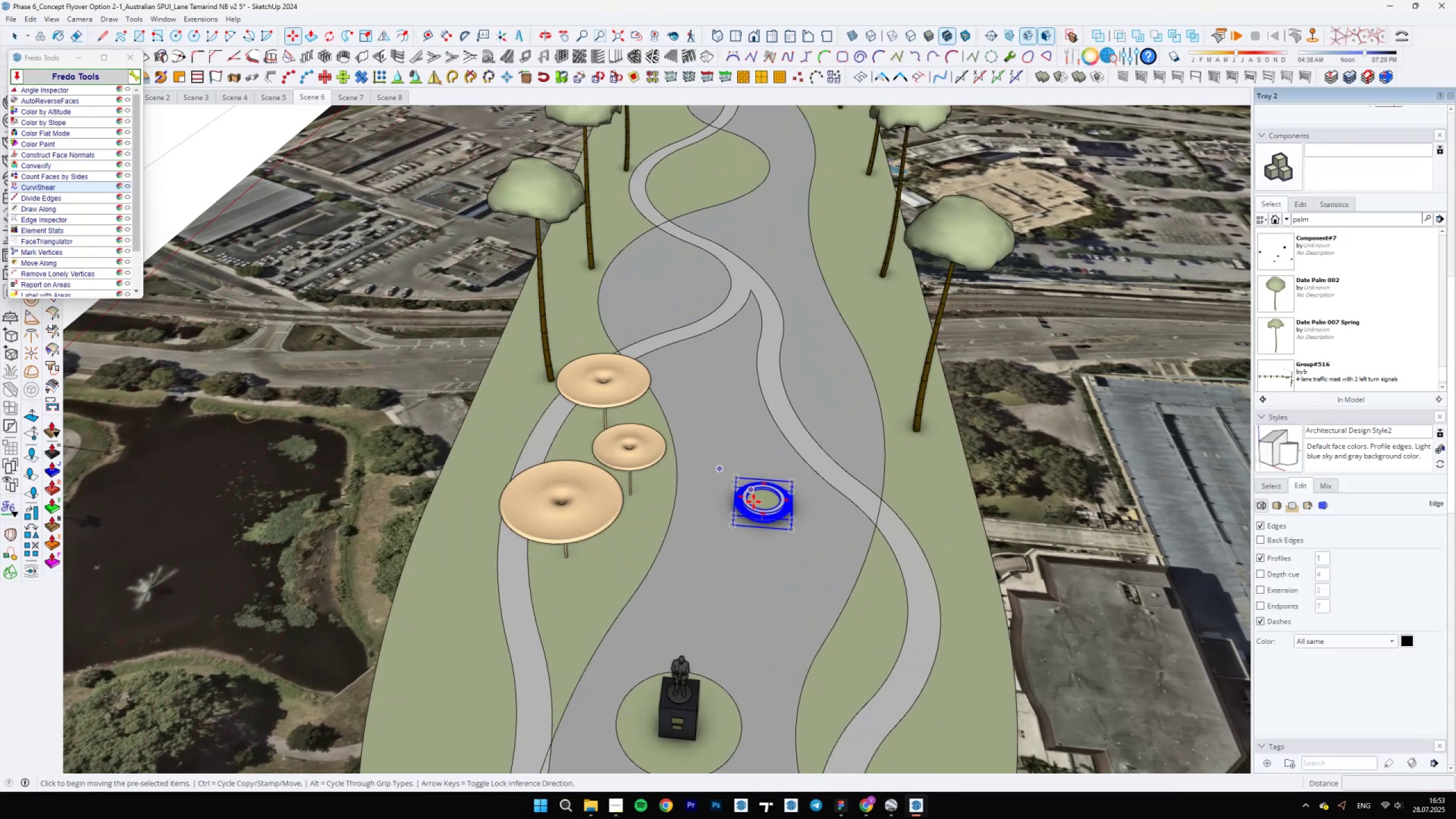 
left_click([784, 540])
 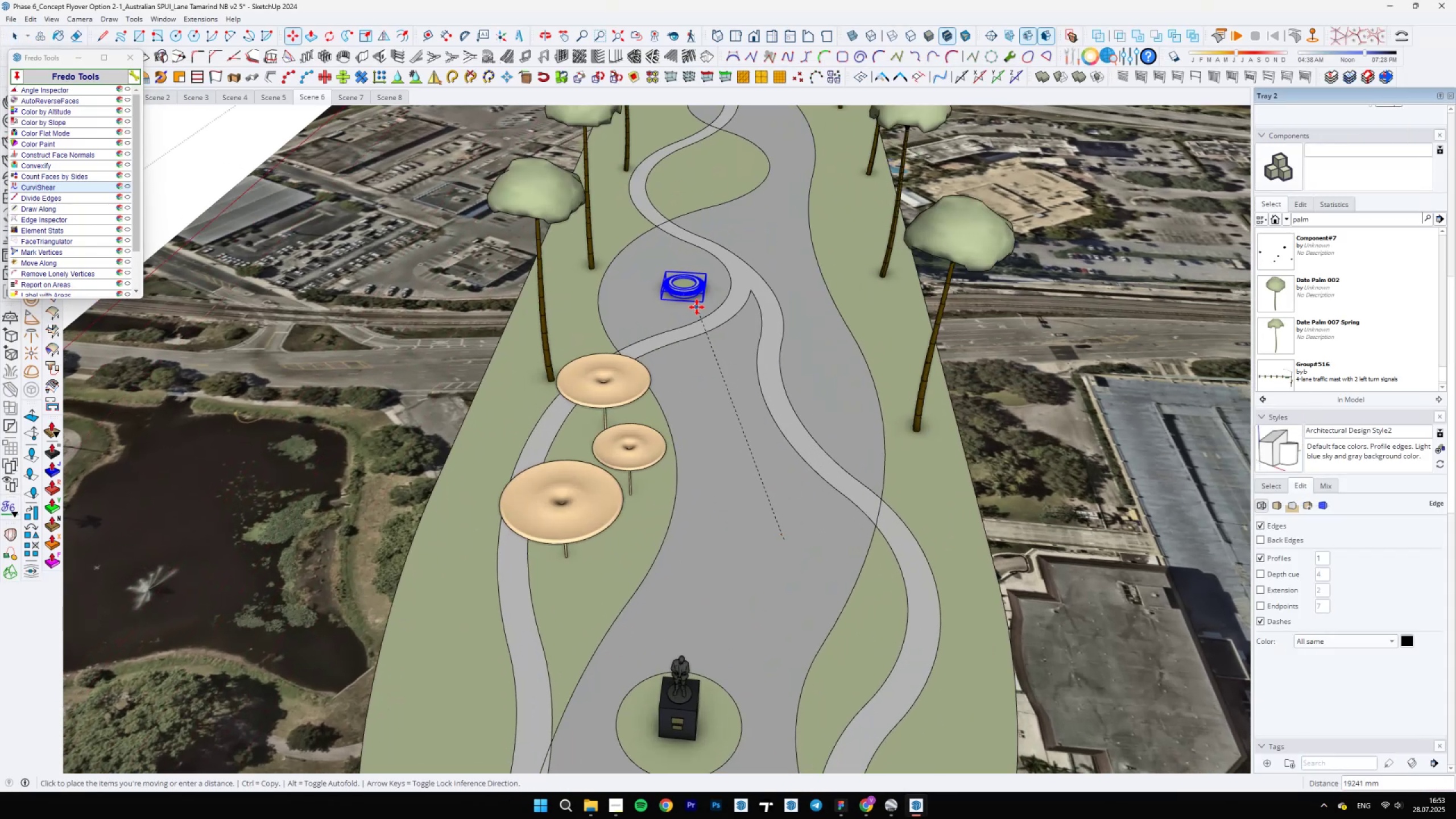 
scroll: coordinate [648, 474], scroll_direction: down, amount: 5.0
 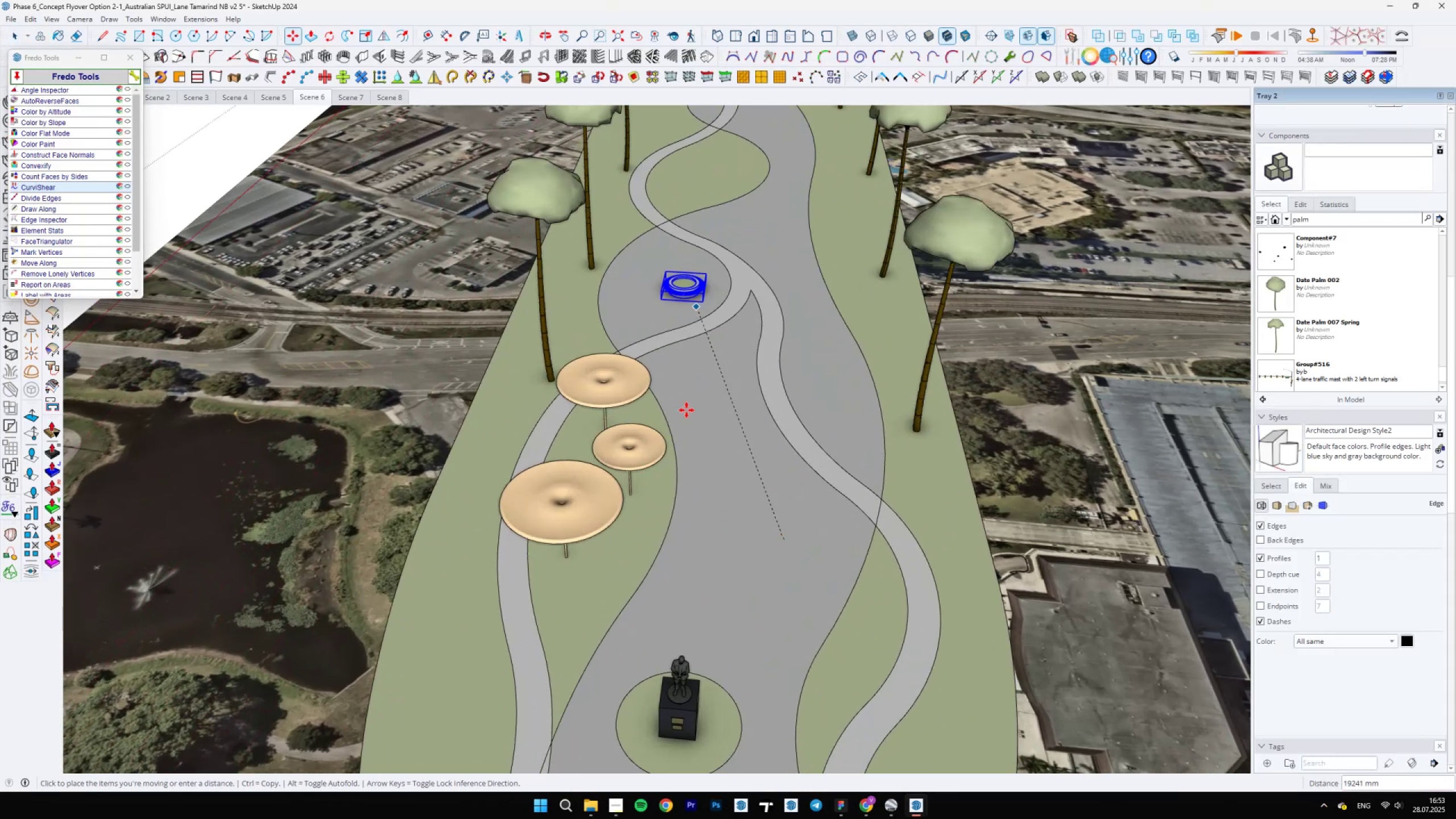 
key(Control+ControlLeft)
 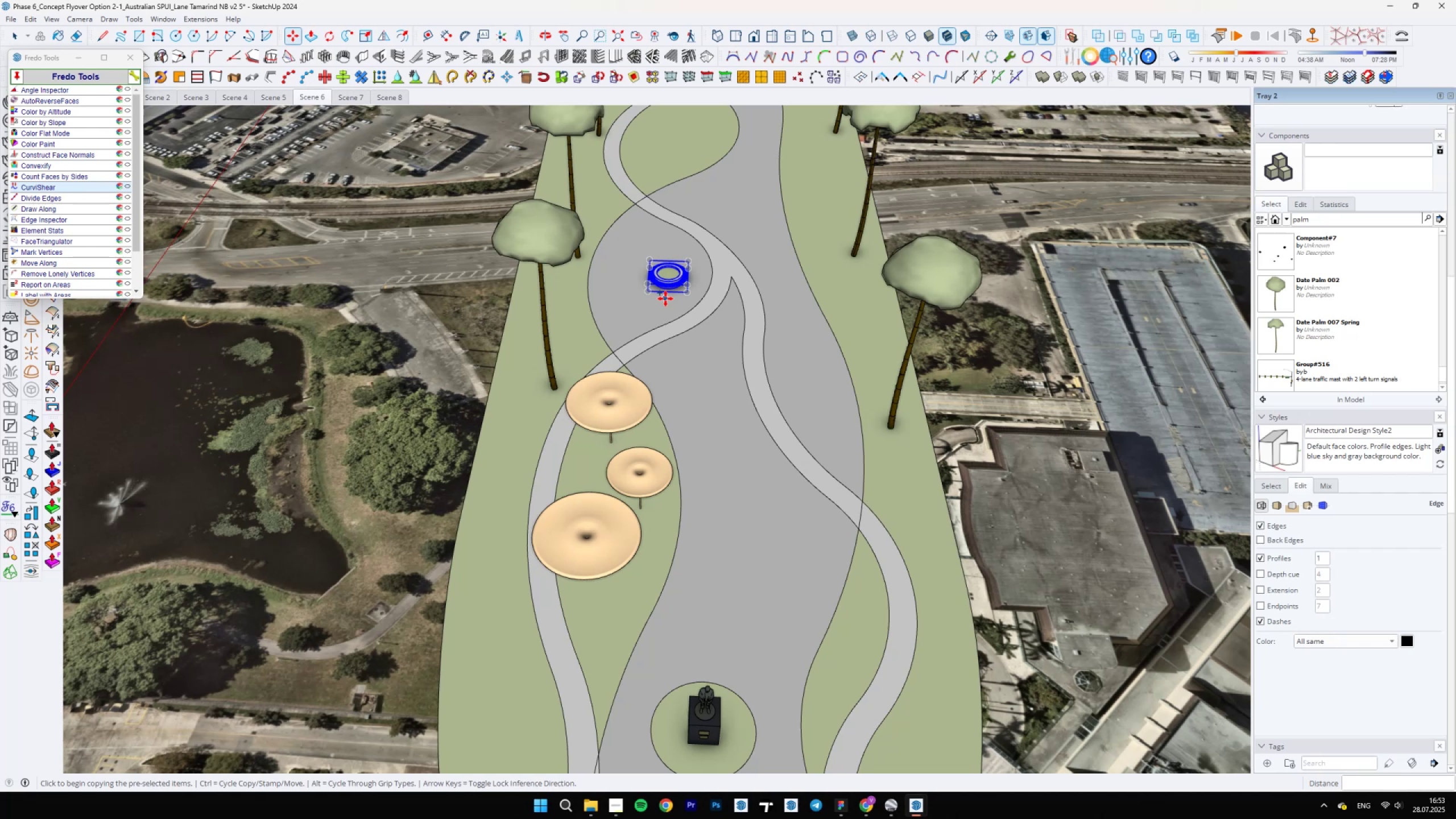 
key(Control+ControlLeft)
 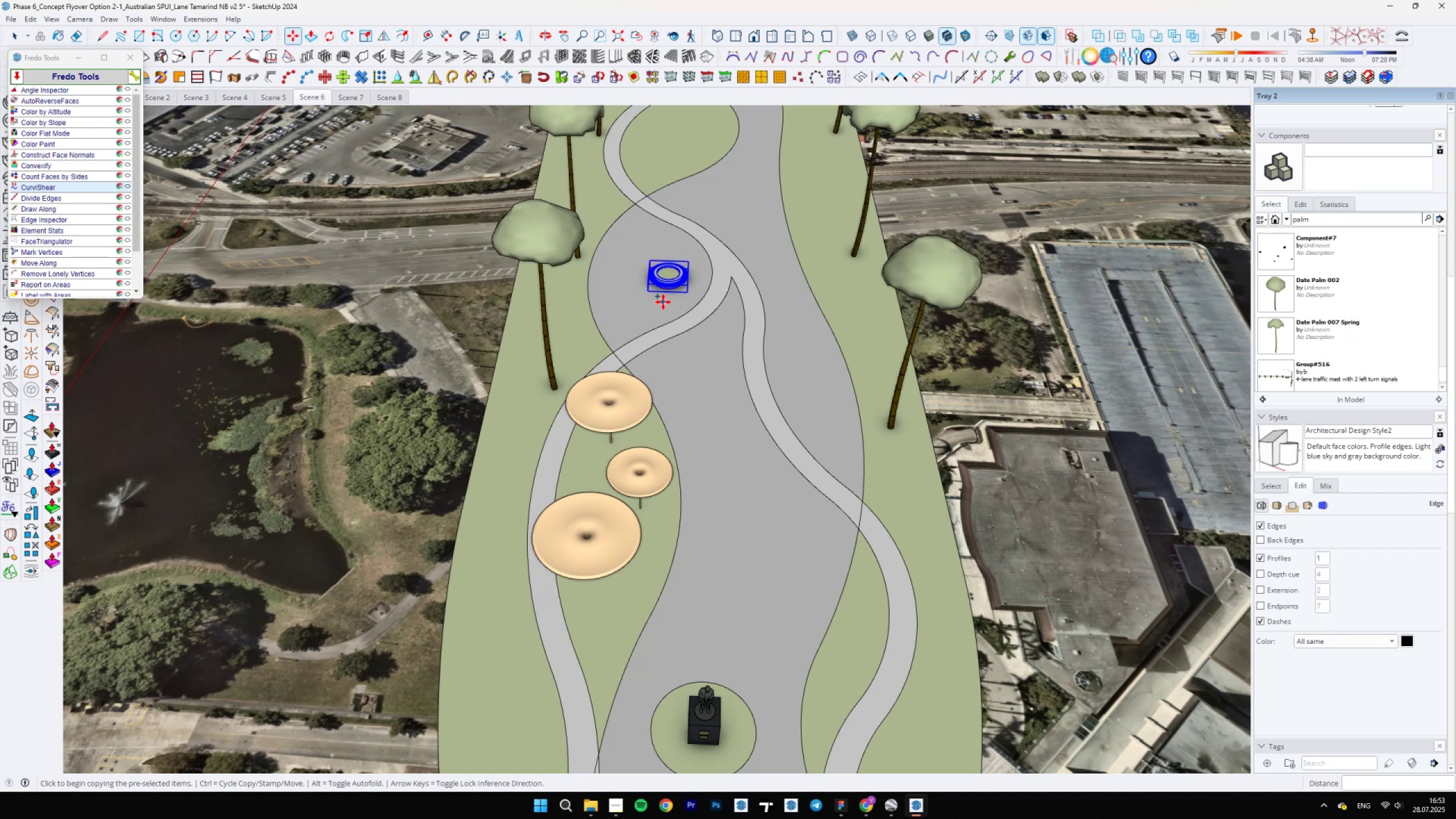 
key(Control+ControlLeft)
 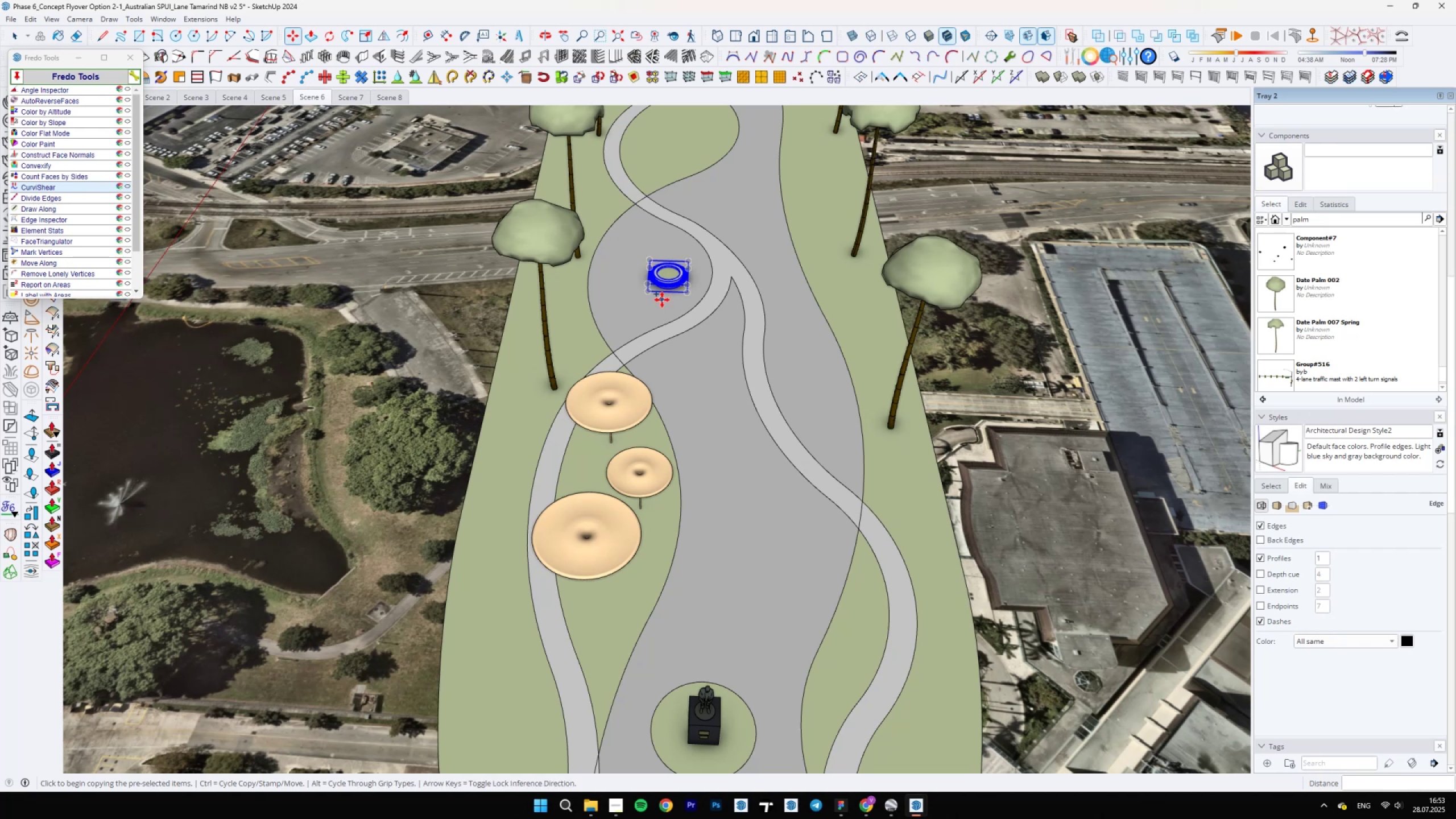 
scroll: coordinate [658, 315], scroll_direction: up, amount: 2.0
 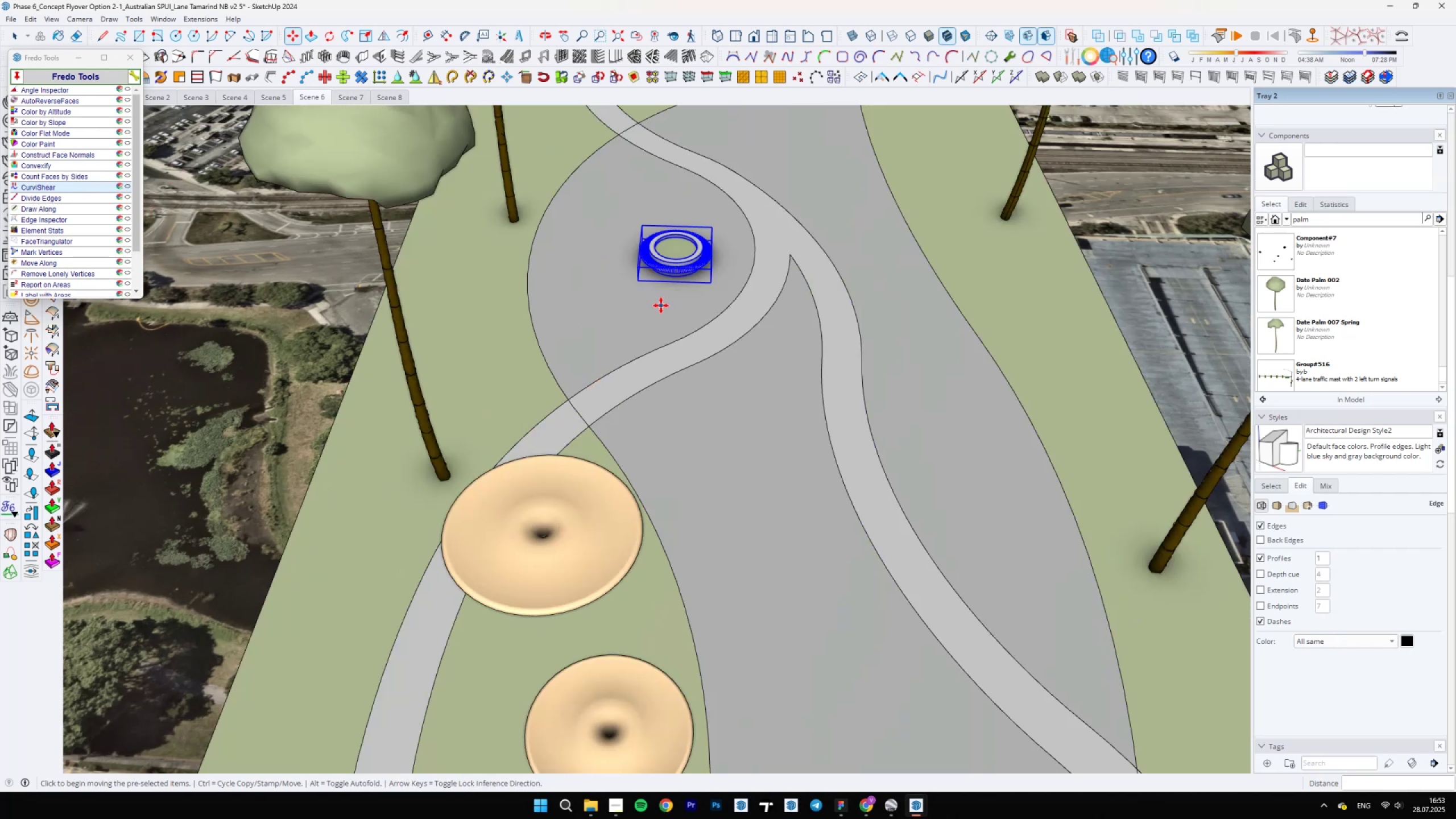 
key(Control+ControlLeft)
 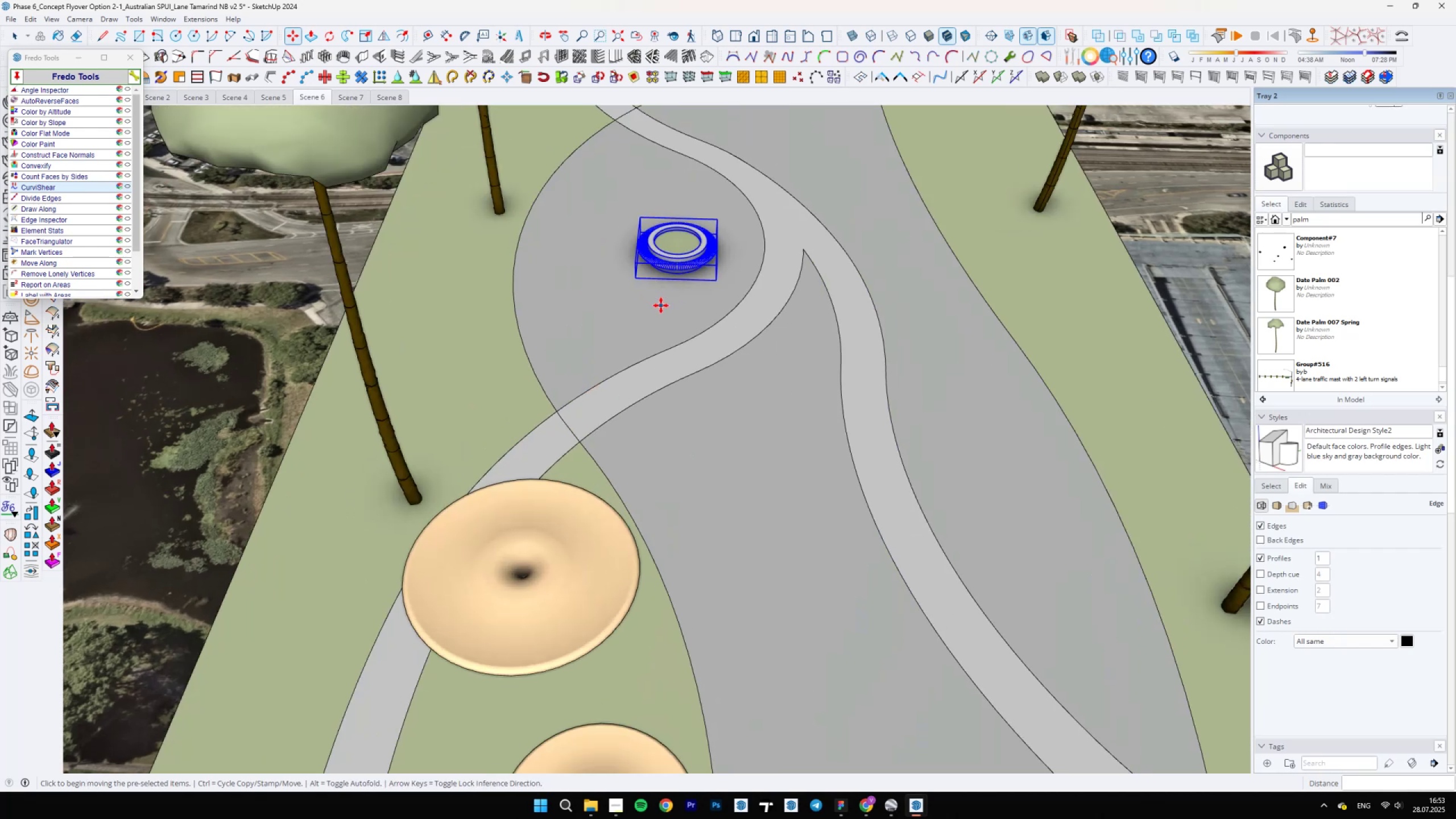 
scroll: coordinate [669, 288], scroll_direction: up, amount: 10.0
 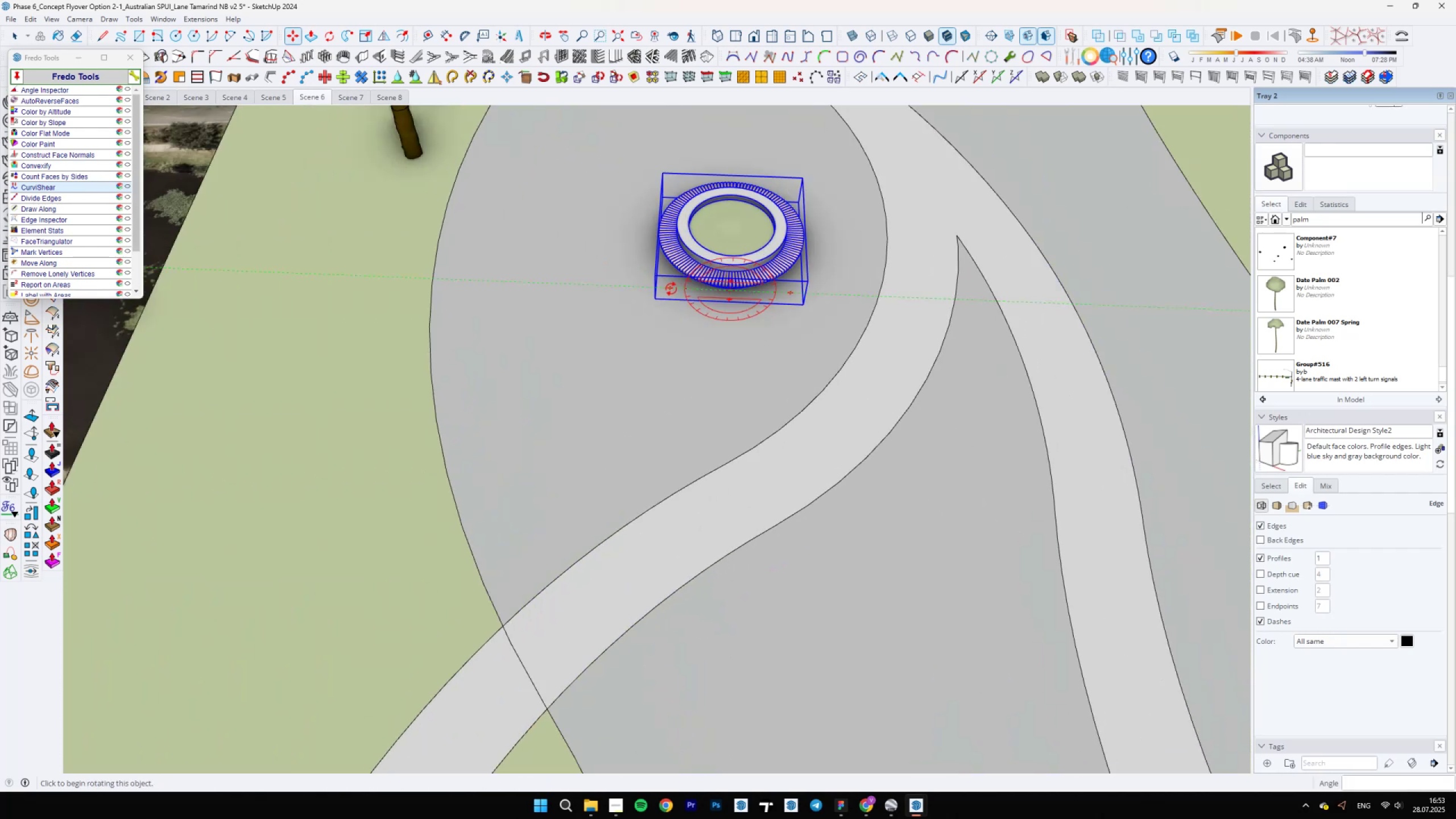 
key(Control+ControlLeft)
 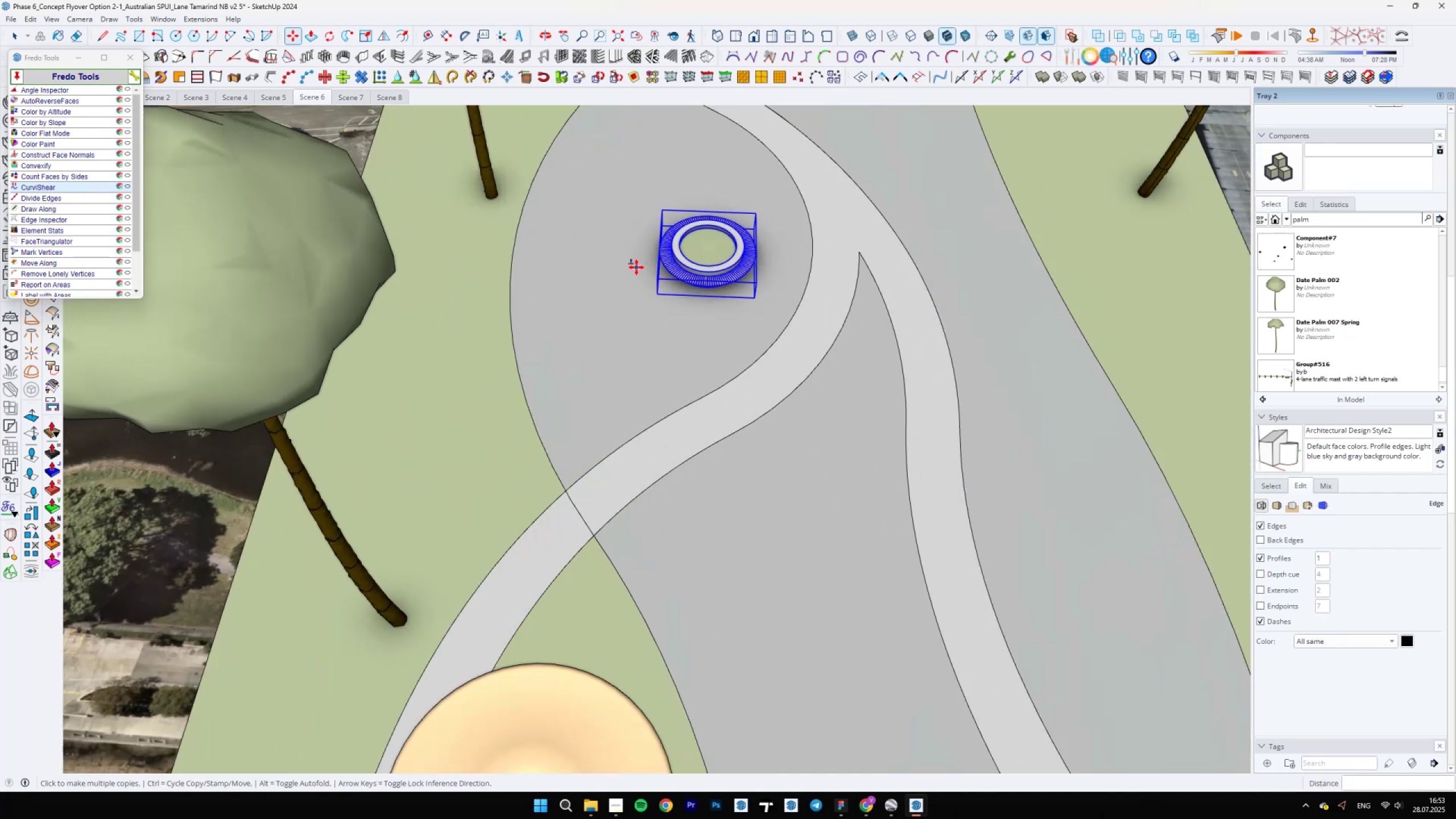 
left_click([672, 289])
 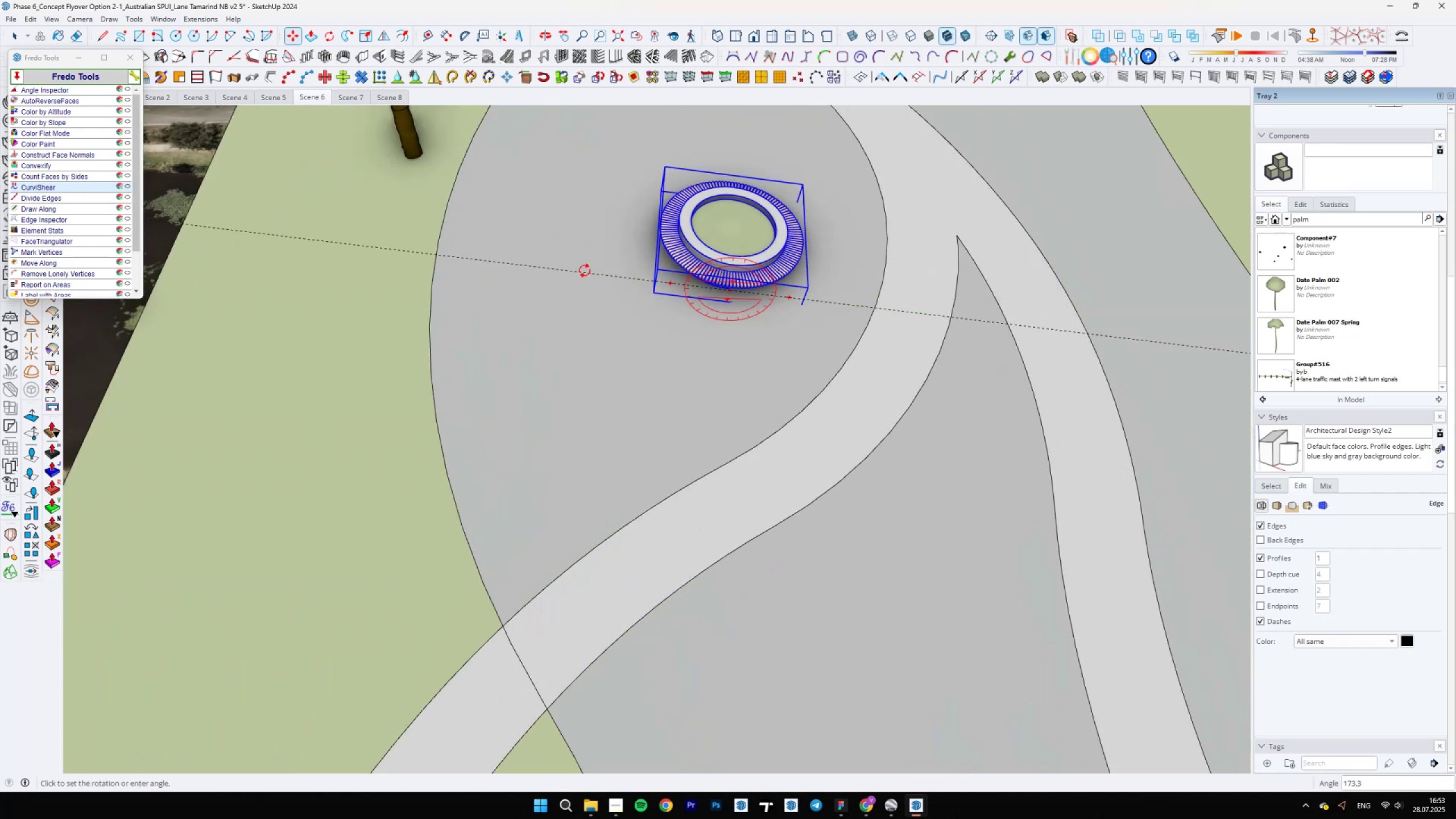 
scroll: coordinate [572, 270], scroll_direction: down, amount: 1.0
 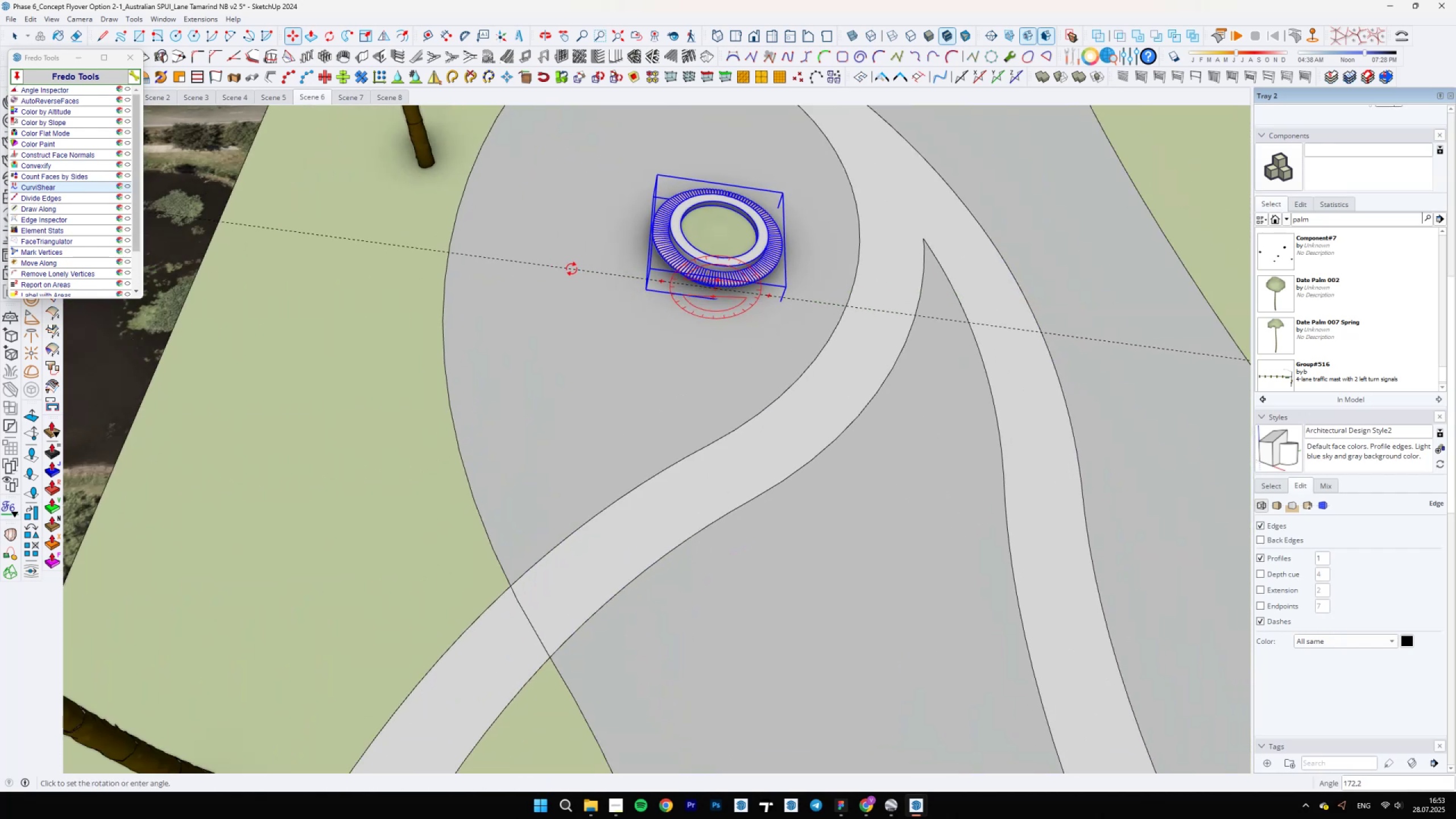 
key(Space)
 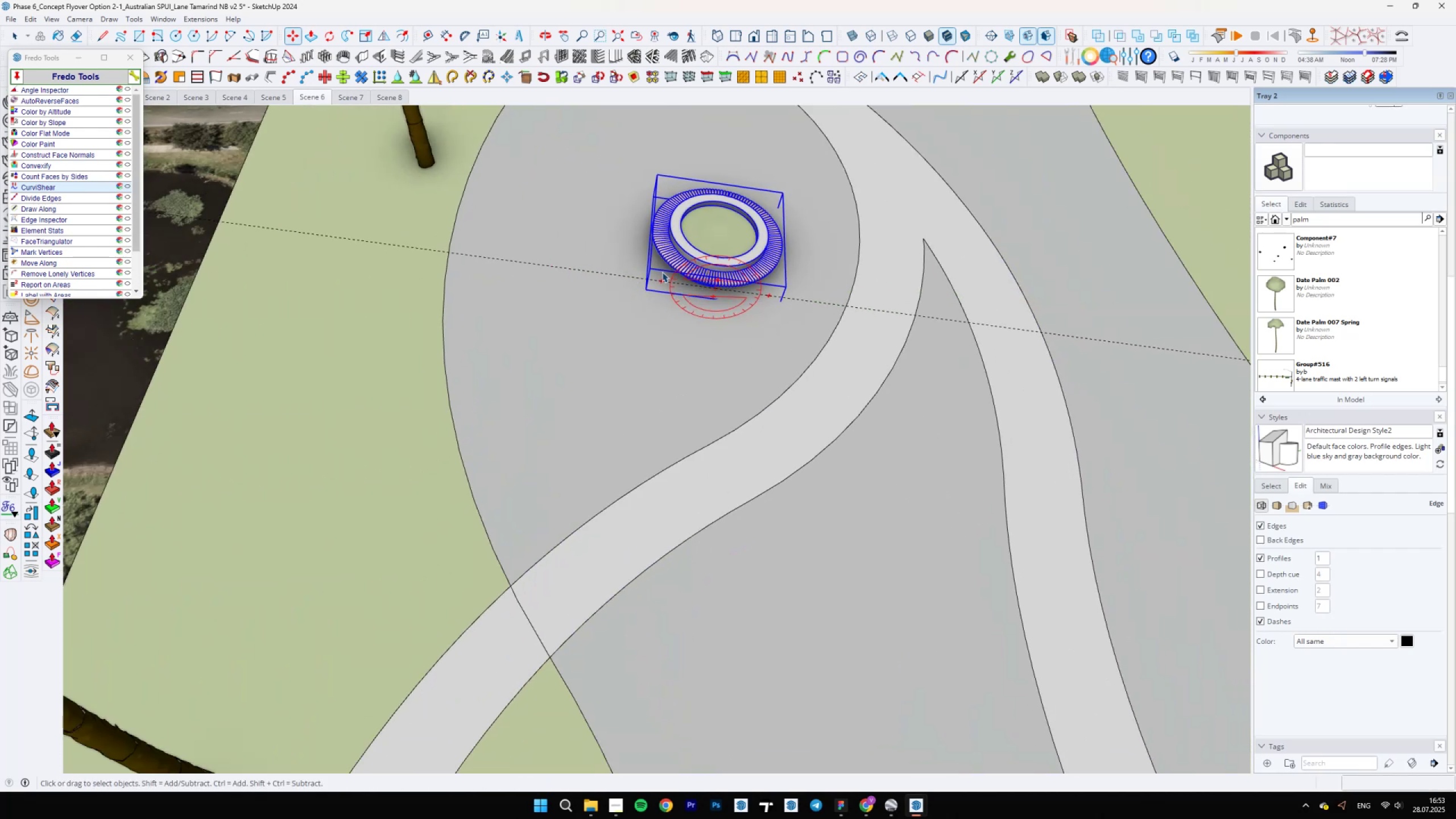 
scroll: coordinate [662, 272], scroll_direction: up, amount: 9.0
 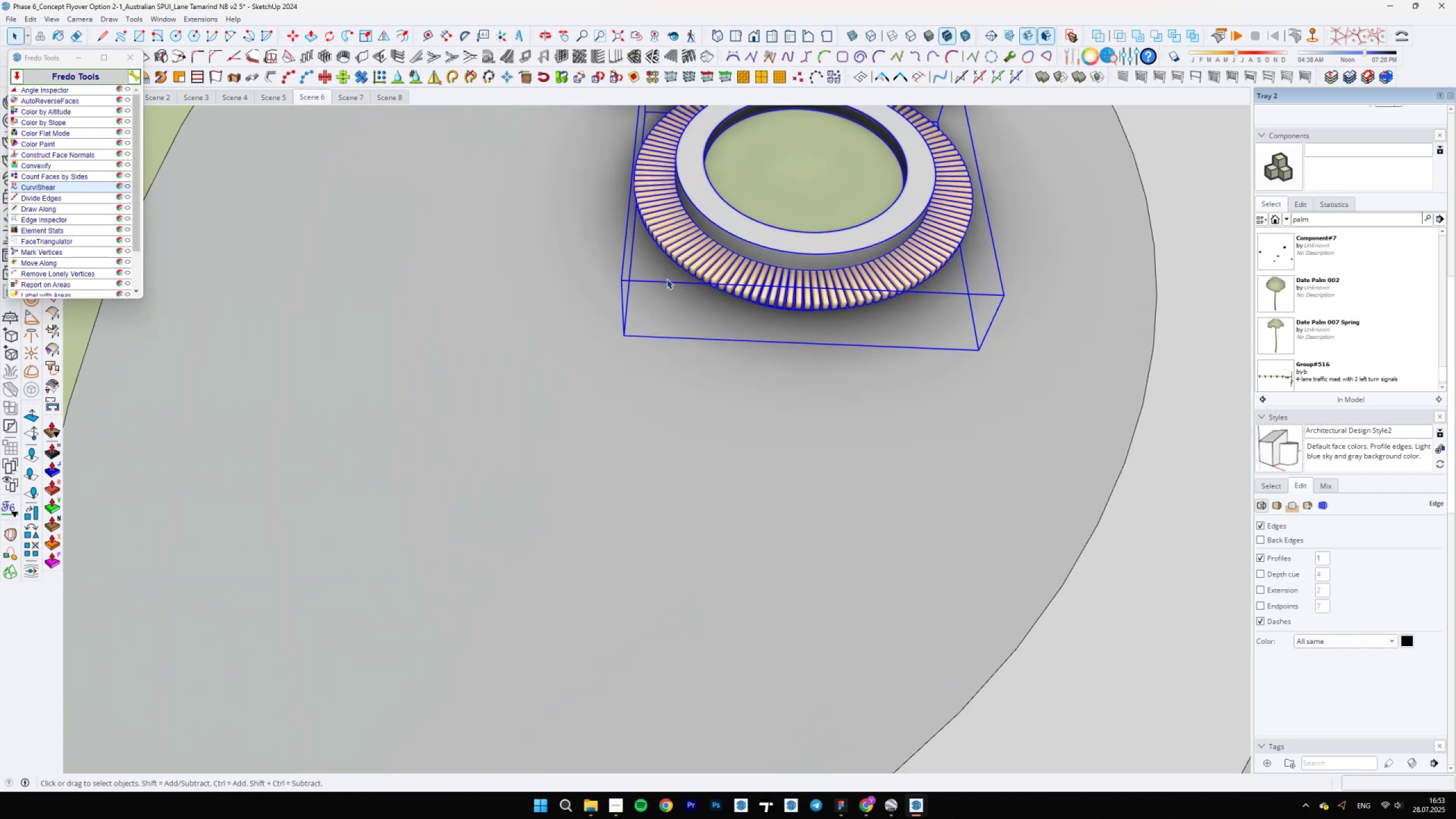 
key(M)
 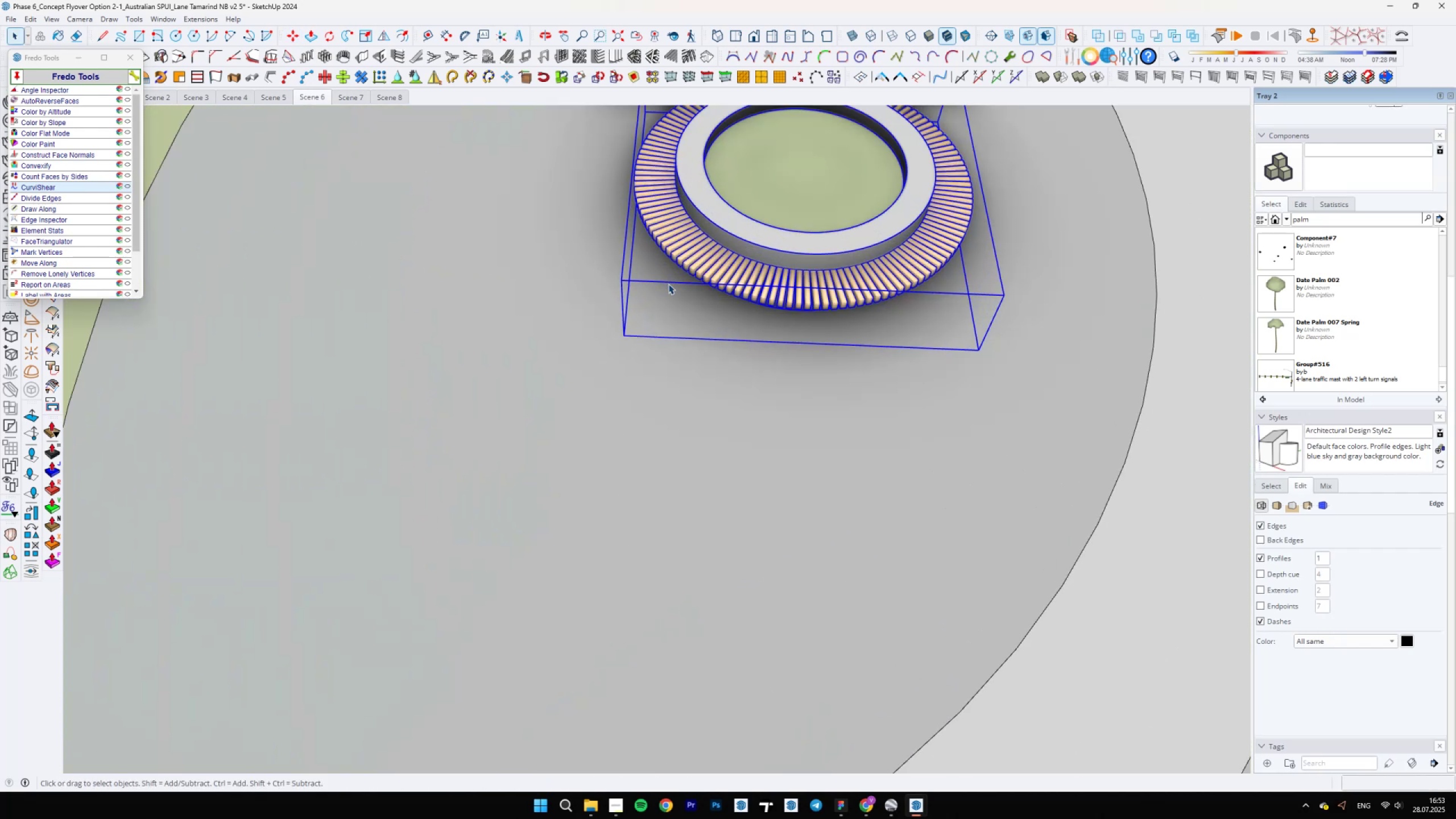 
key(Control+ControlLeft)
 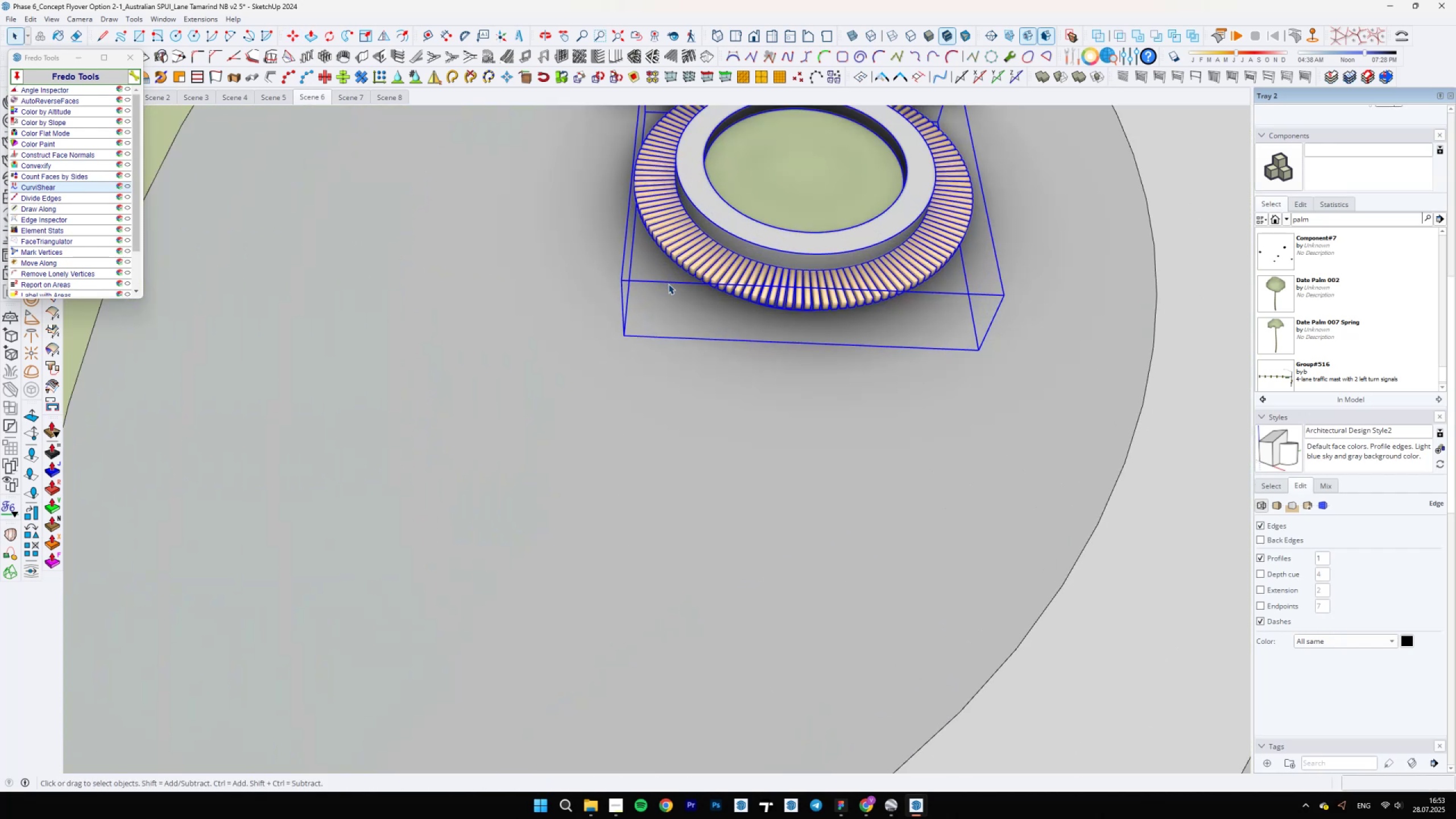 
key(Control+ControlLeft)
 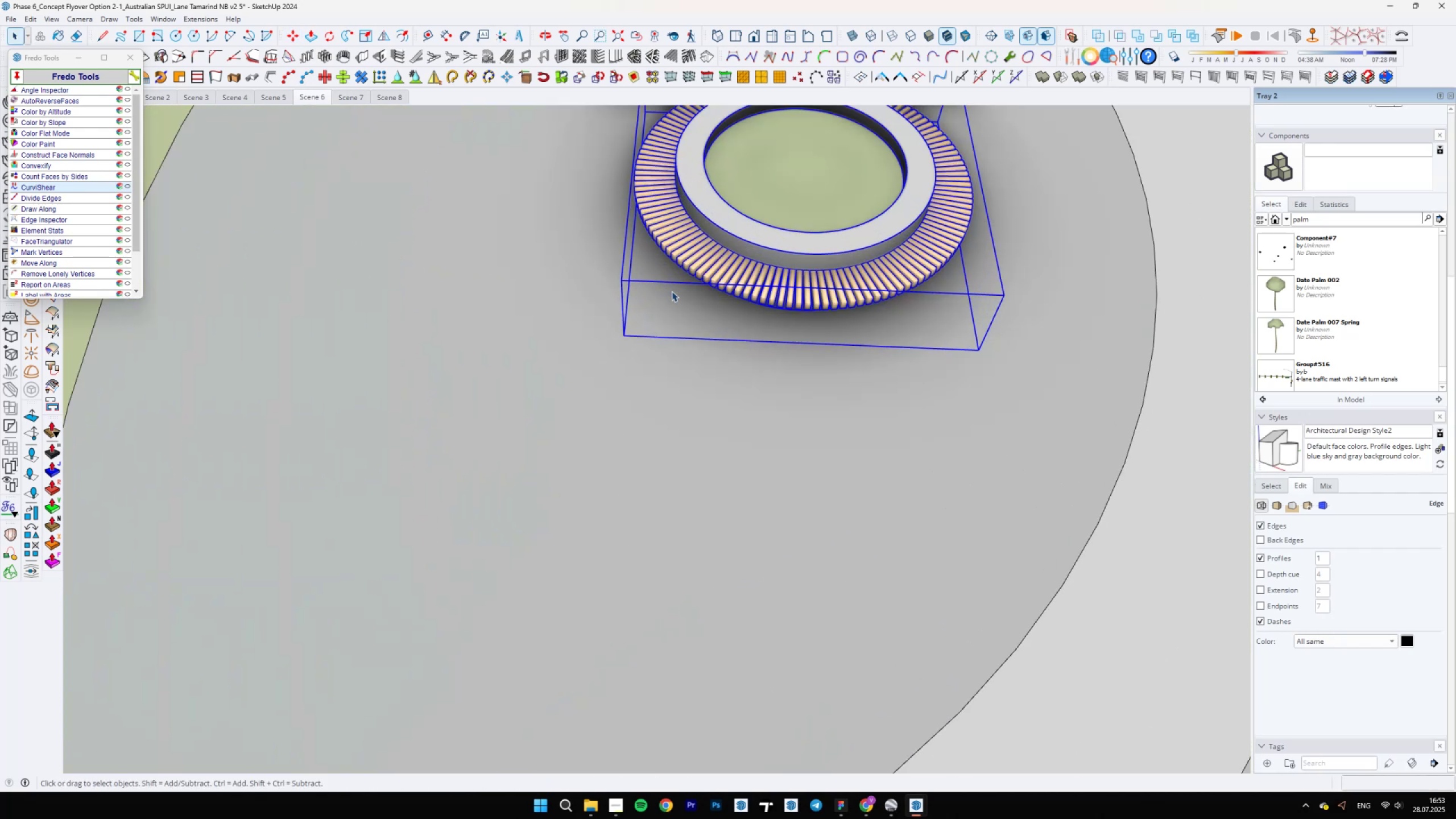 
left_click([647, 286])
 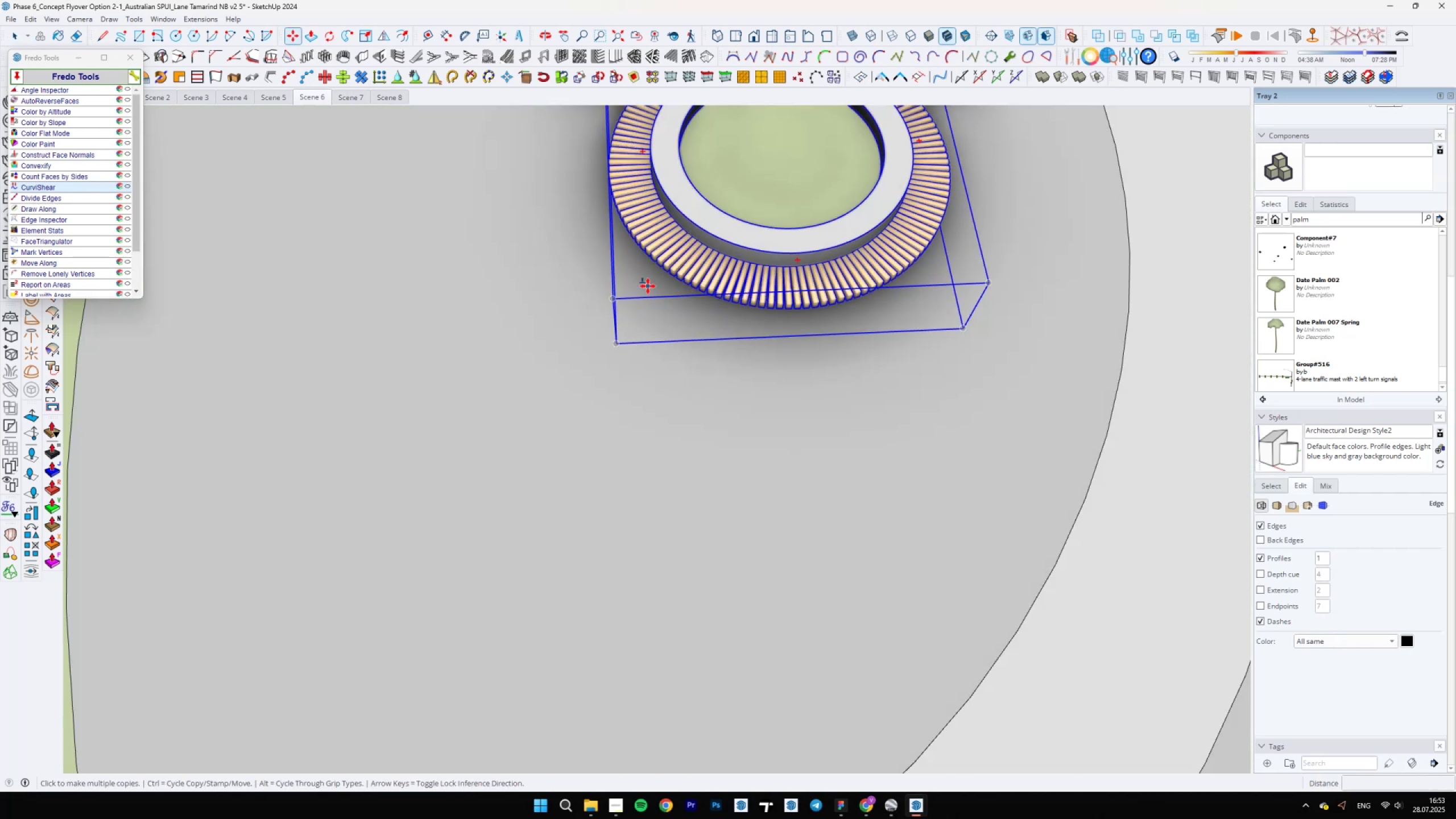 
scroll: coordinate [542, 270], scroll_direction: down, amount: 48.0
 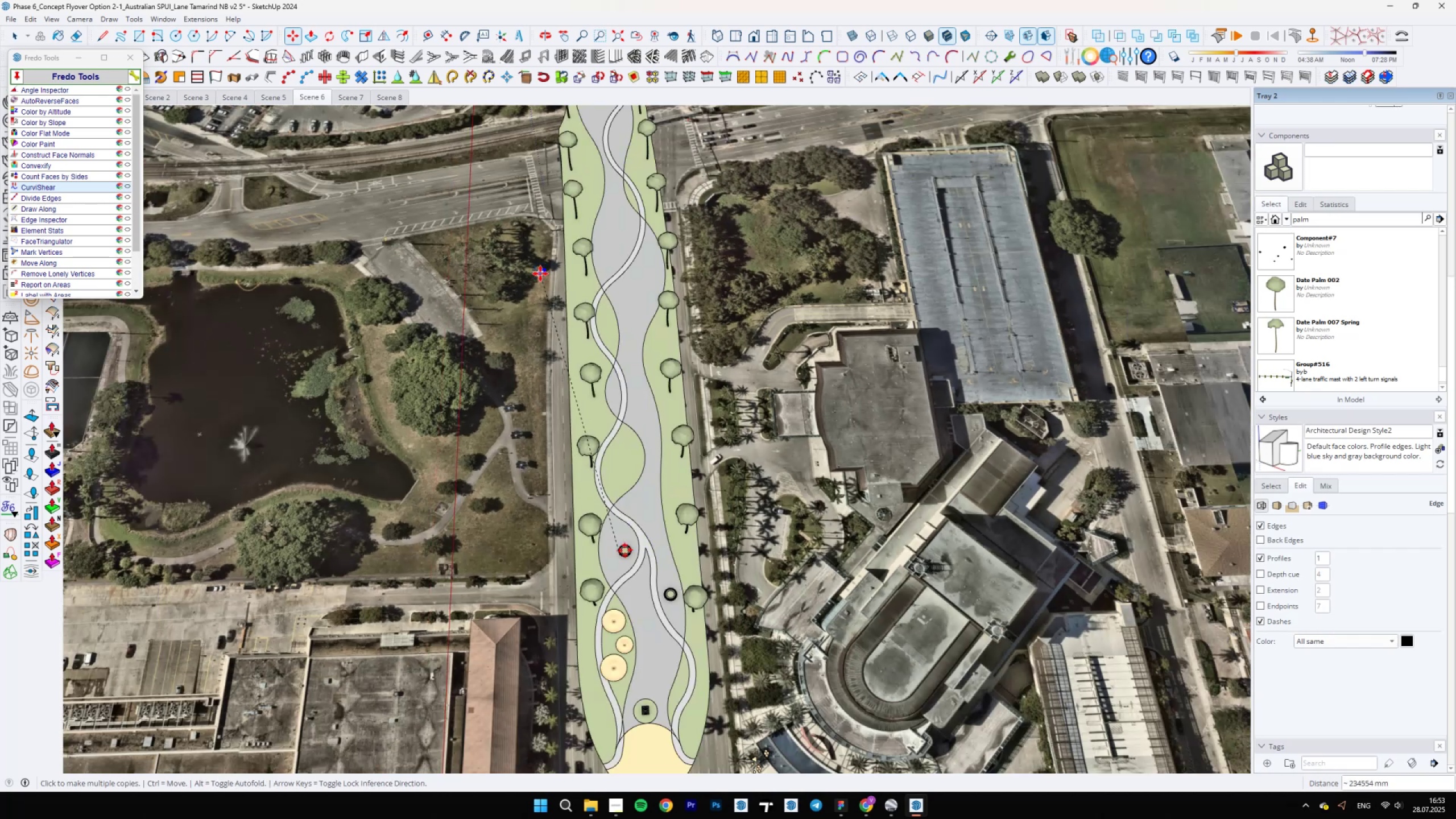 
scroll: coordinate [627, 372], scroll_direction: up, amount: 11.0
 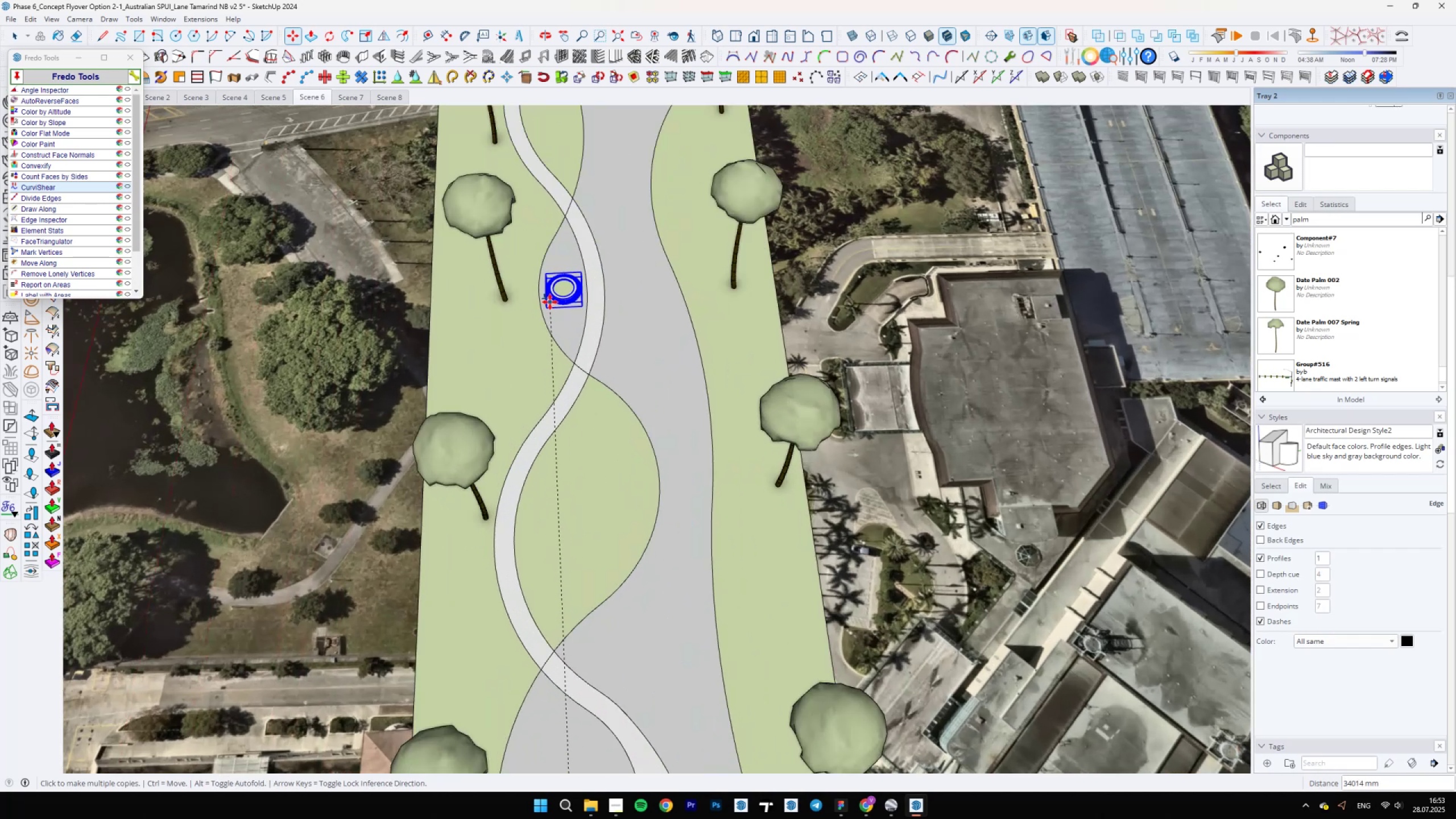 
left_click([550, 302])
 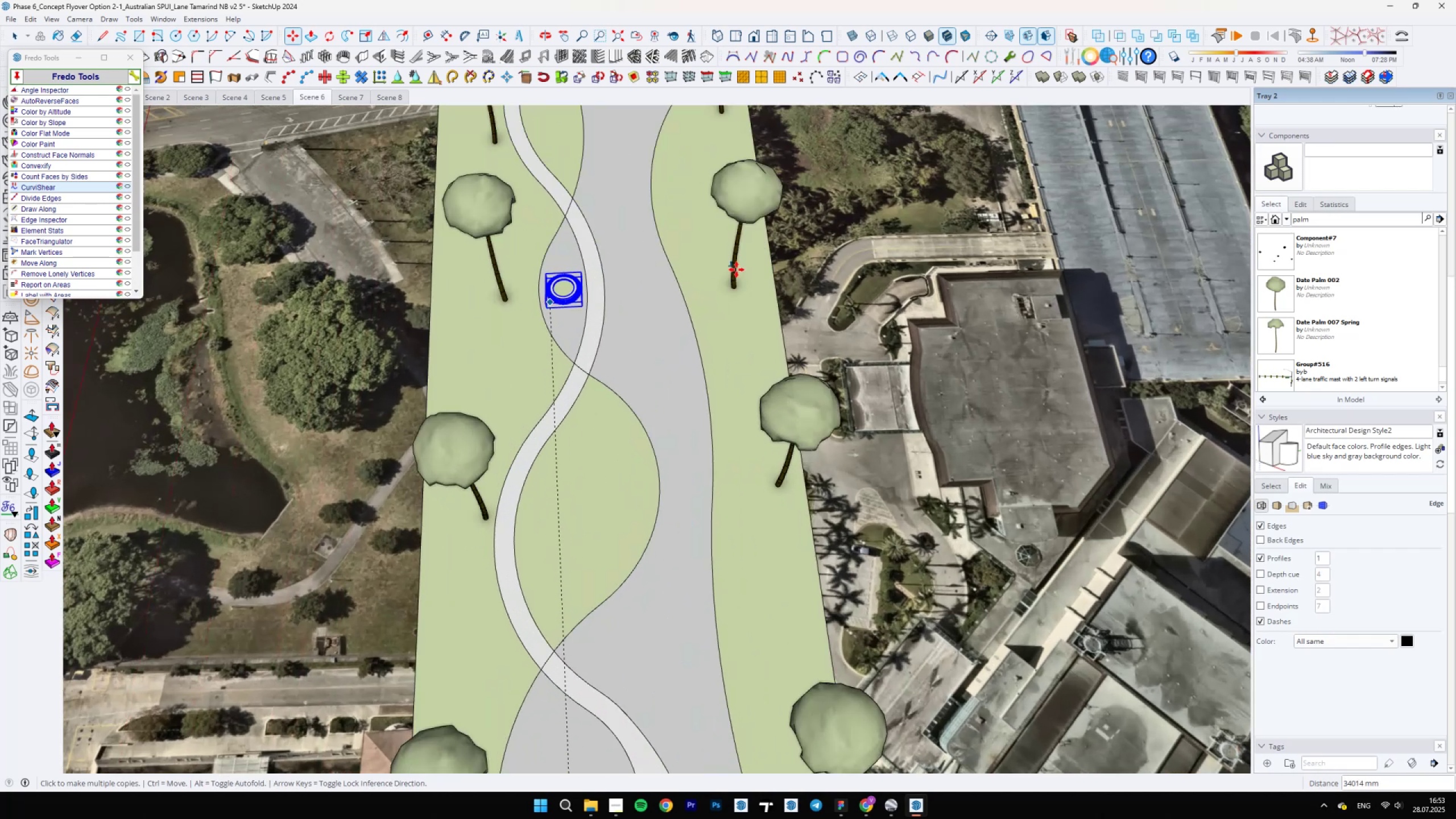 
scroll: coordinate [825, 417], scroll_direction: down, amount: 17.0
 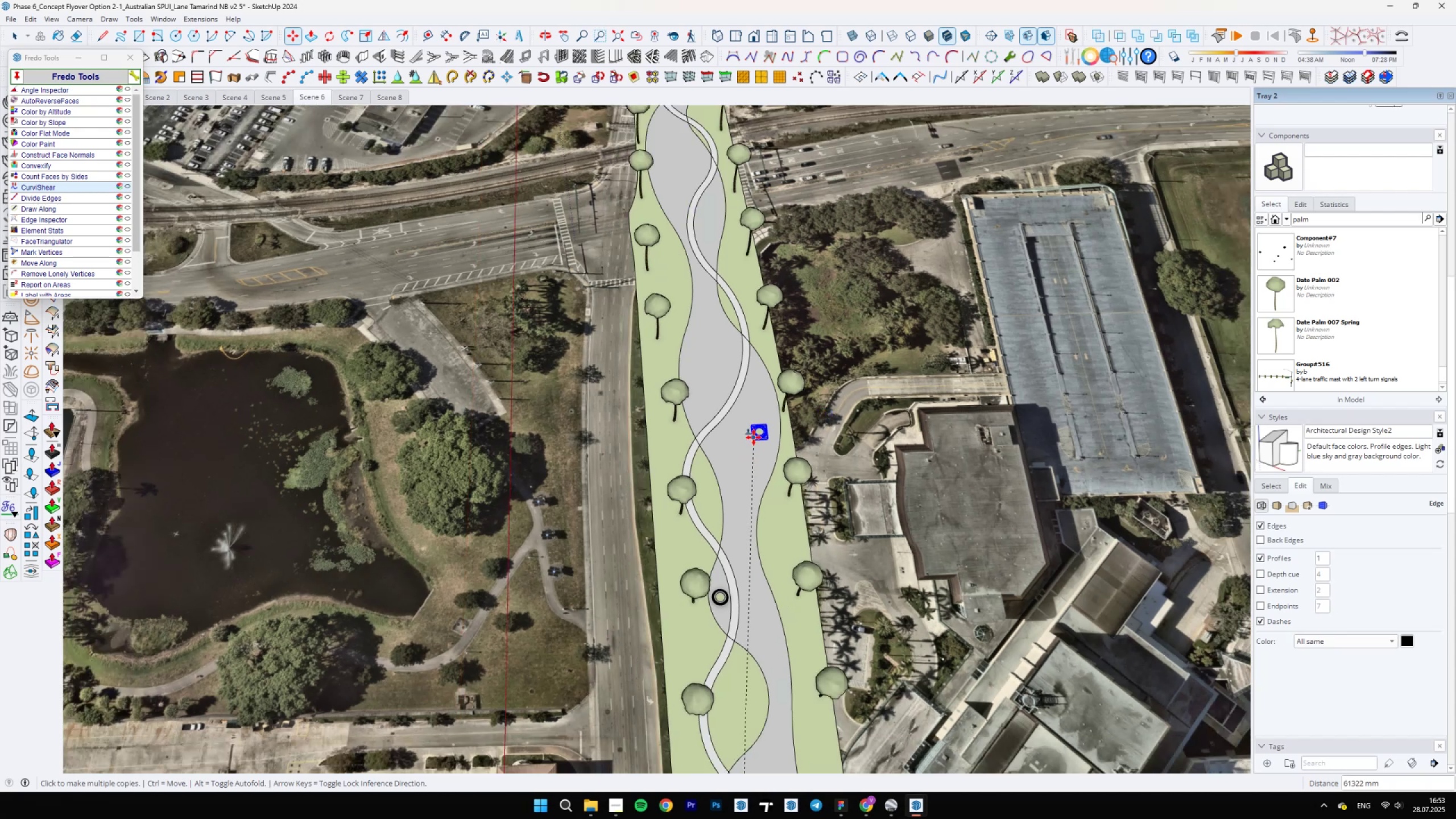 
left_click([841, 804])
 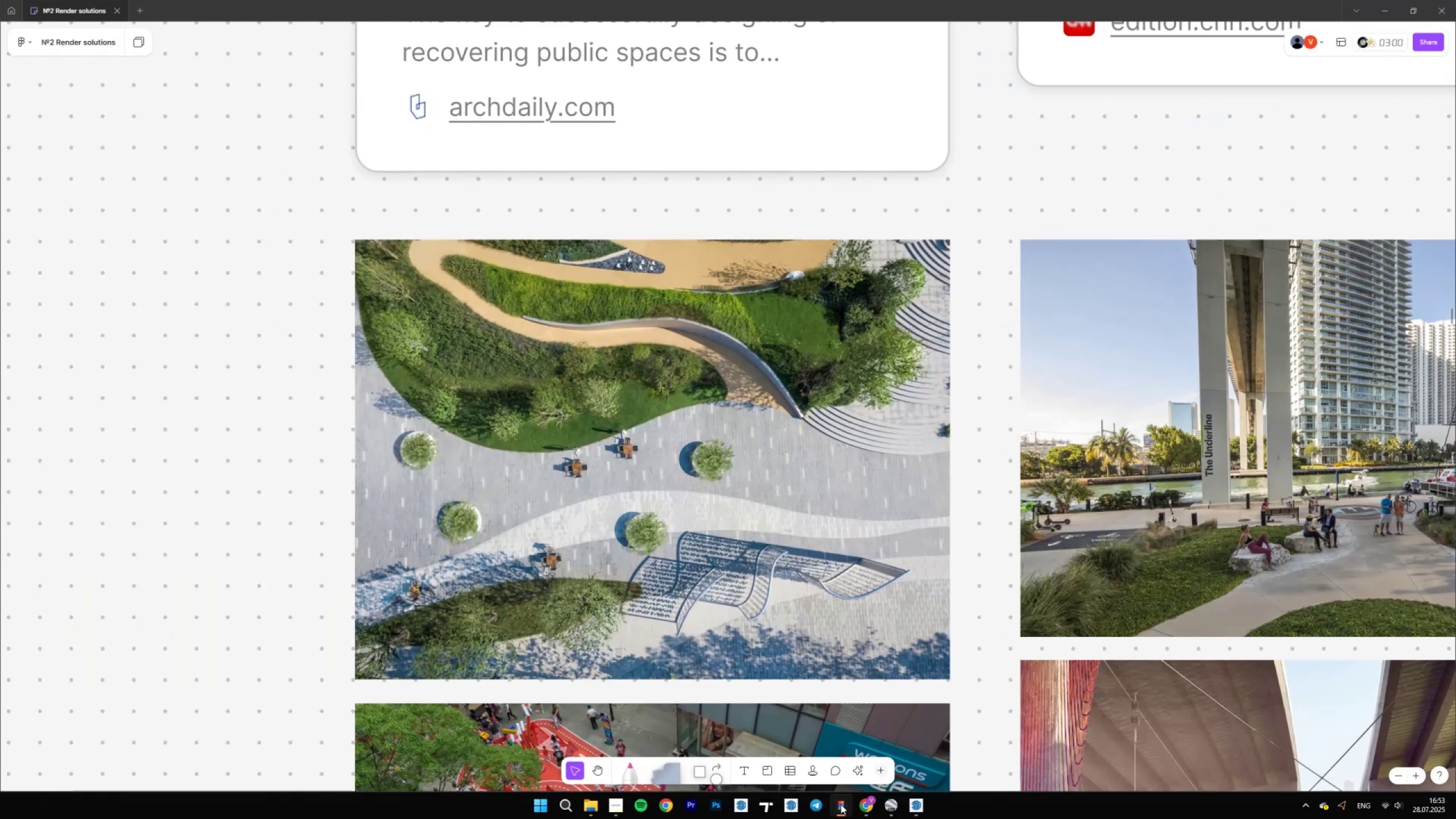 
left_click([841, 804])
 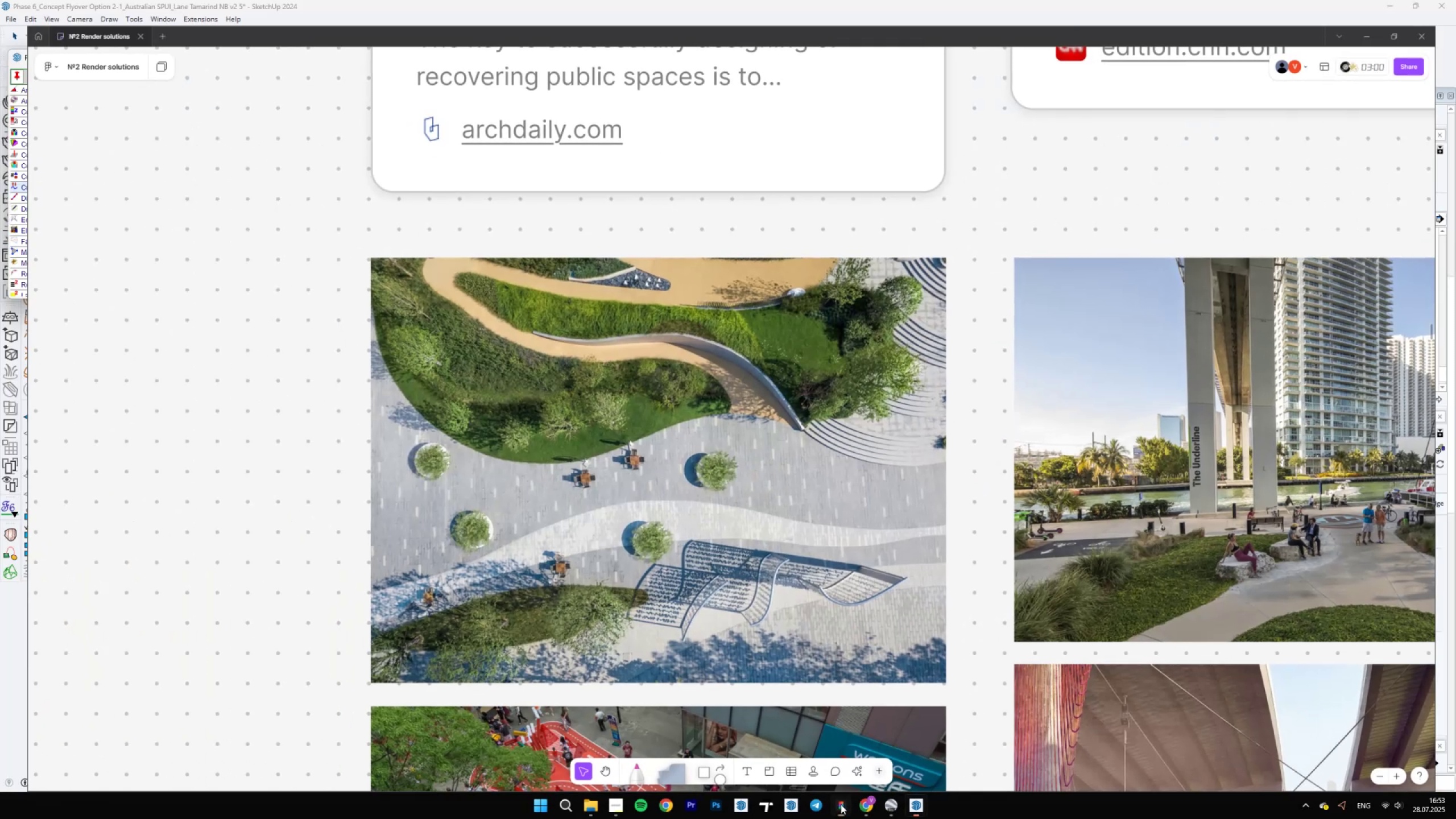 
scroll: coordinate [764, 475], scroll_direction: up, amount: 7.0
 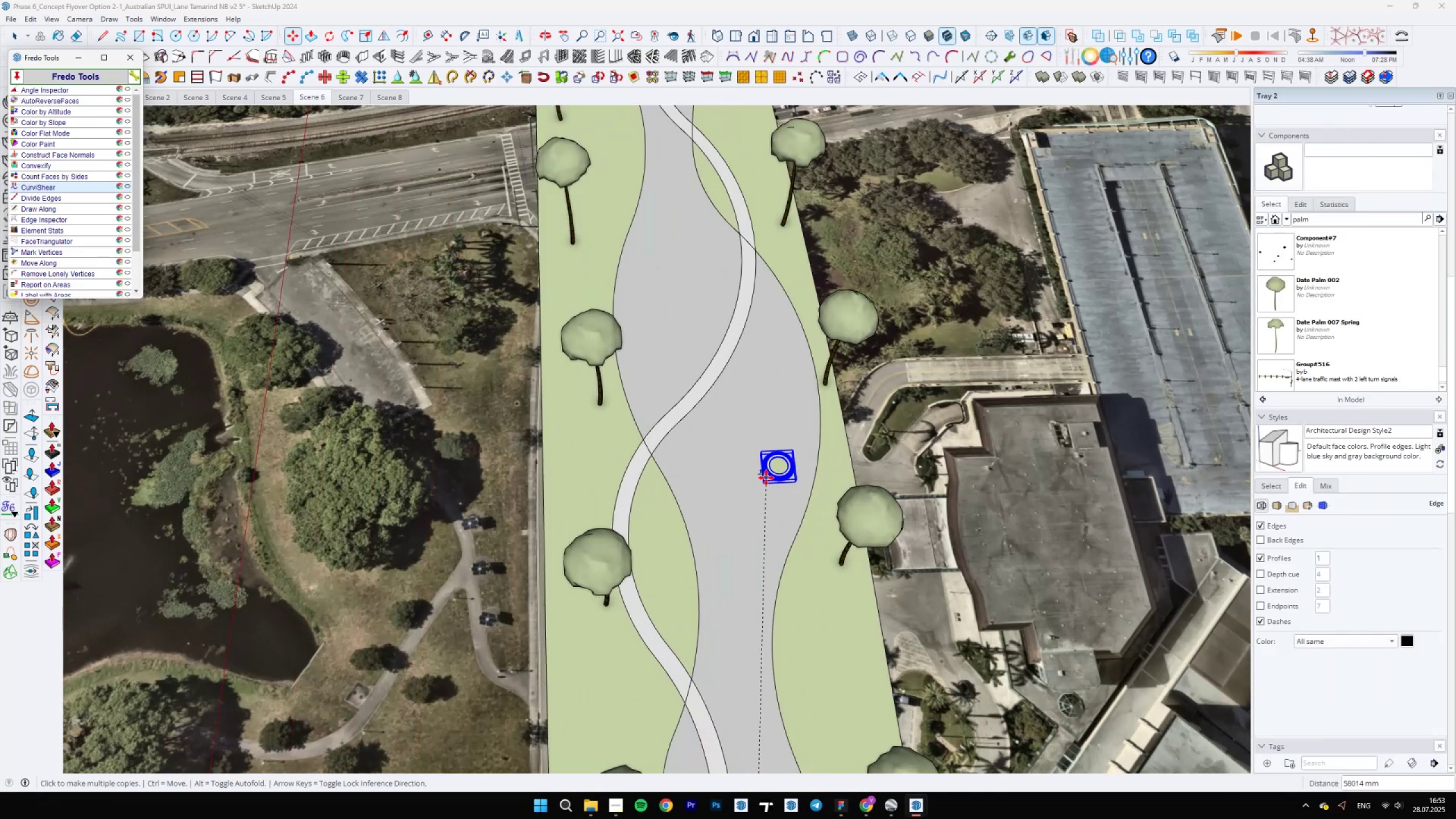 
left_click([763, 471])
 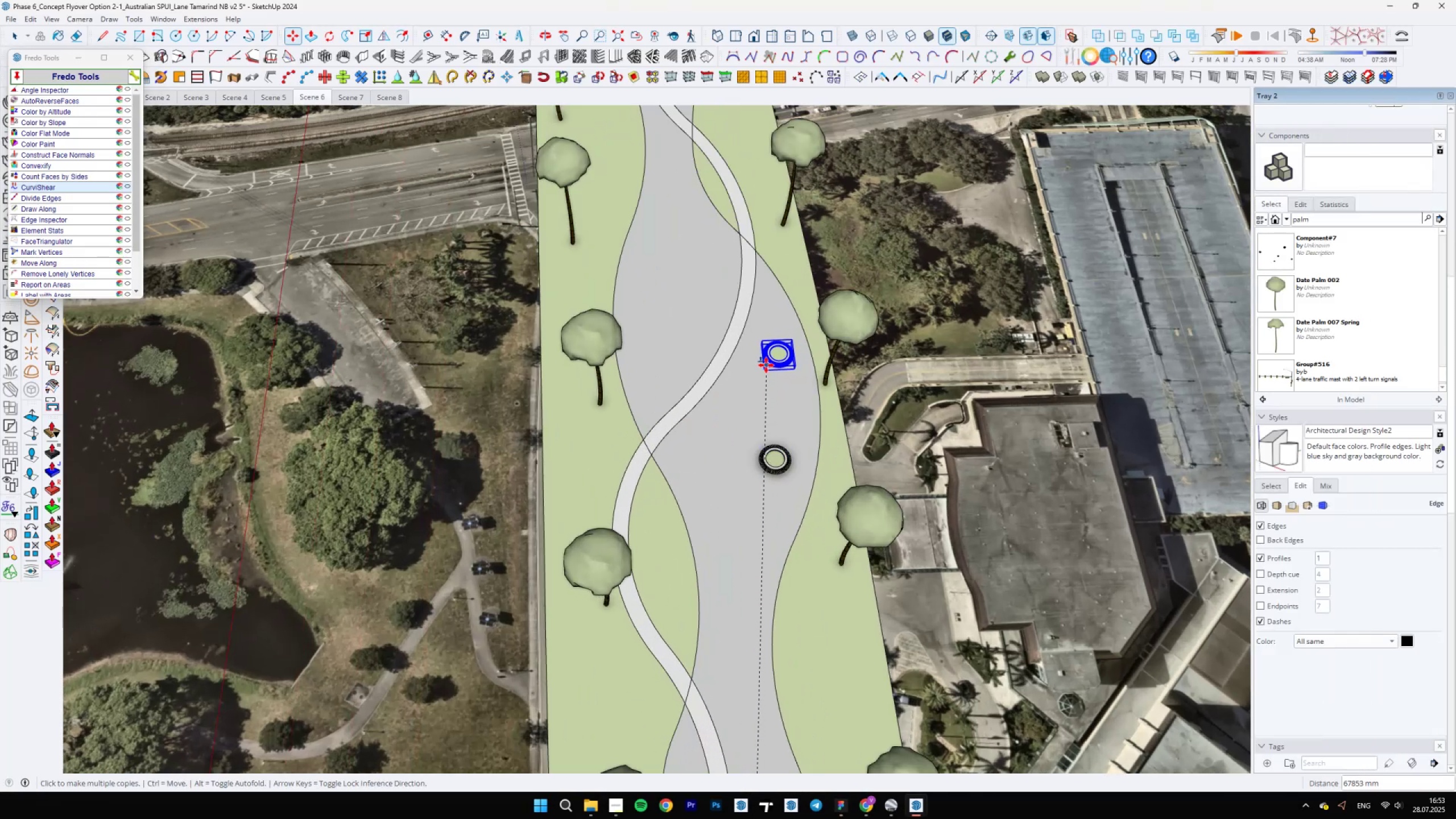 
left_click([764, 365])
 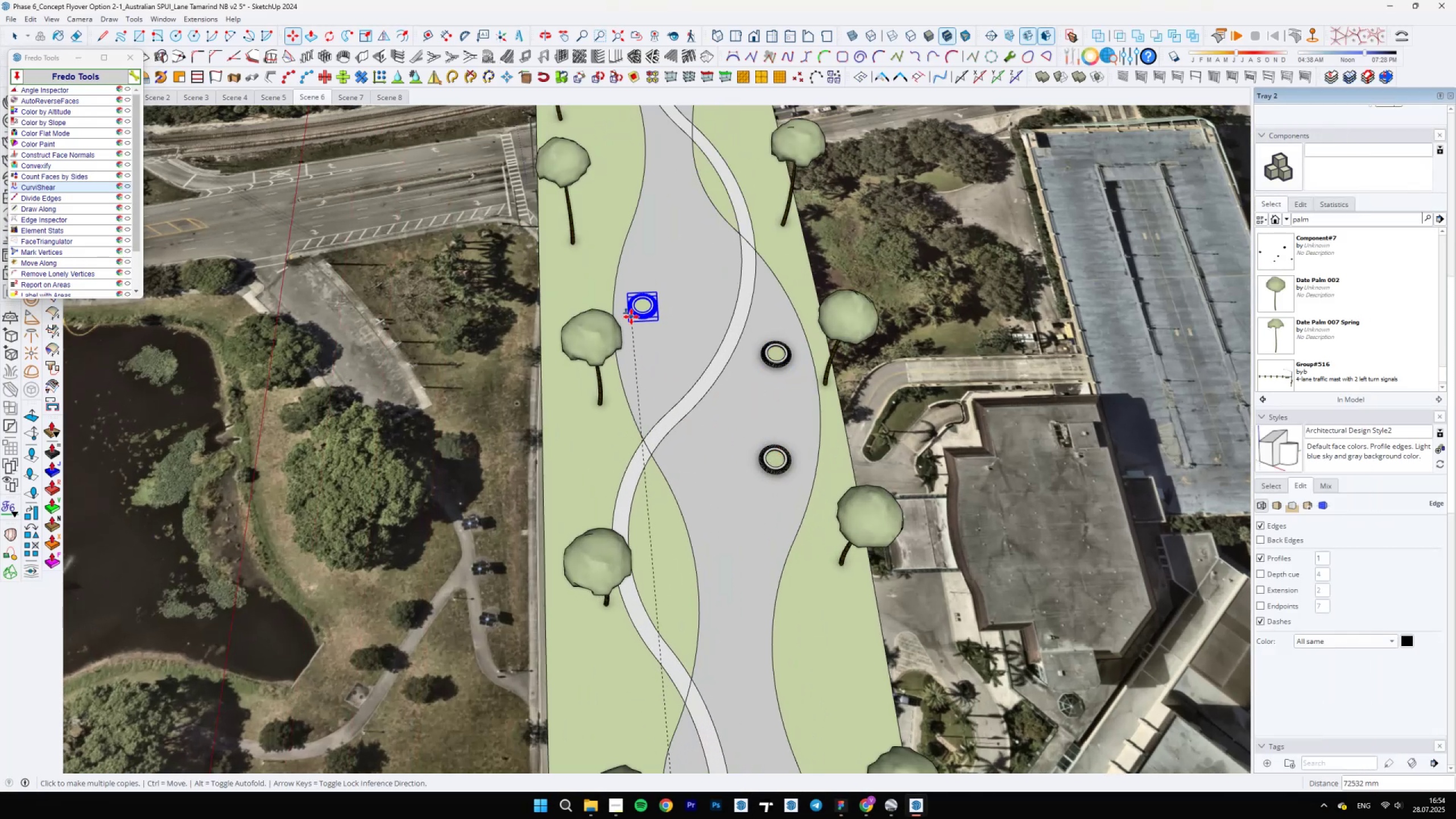 
left_click([635, 362])
 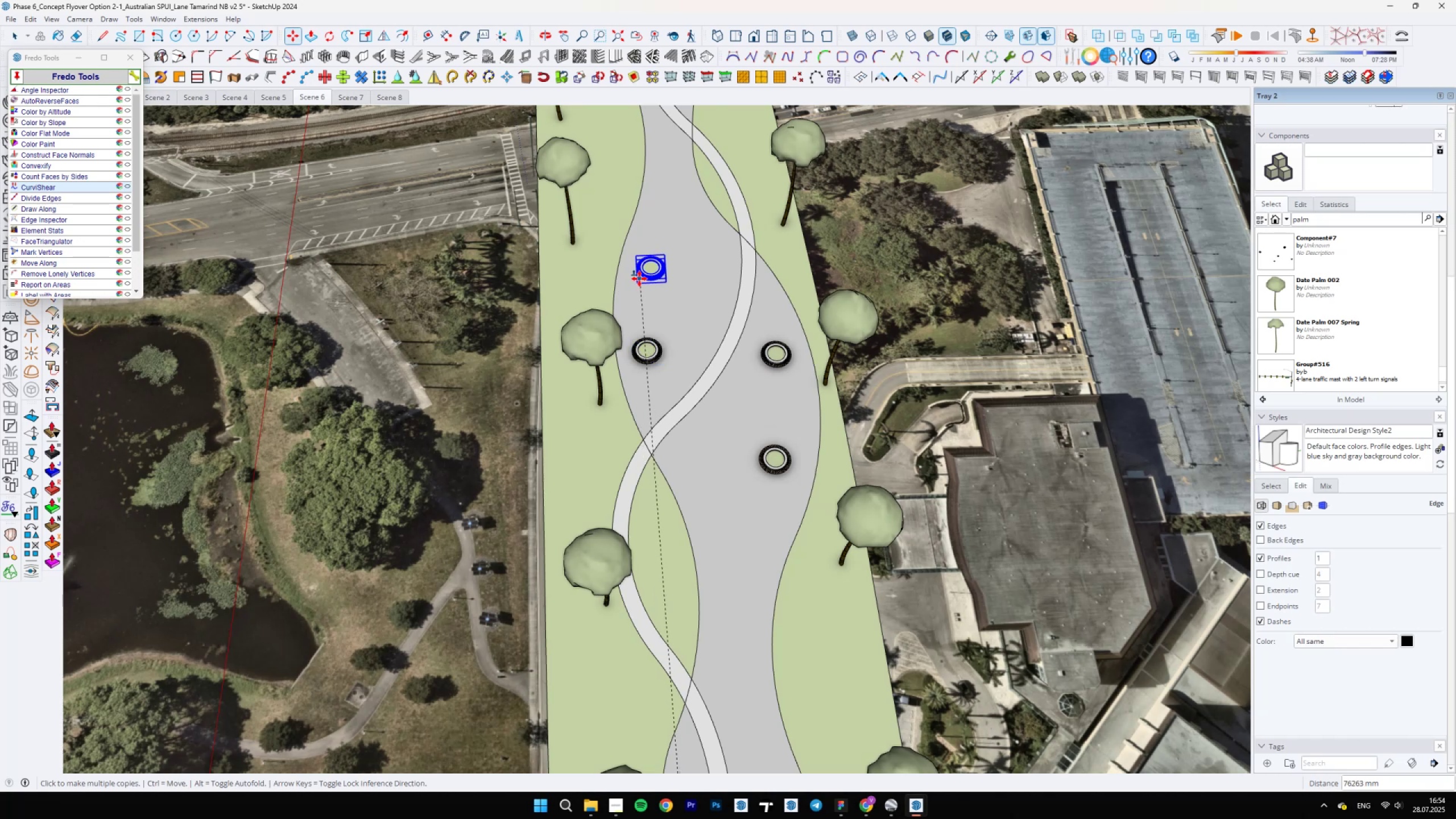 
scroll: coordinate [712, 458], scroll_direction: down, amount: 28.0
 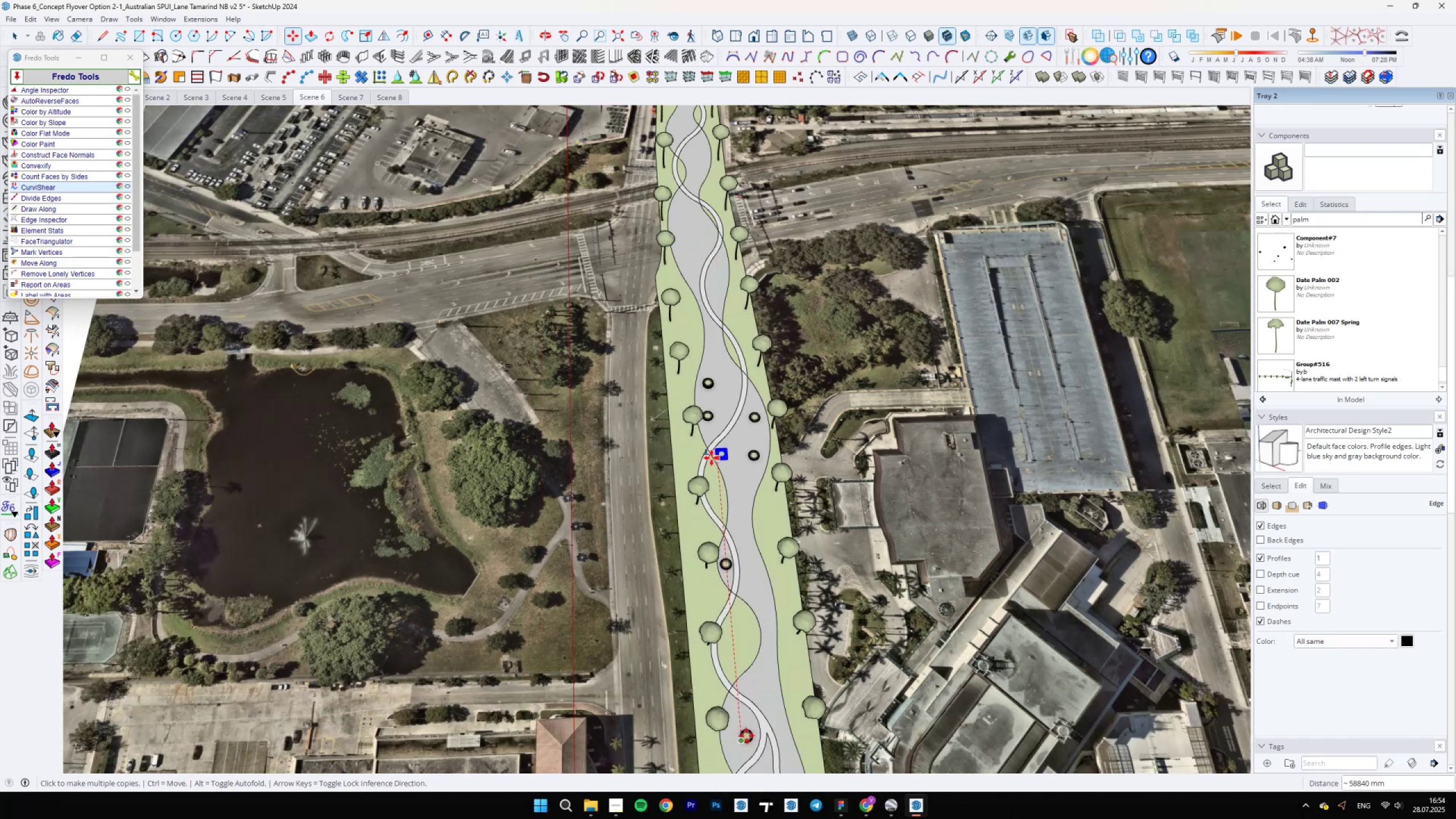 
scroll: coordinate [719, 440], scroll_direction: up, amount: 17.0
 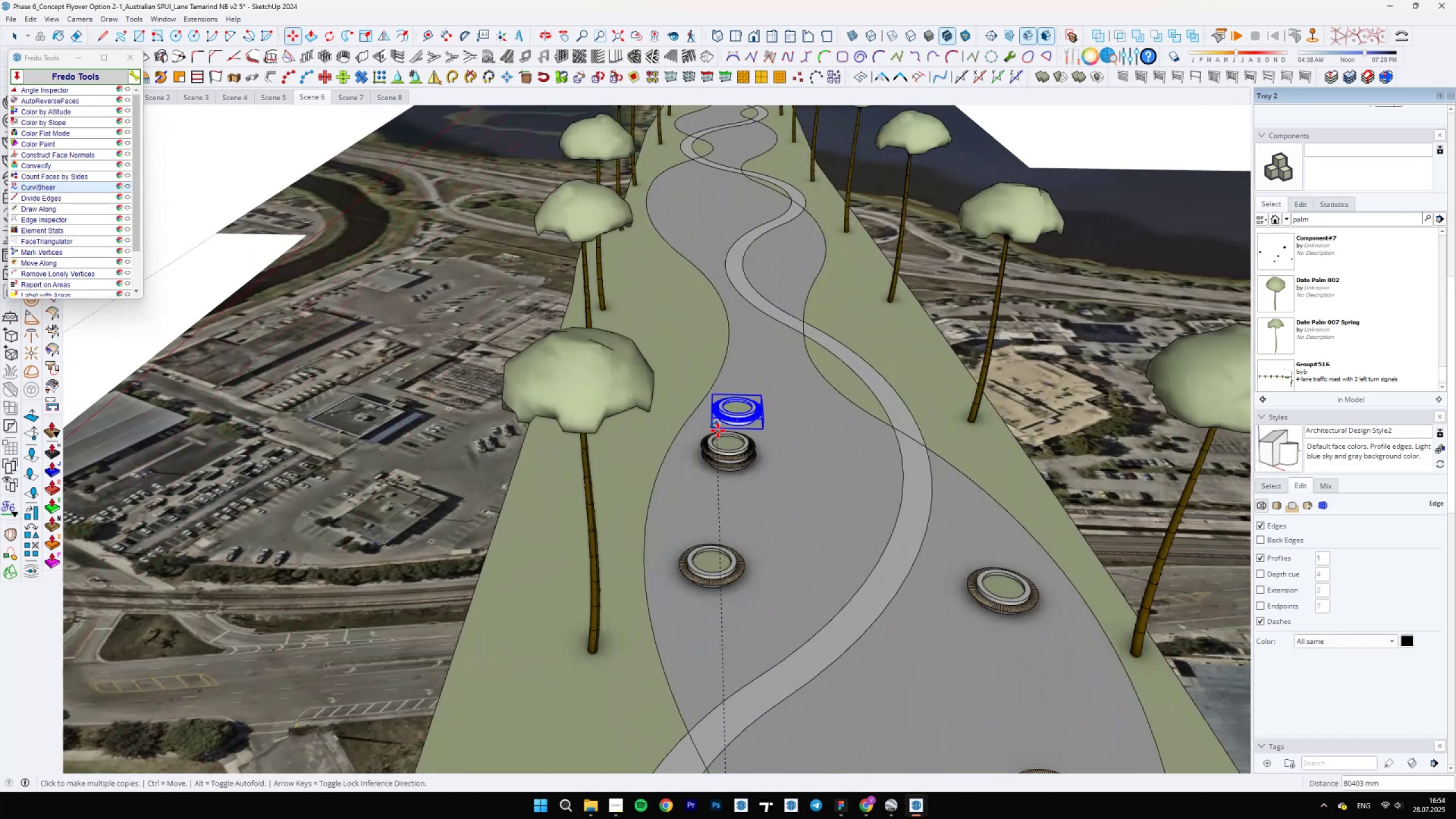 
key(Space)
 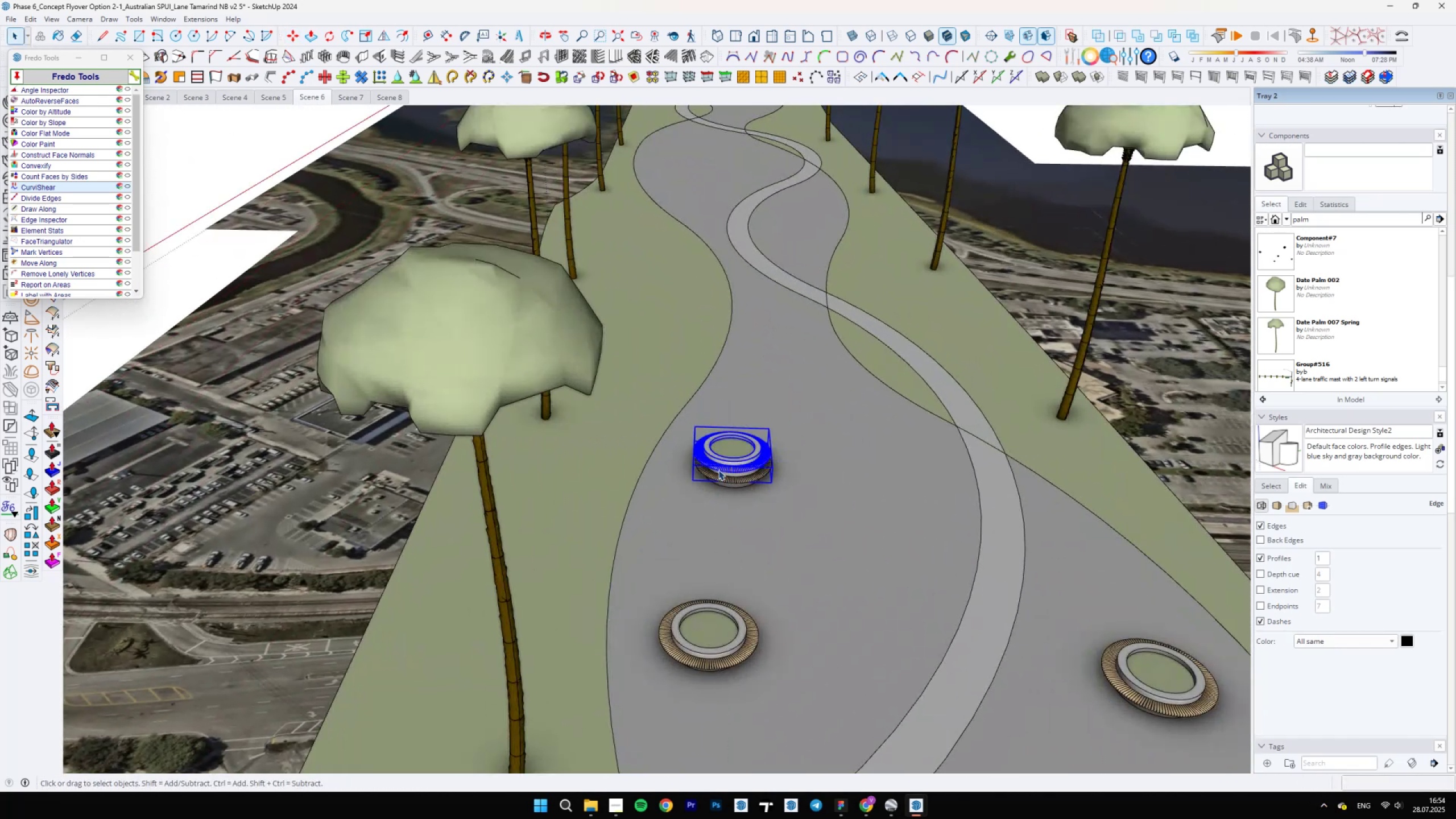 
scroll: coordinate [722, 457], scroll_direction: up, amount: 6.0
 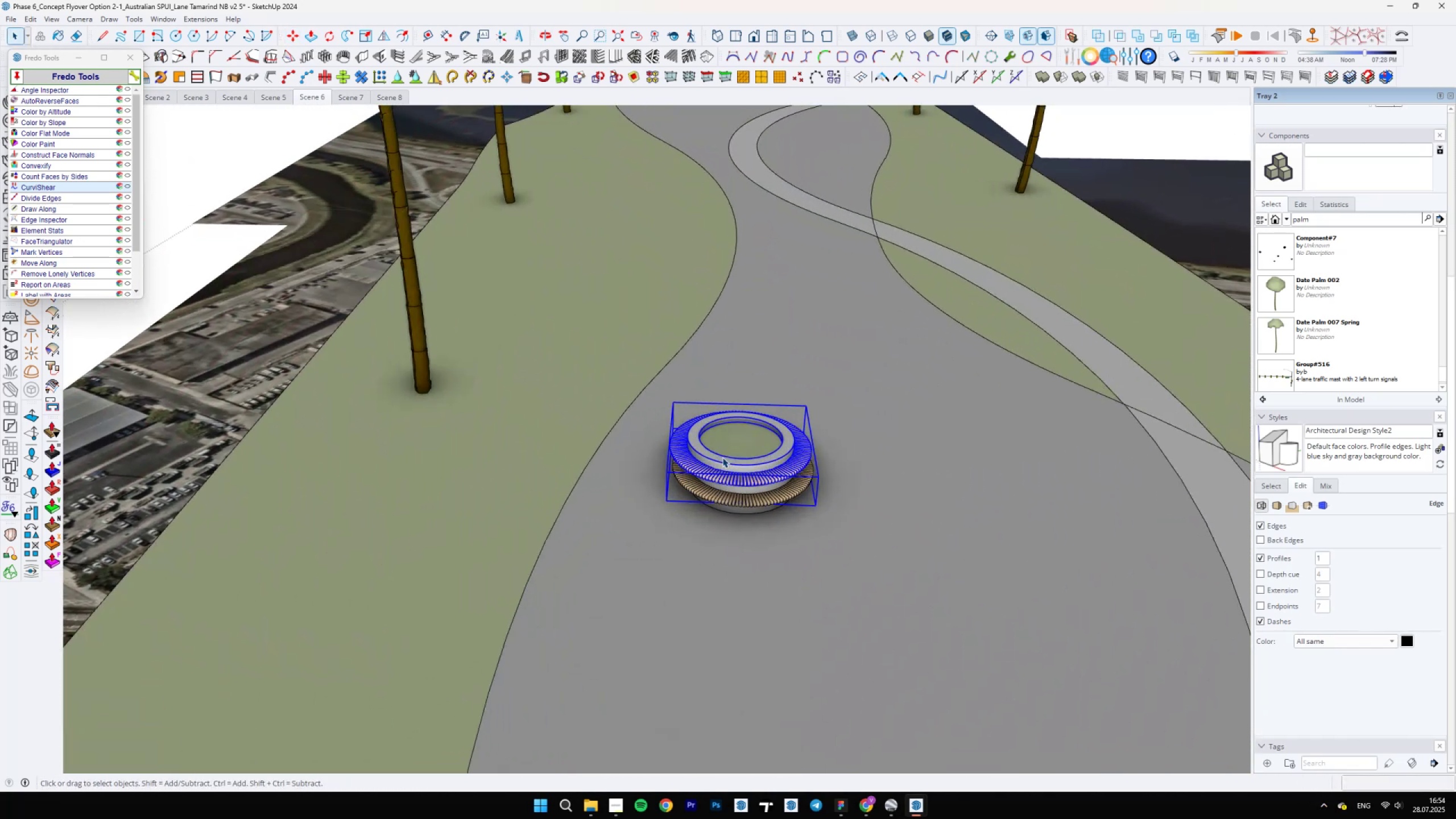 
key(Delete)
 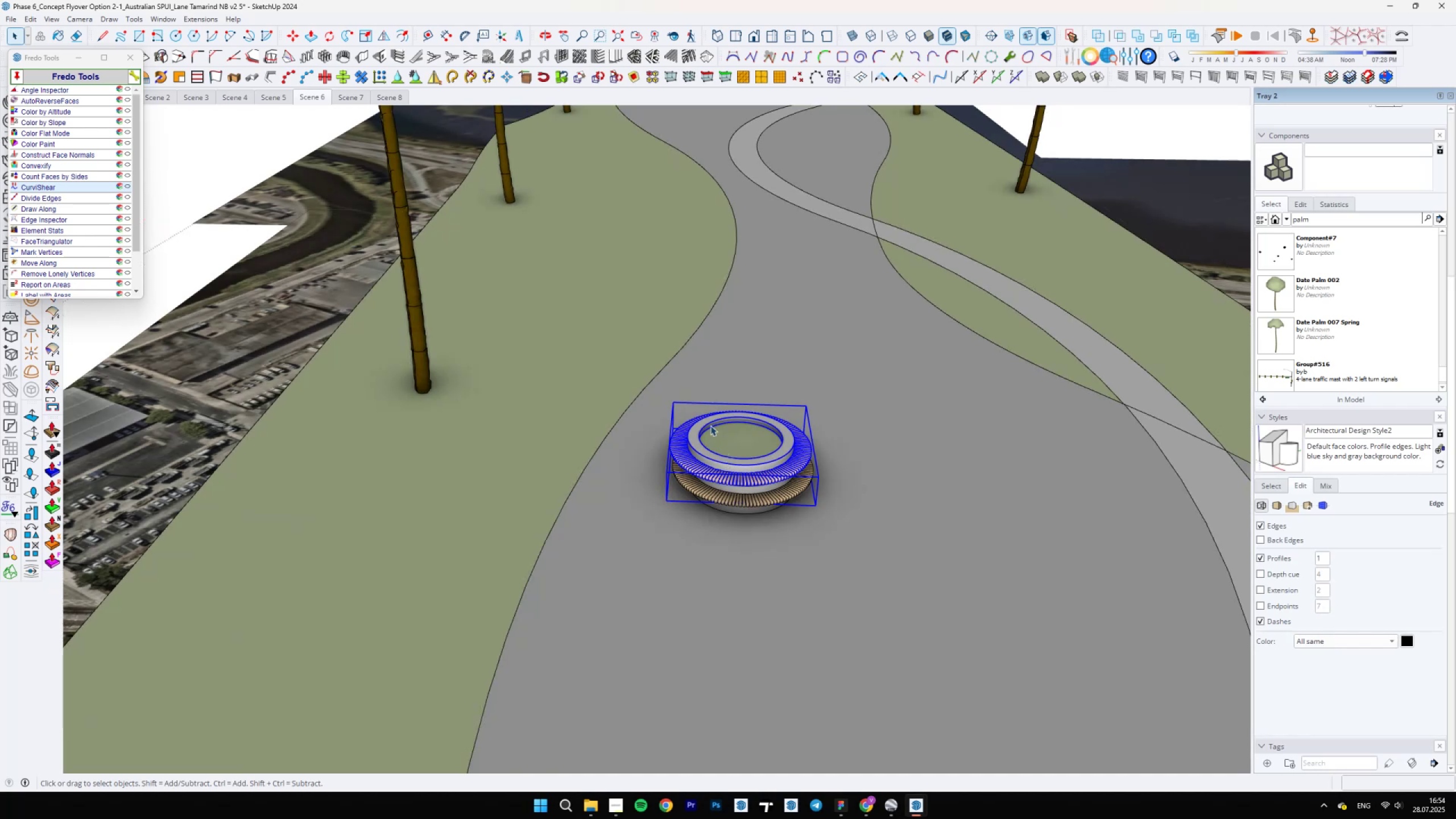 
scroll: coordinate [727, 403], scroll_direction: down, amount: 26.0
 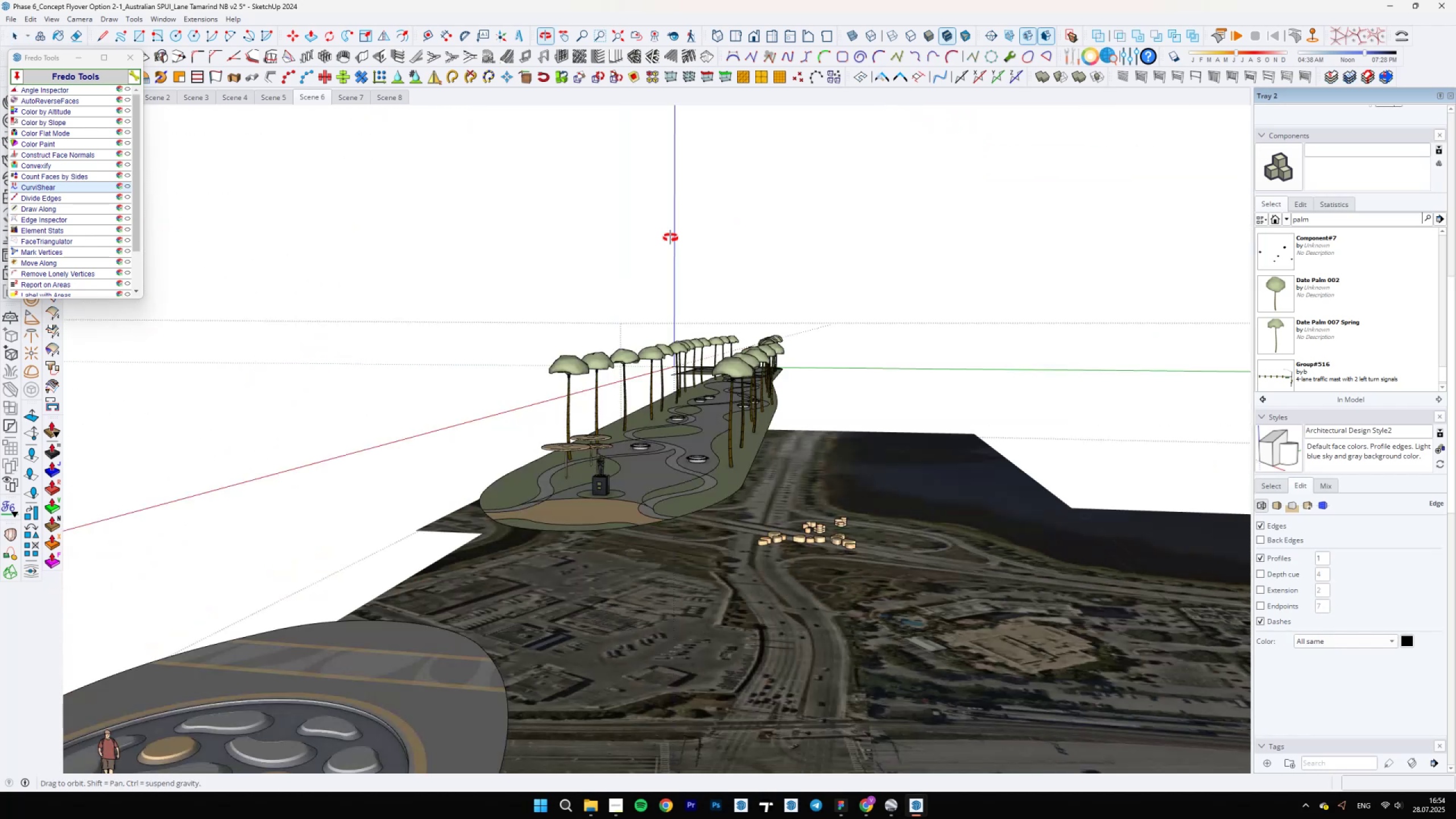 
scroll: coordinate [710, 435], scroll_direction: up, amount: 29.0
 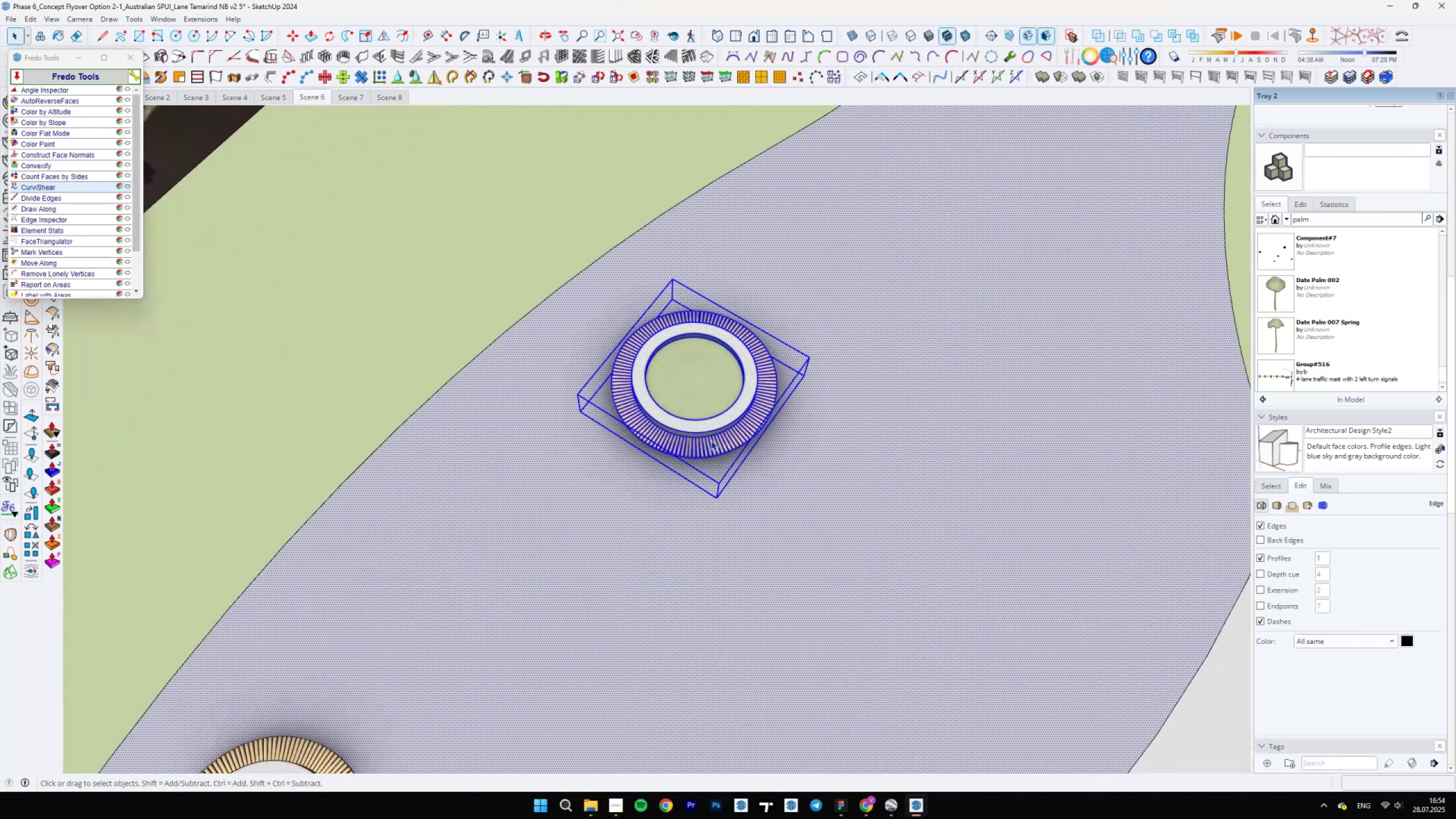 
key(M)
 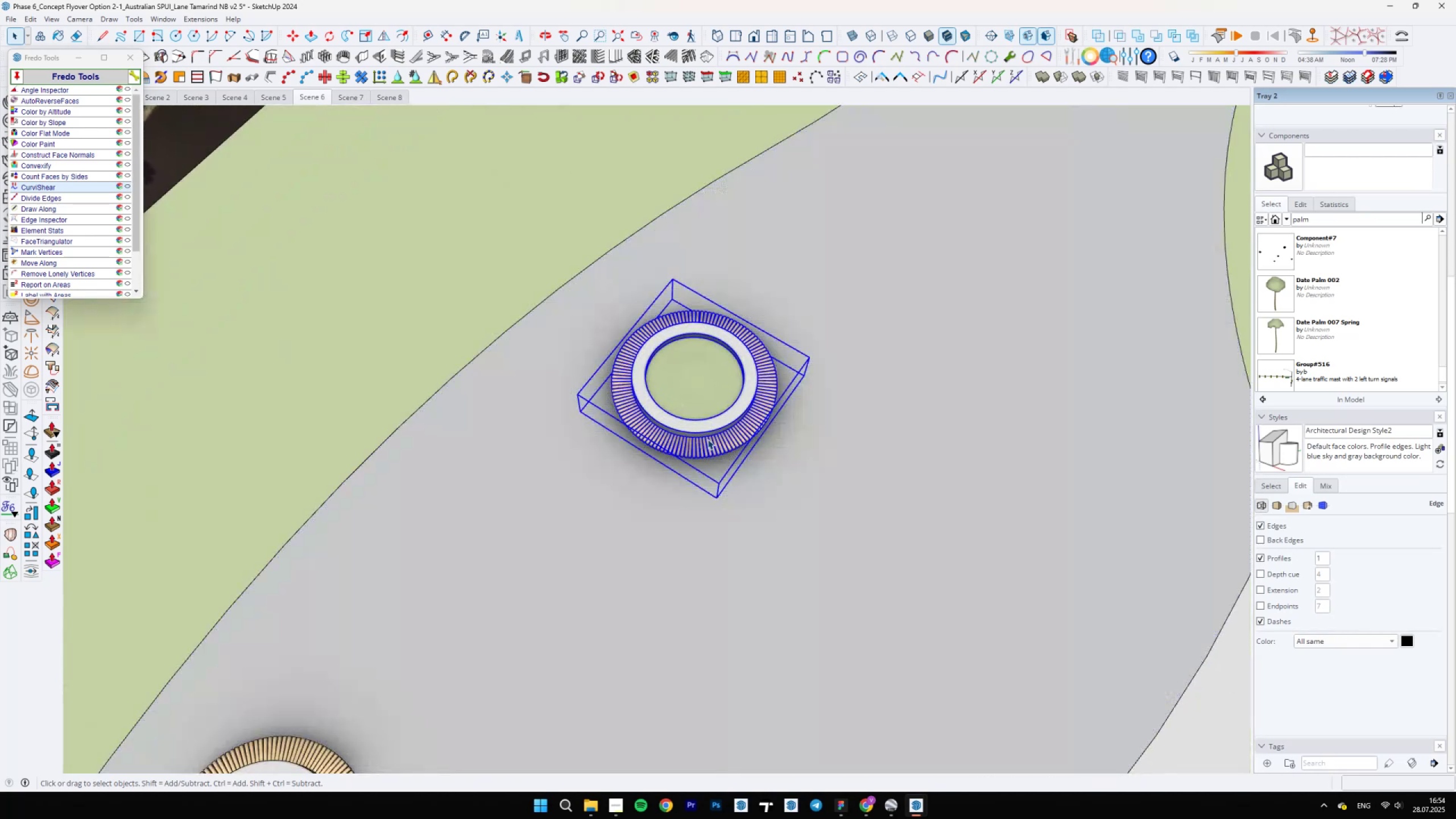 
scroll: coordinate [715, 464], scroll_direction: up, amount: 15.0
 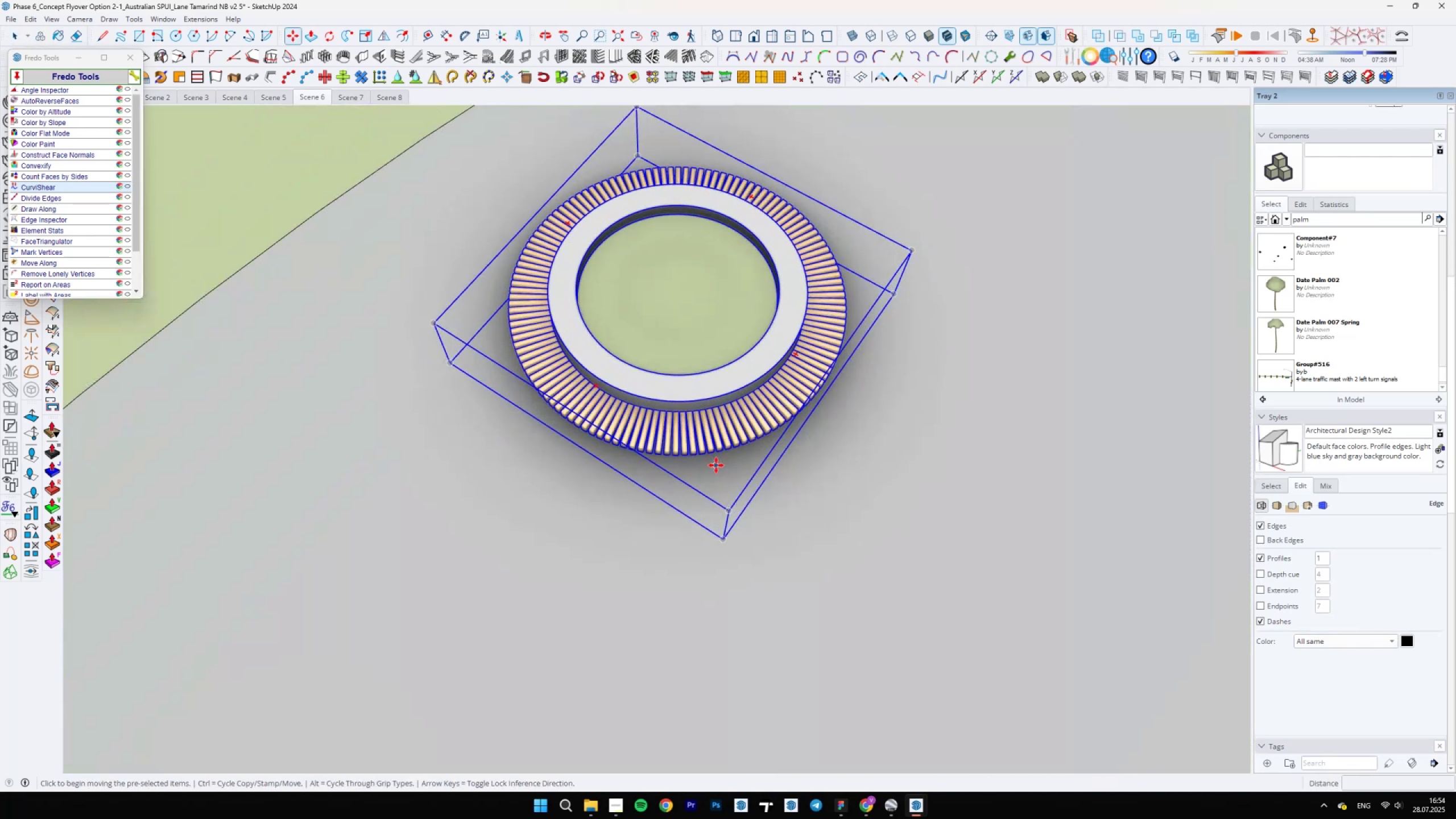 
key(Control+ControlLeft)
 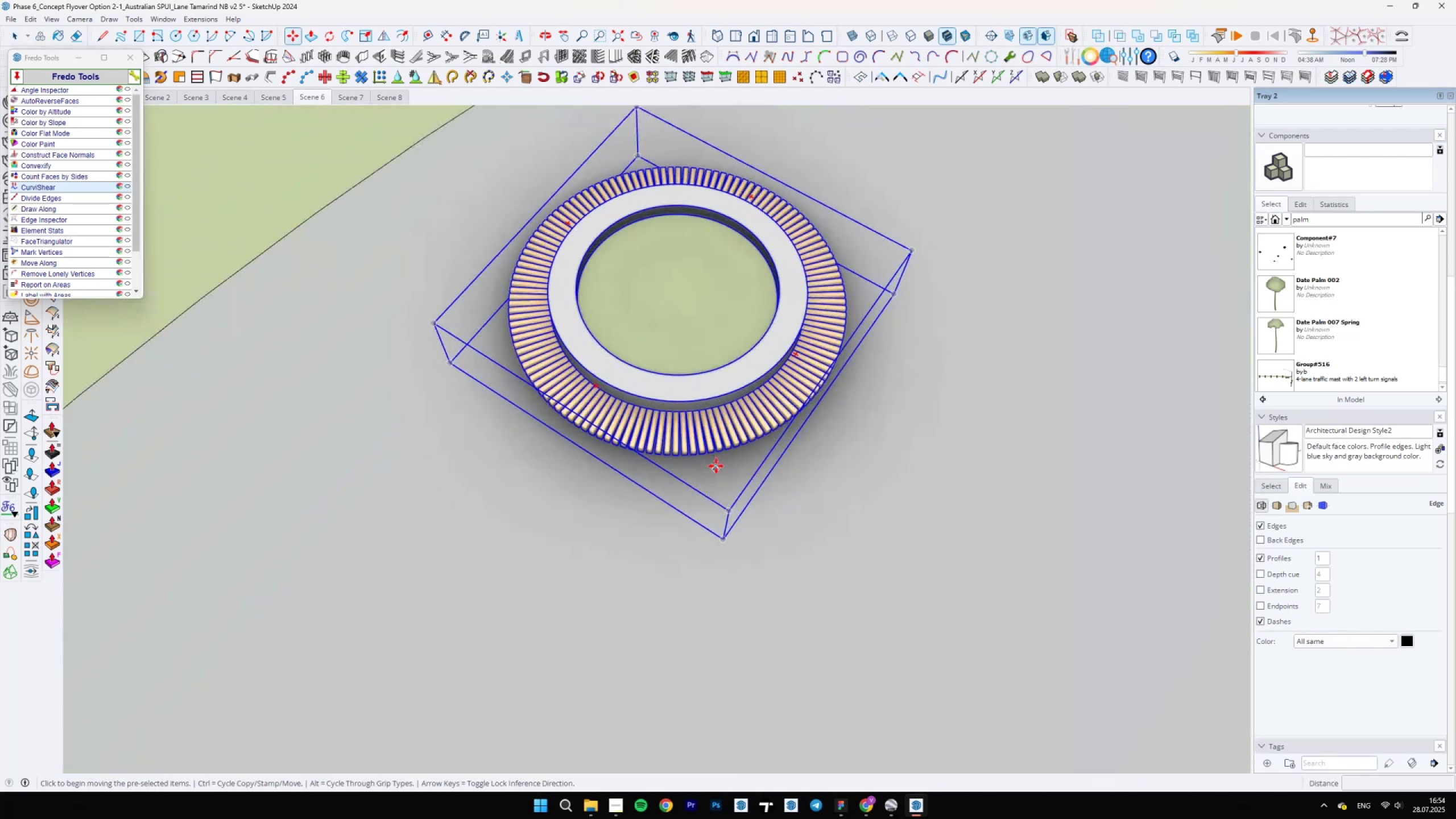 
key(Control+ControlLeft)
 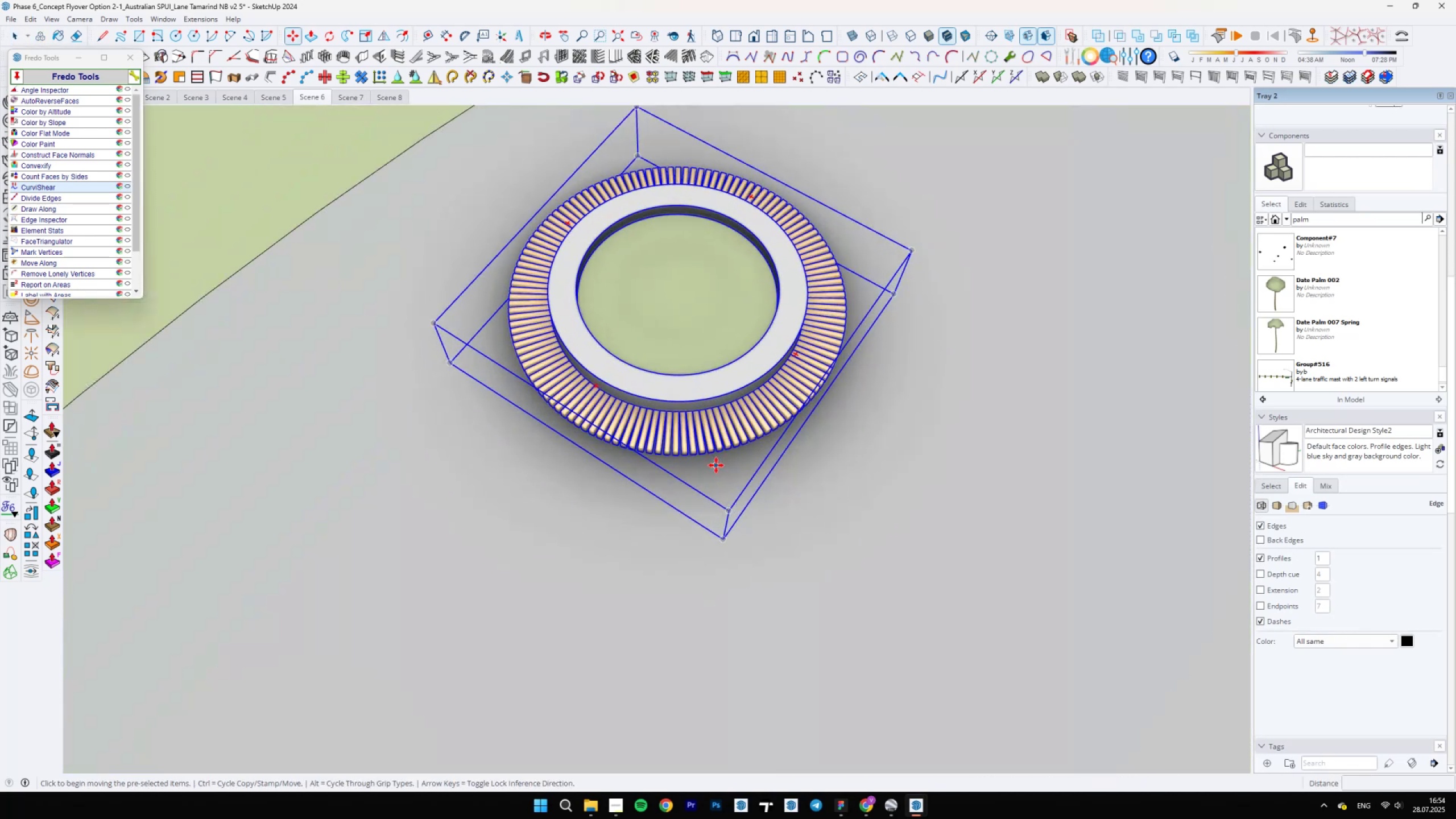 
left_click([700, 460])
 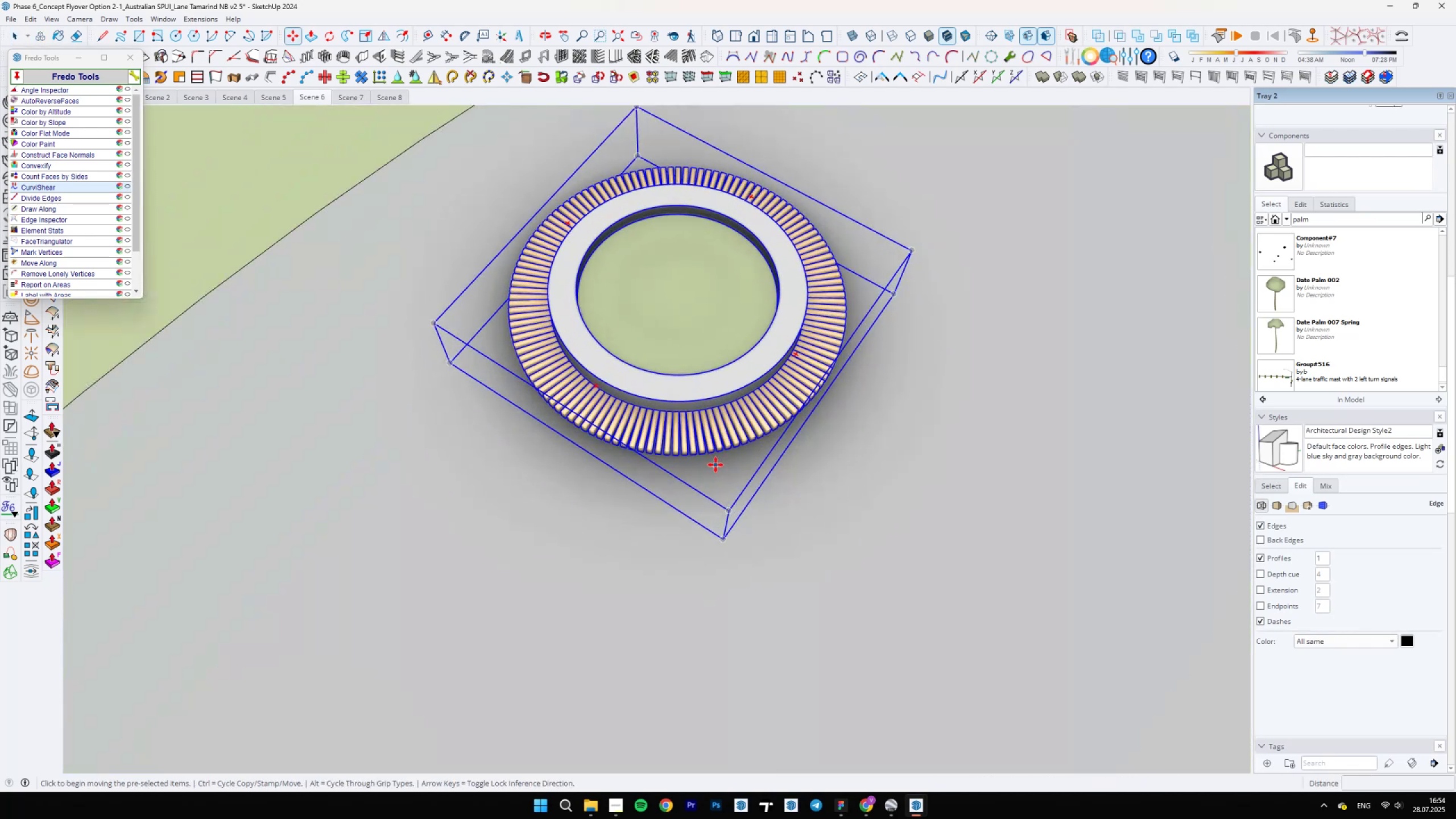 
scroll: coordinate [498, 589], scroll_direction: down, amount: 38.0
 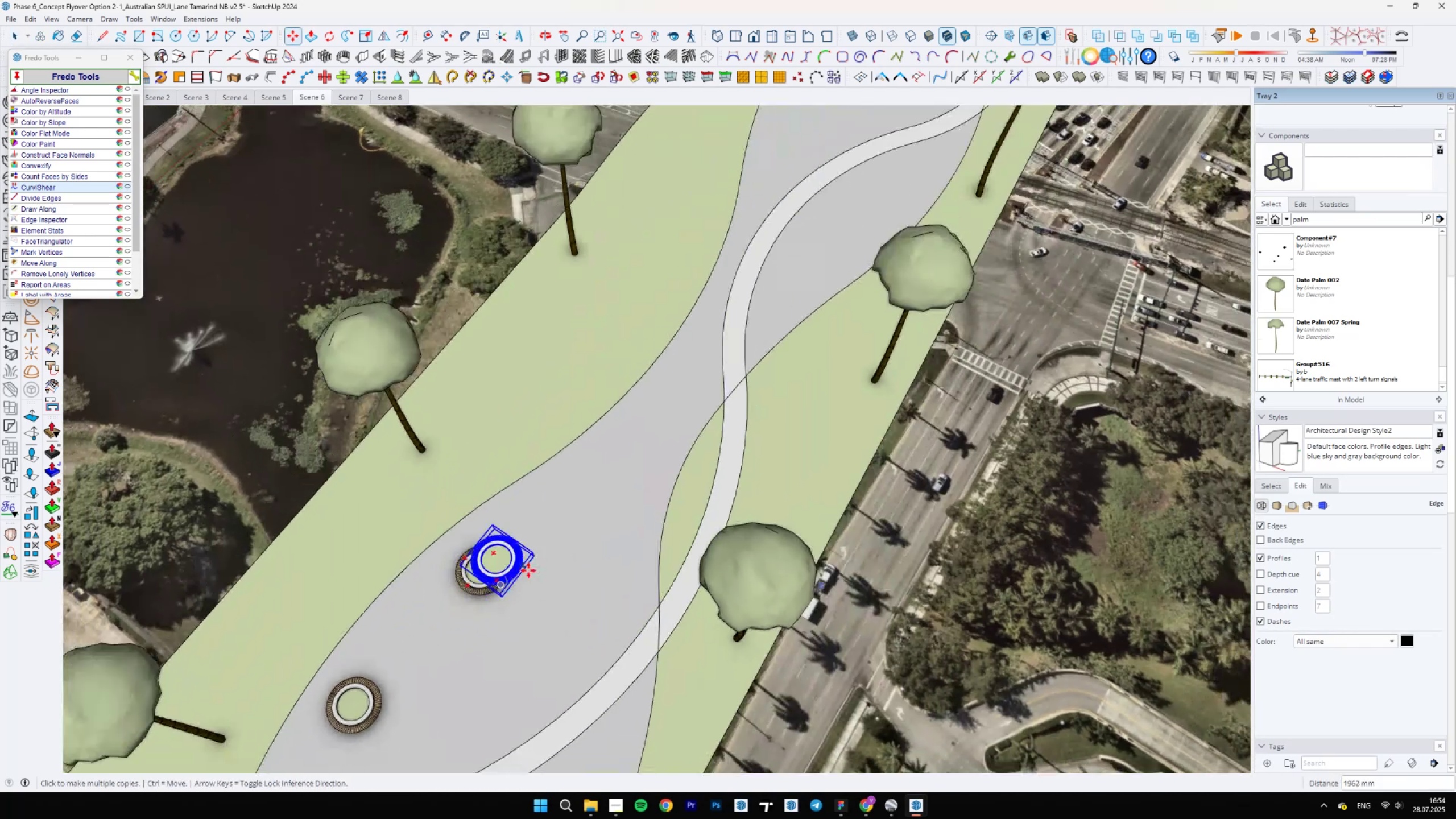 
hold_key(key=ShiftLeft, duration=0.46)
 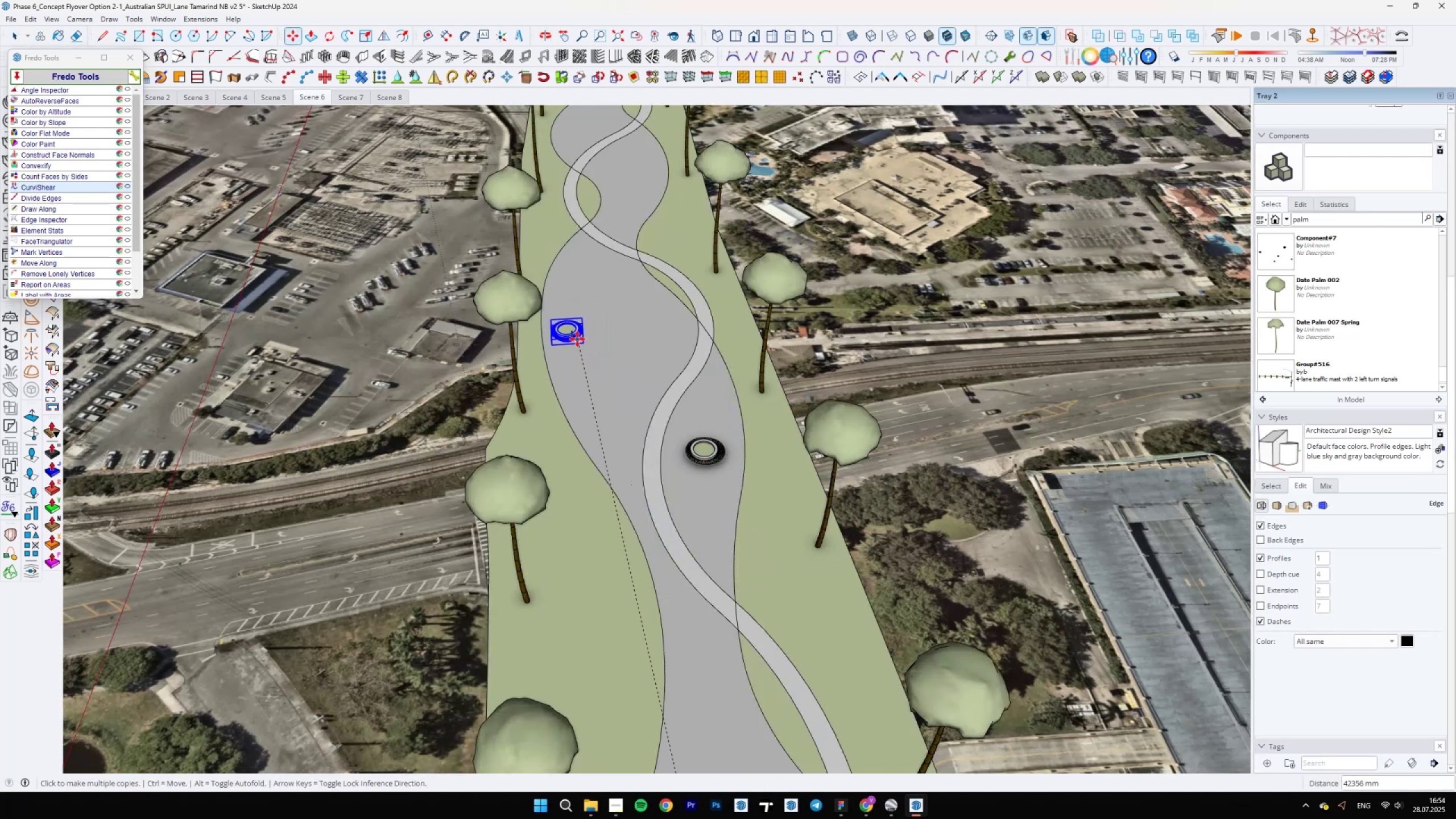 
scroll: coordinate [645, 415], scroll_direction: down, amount: 5.0
 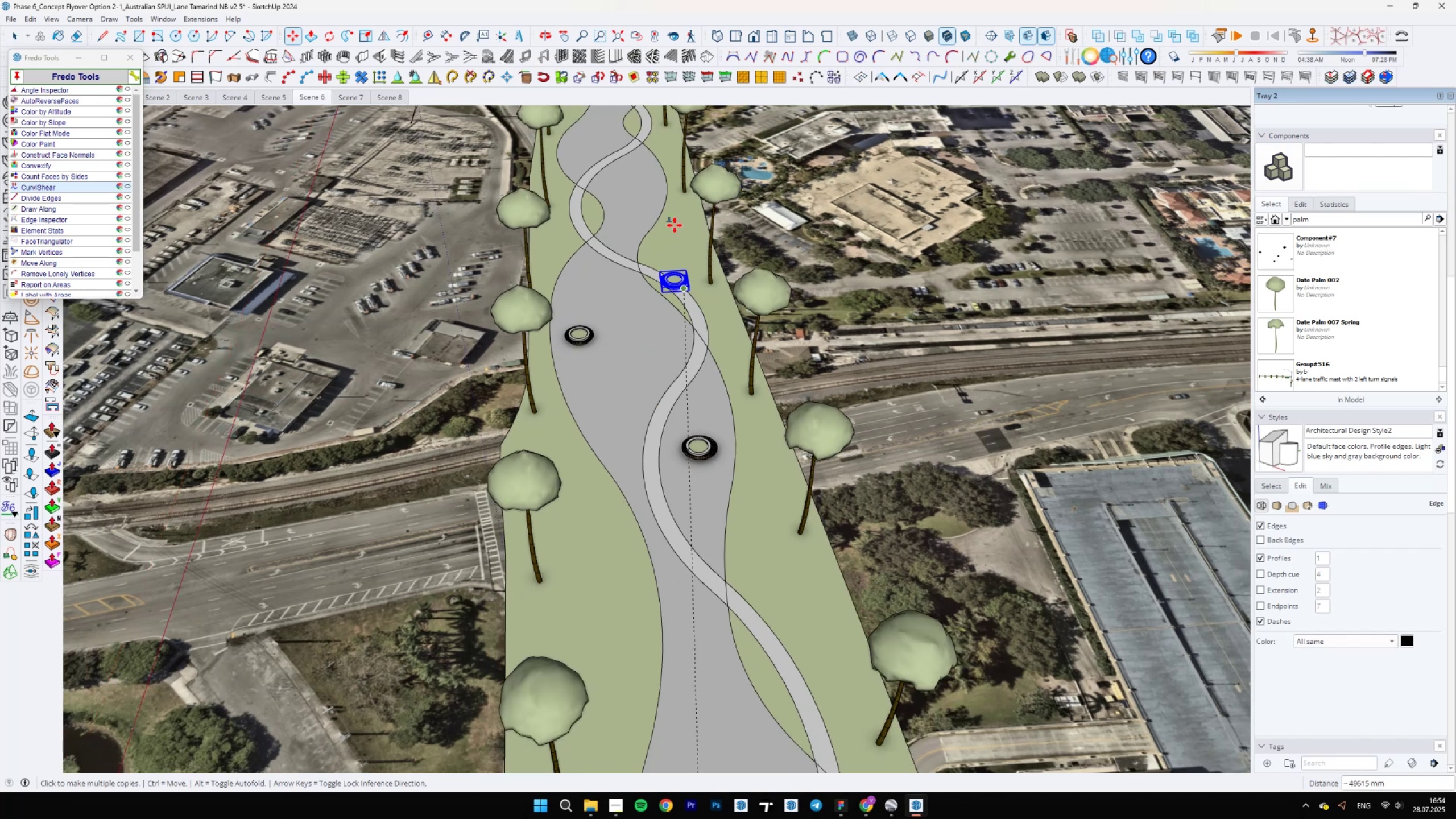 
hold_key(key=ShiftLeft, duration=0.42)
 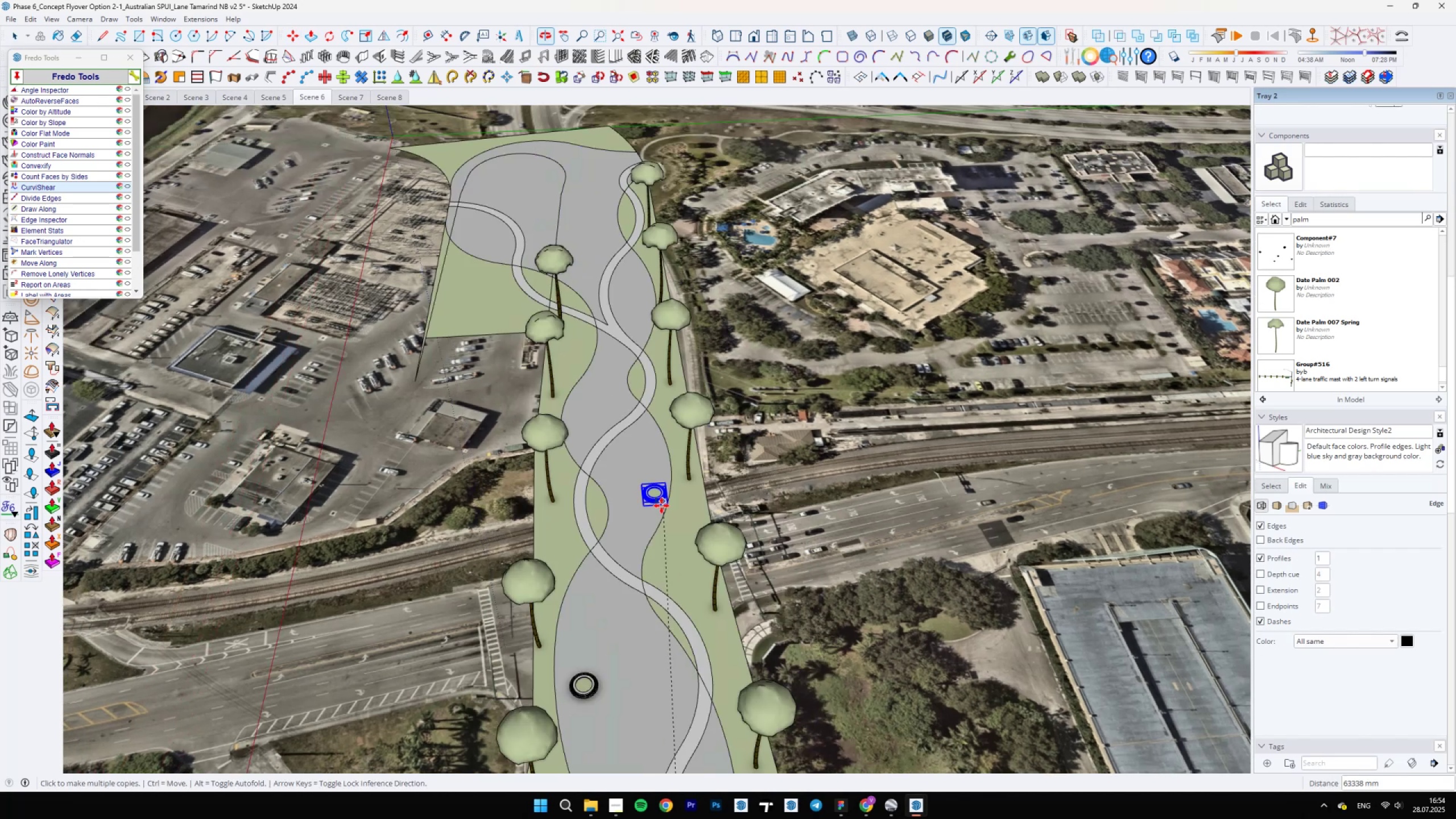 
scroll: coordinate [587, 440], scroll_direction: up, amount: 9.0
 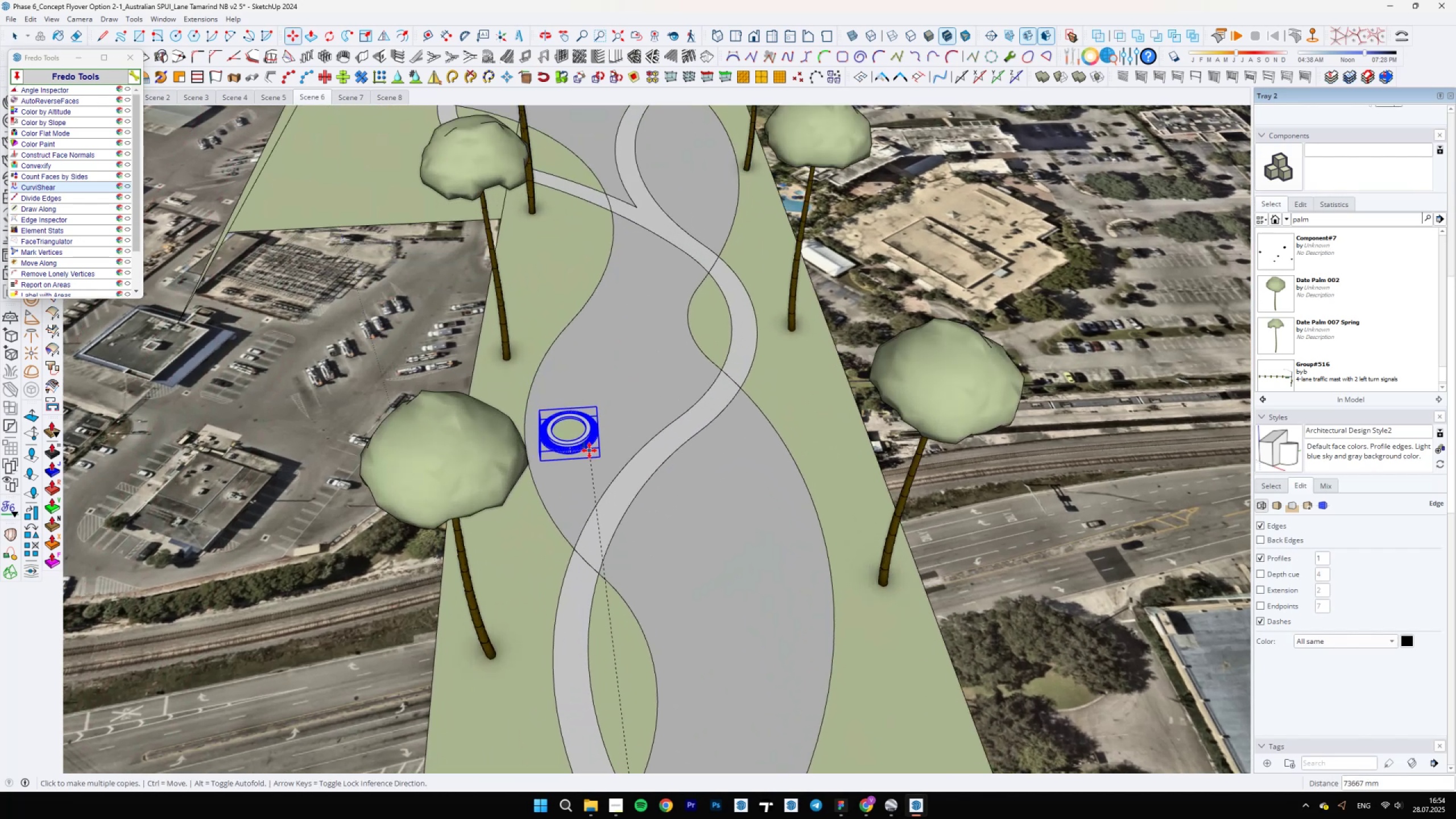 
left_click([589, 452])
 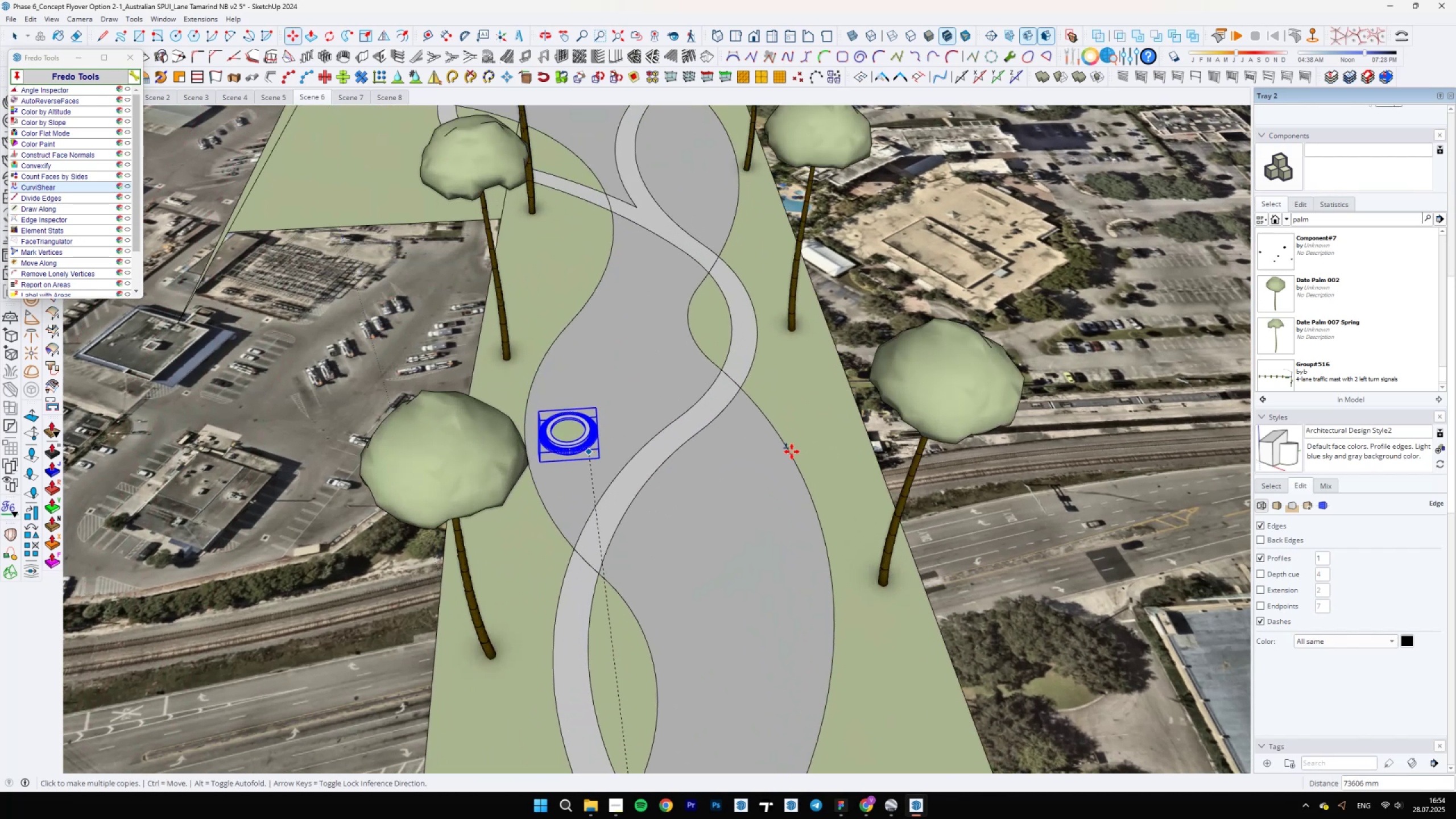 
scroll: coordinate [728, 272], scroll_direction: up, amount: 2.0
 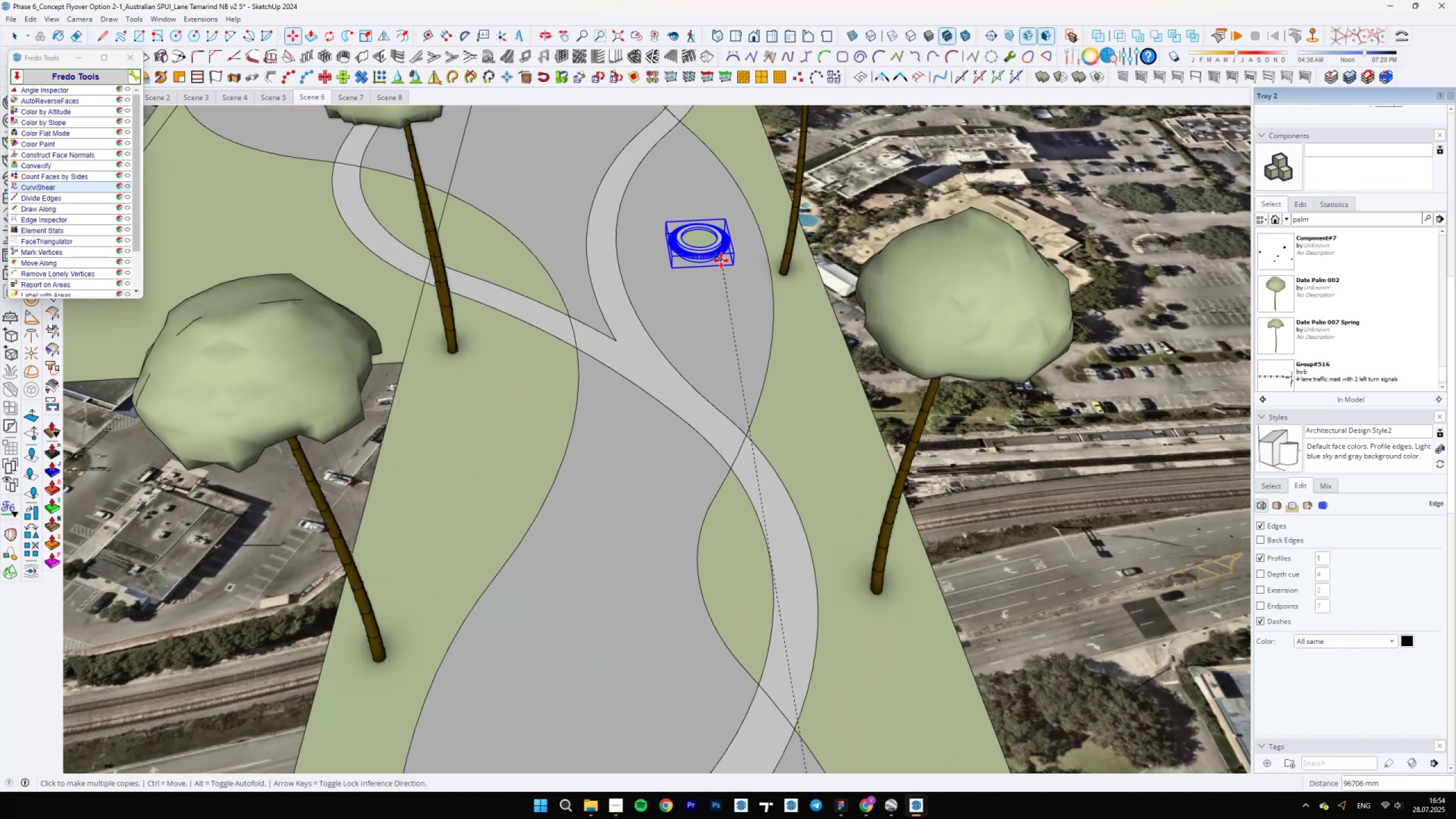 
scroll: coordinate [844, 490], scroll_direction: down, amount: 13.0
 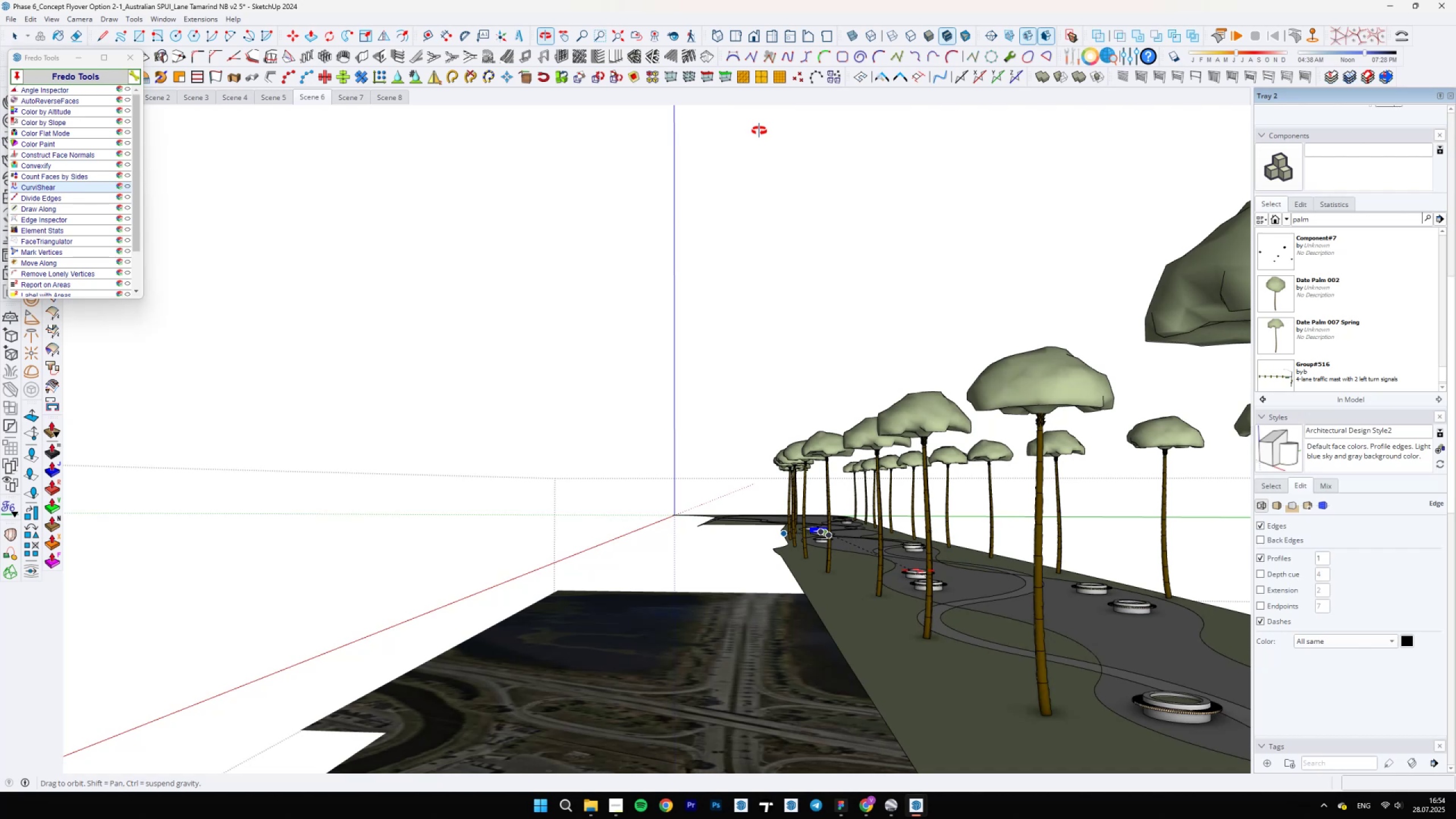 
scroll: coordinate [871, 253], scroll_direction: up, amount: 4.0
 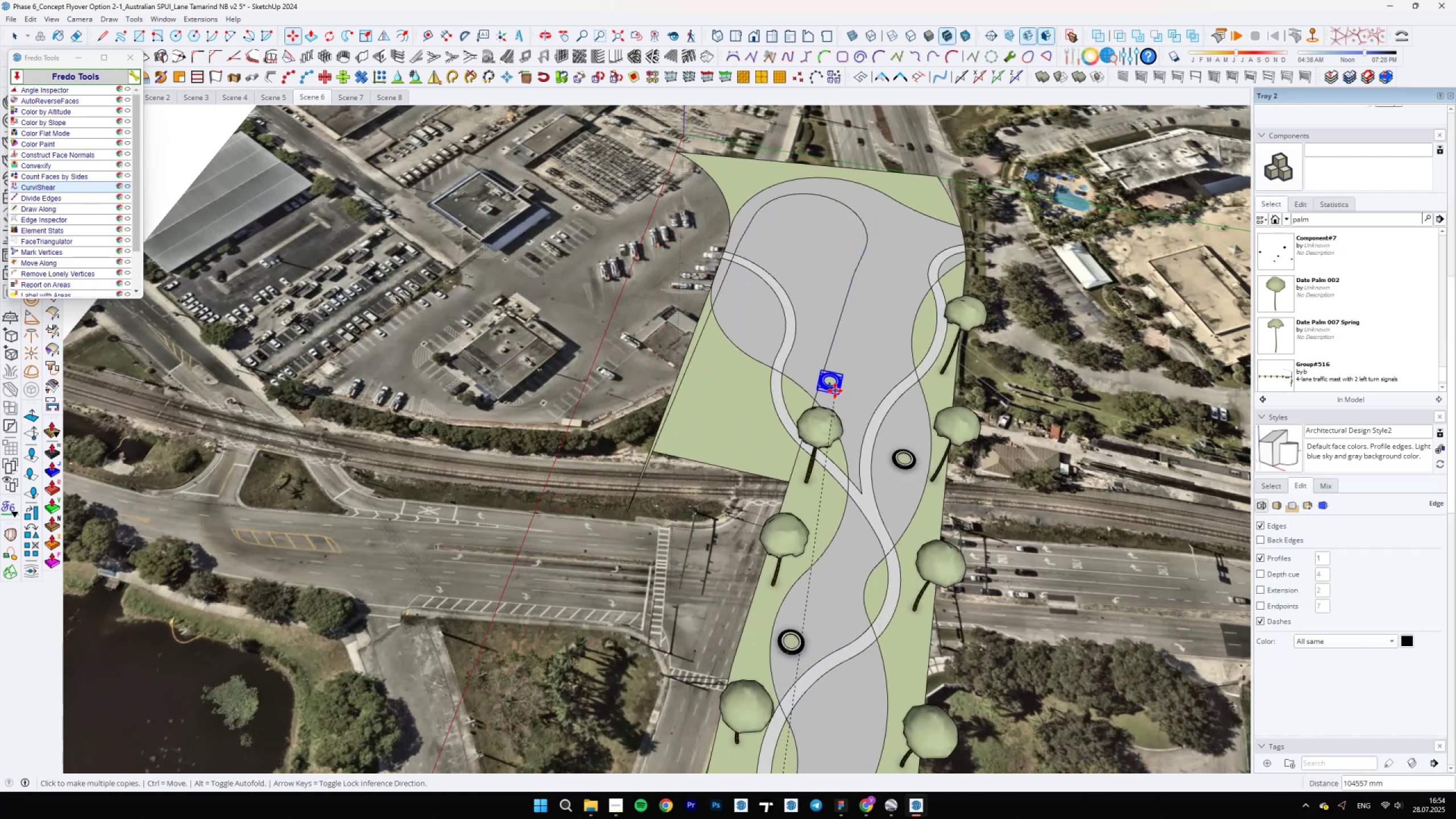 
key(Backslash)
 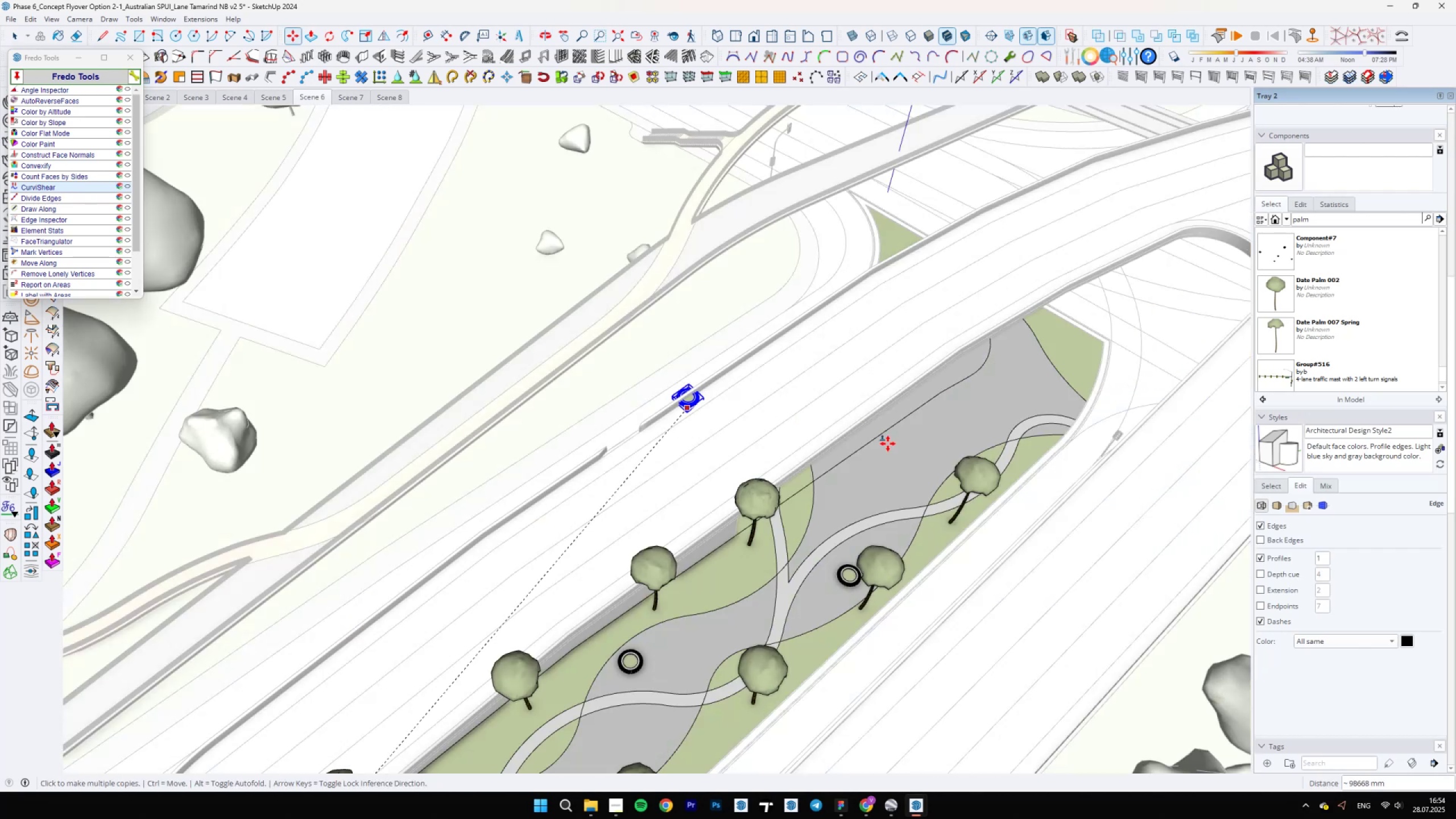 
scroll: coordinate [911, 469], scroll_direction: up, amount: 10.0
 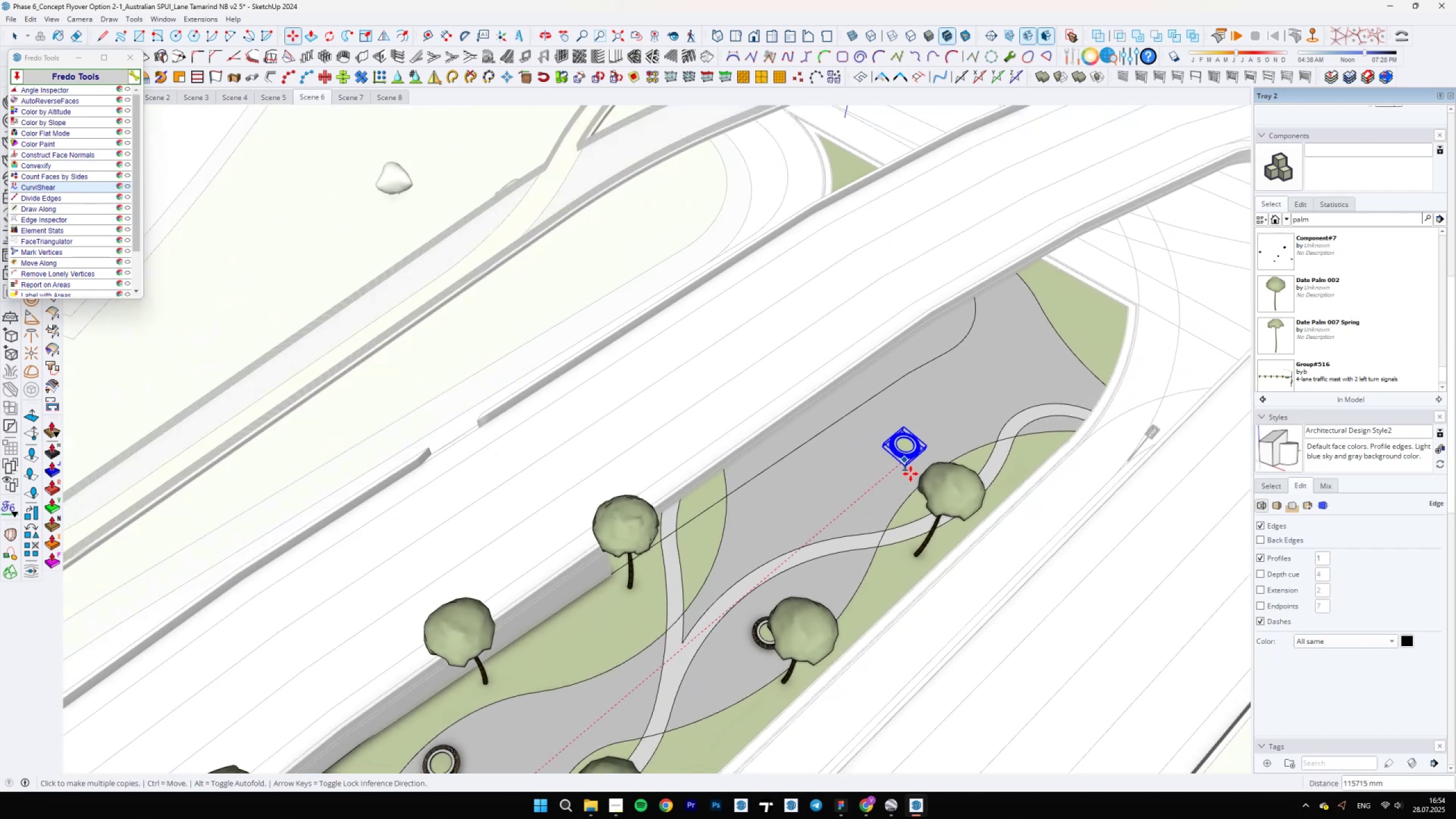 
key(Backslash)
 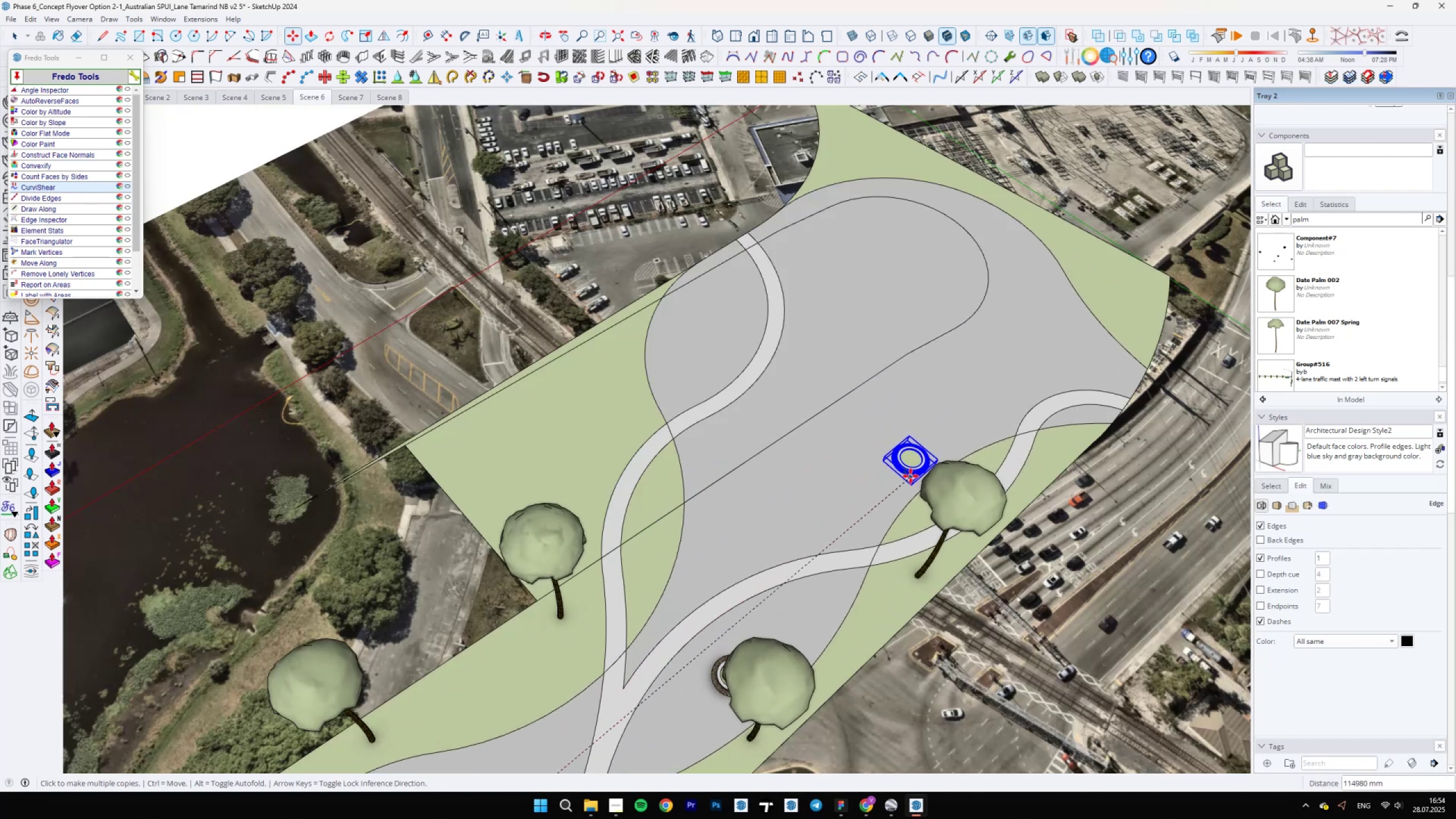 
key(Backslash)
 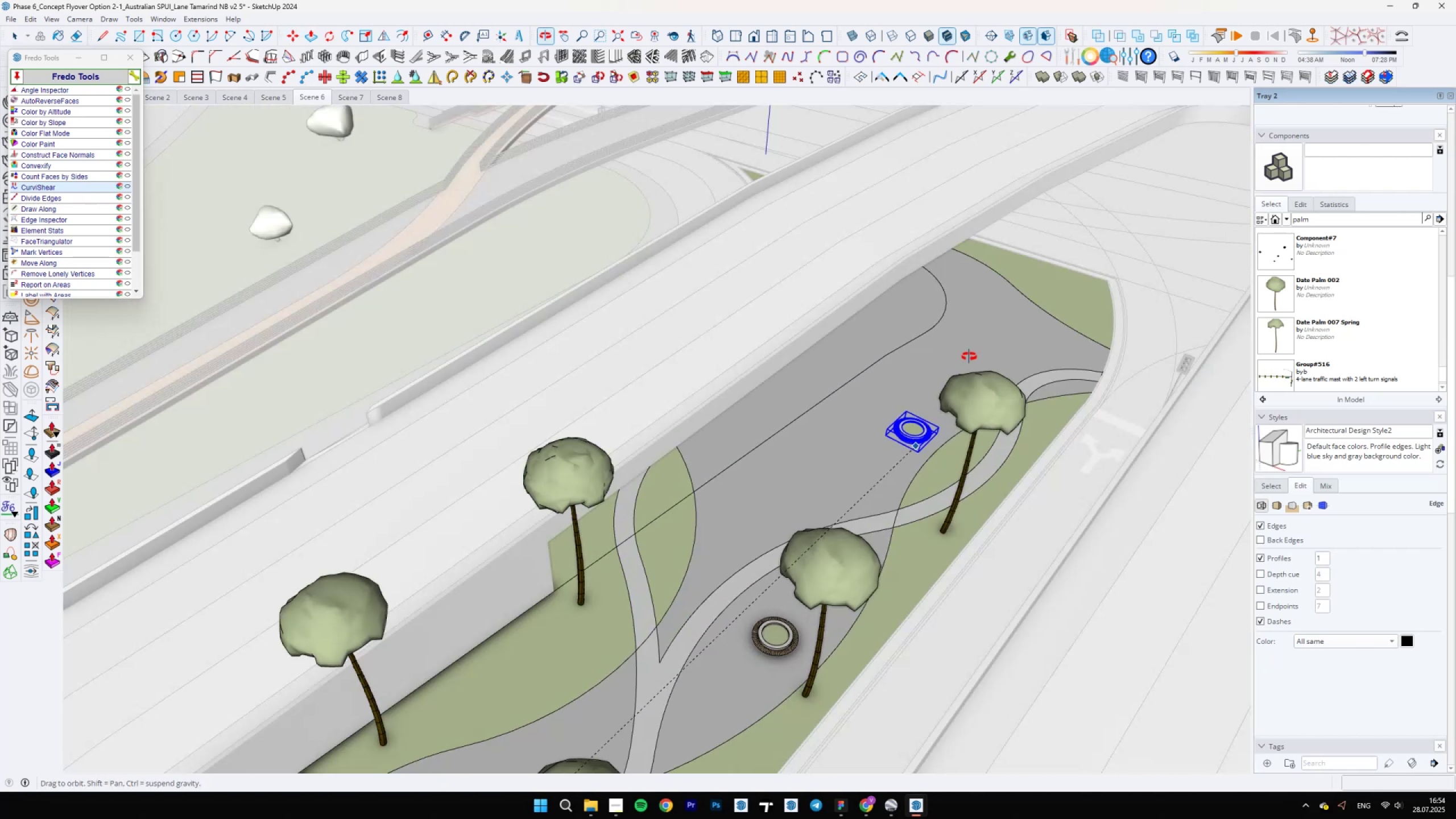 
key(Space)
 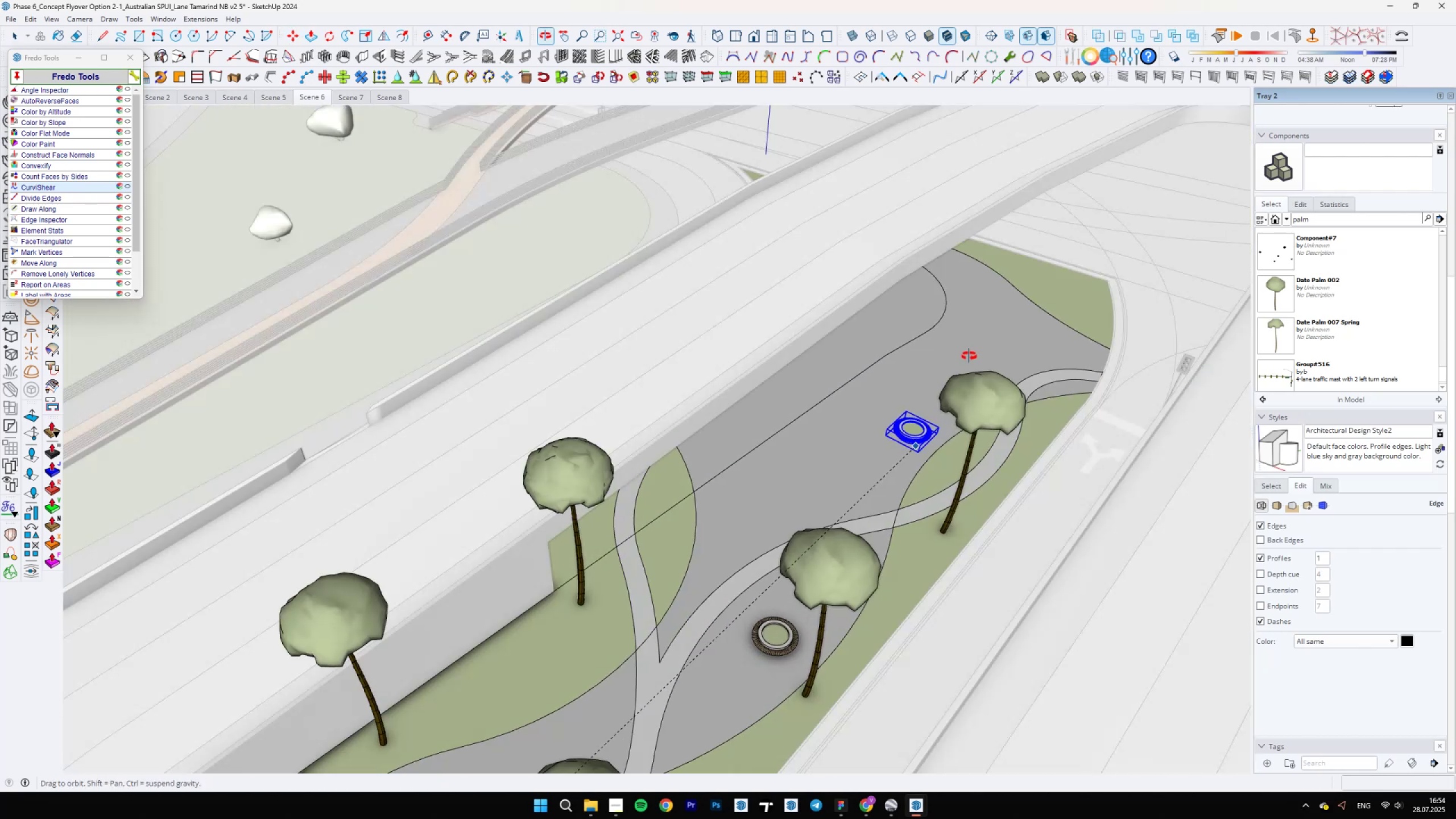 
scroll: coordinate [231, 390], scroll_direction: up, amount: 1.0
 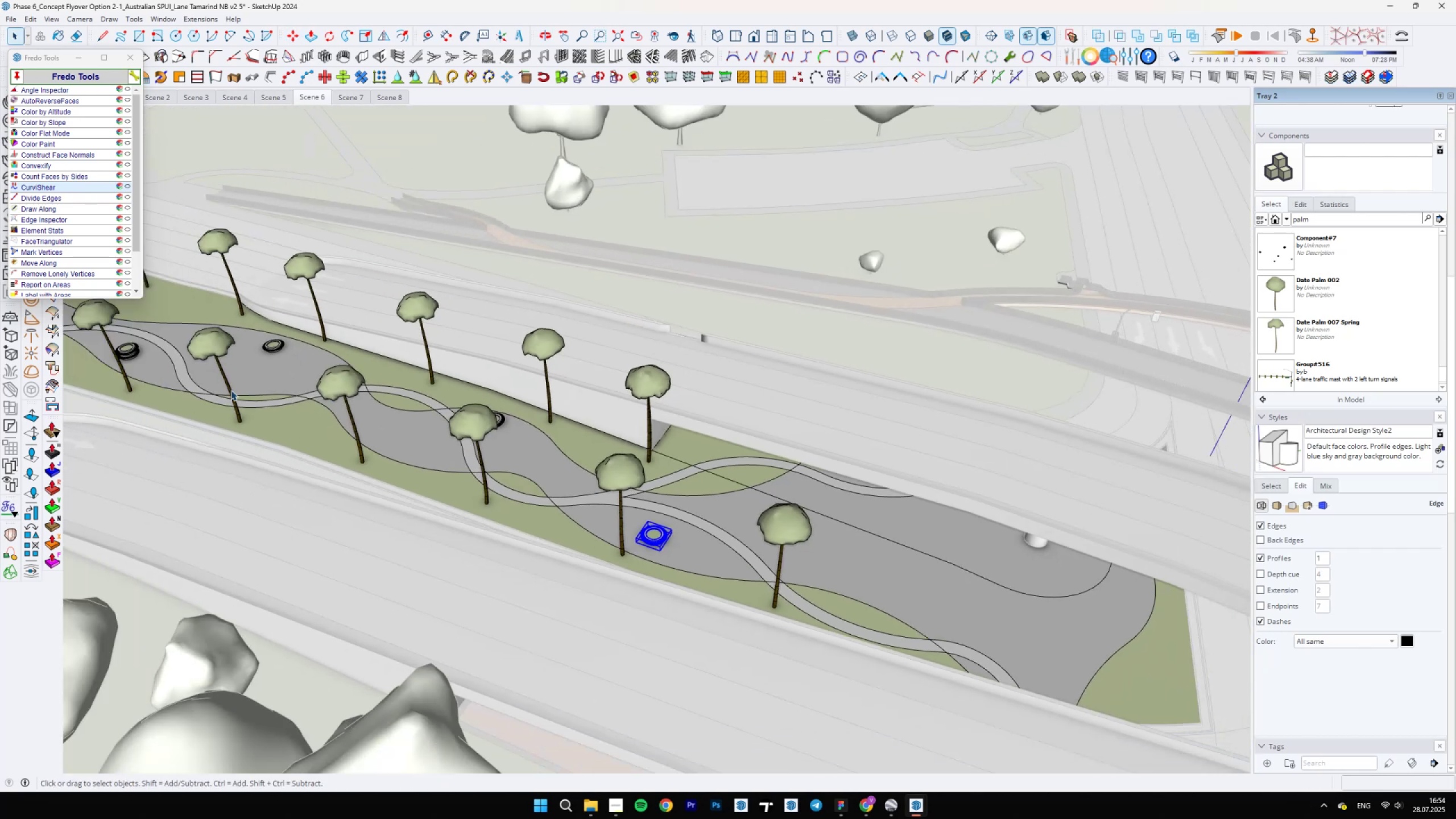 
hold_key(key=ShiftLeft, duration=0.96)
 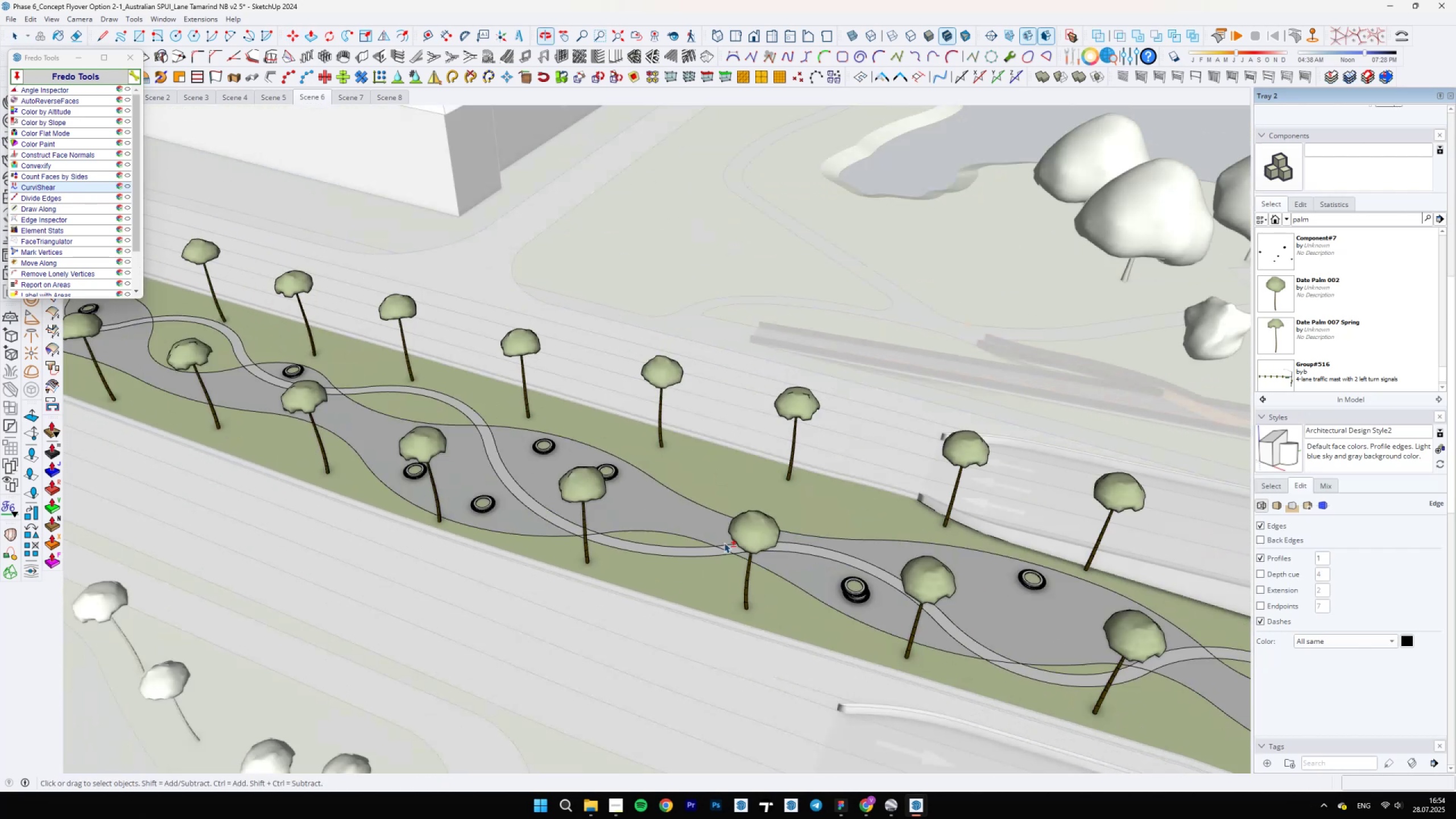 
scroll: coordinate [453, 471], scroll_direction: up, amount: 6.0
 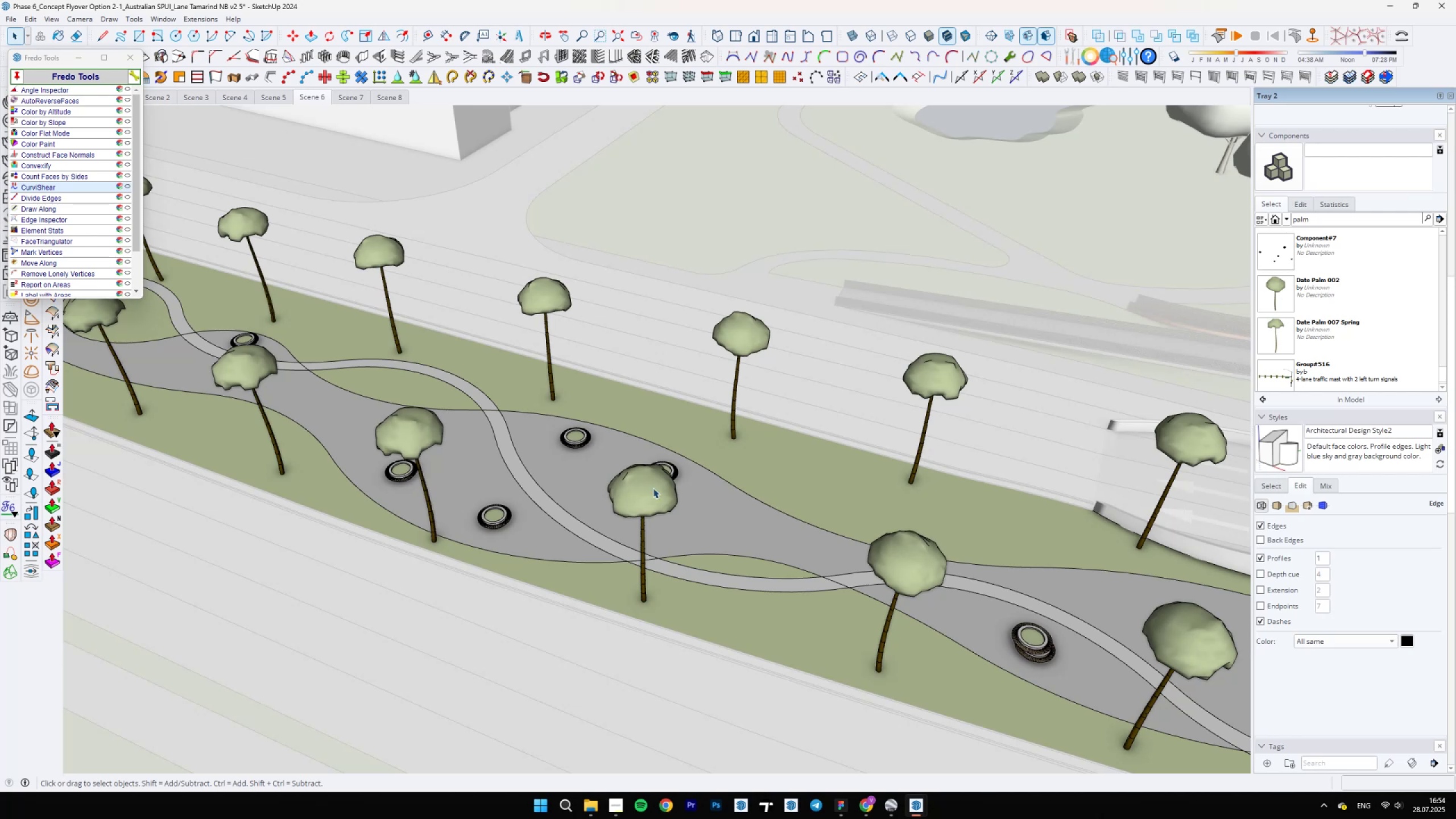 
scroll: coordinate [507, 567], scroll_direction: down, amount: 6.0
 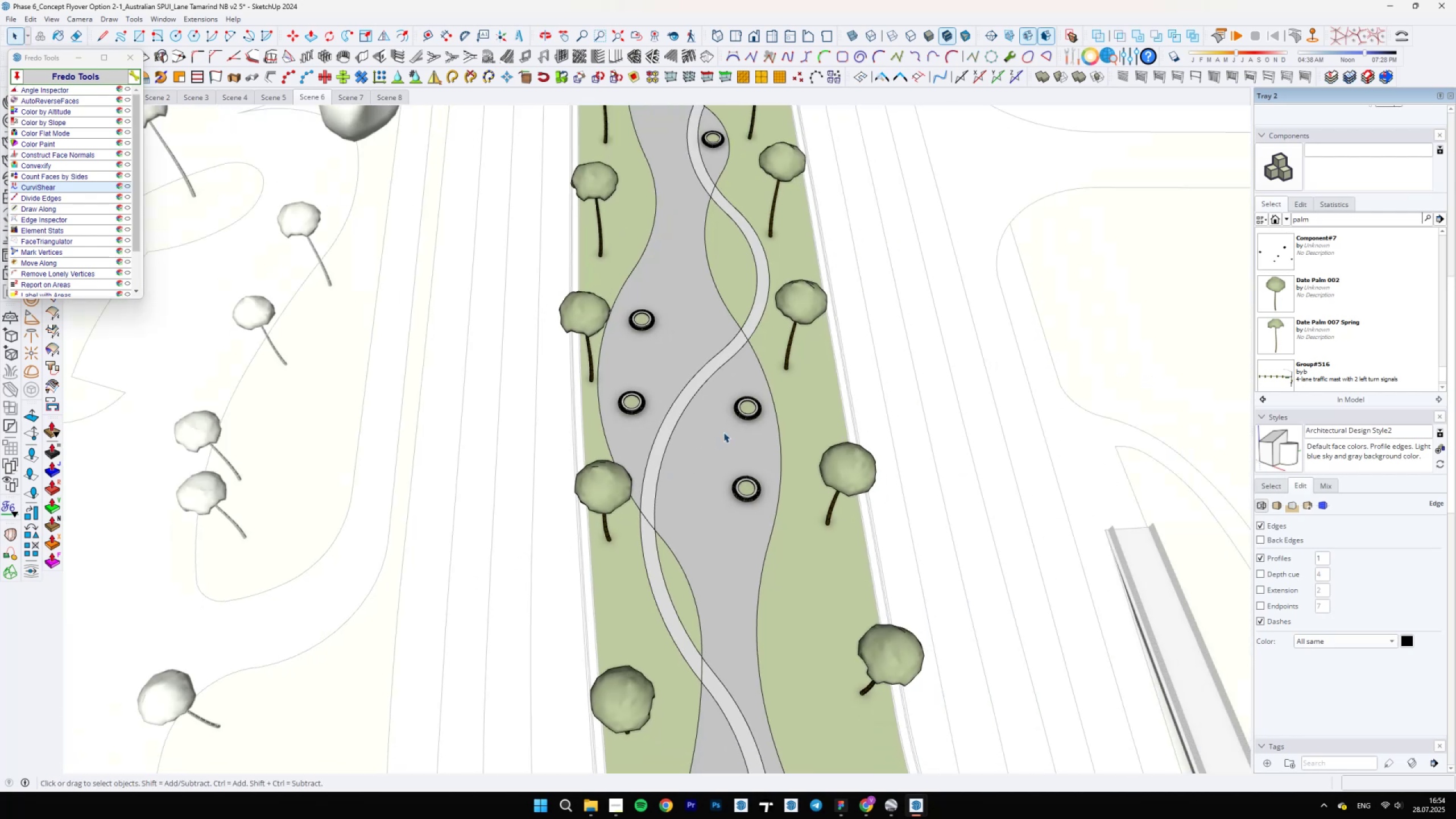 
left_click([744, 404])
 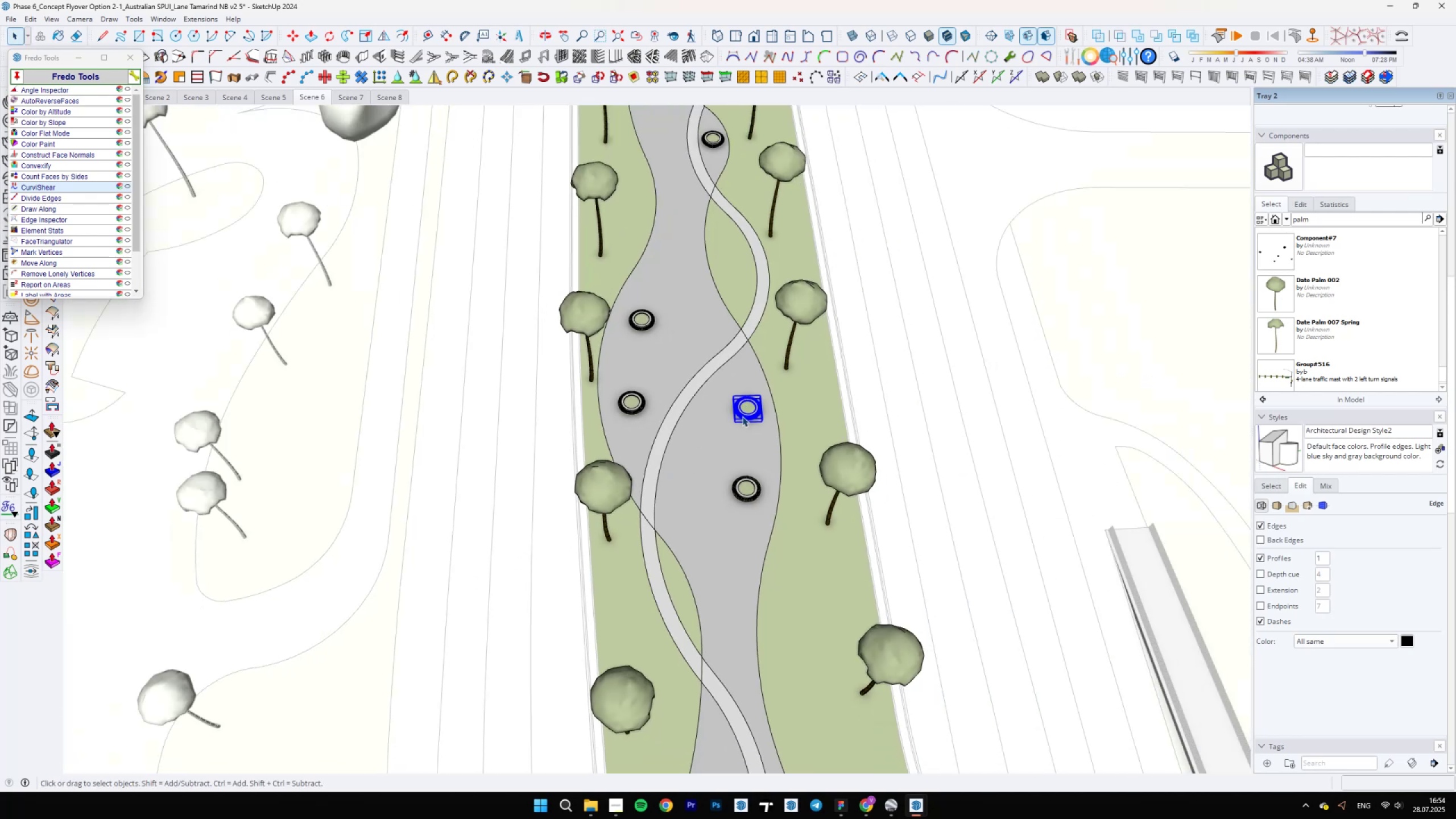 
key(Delete)
 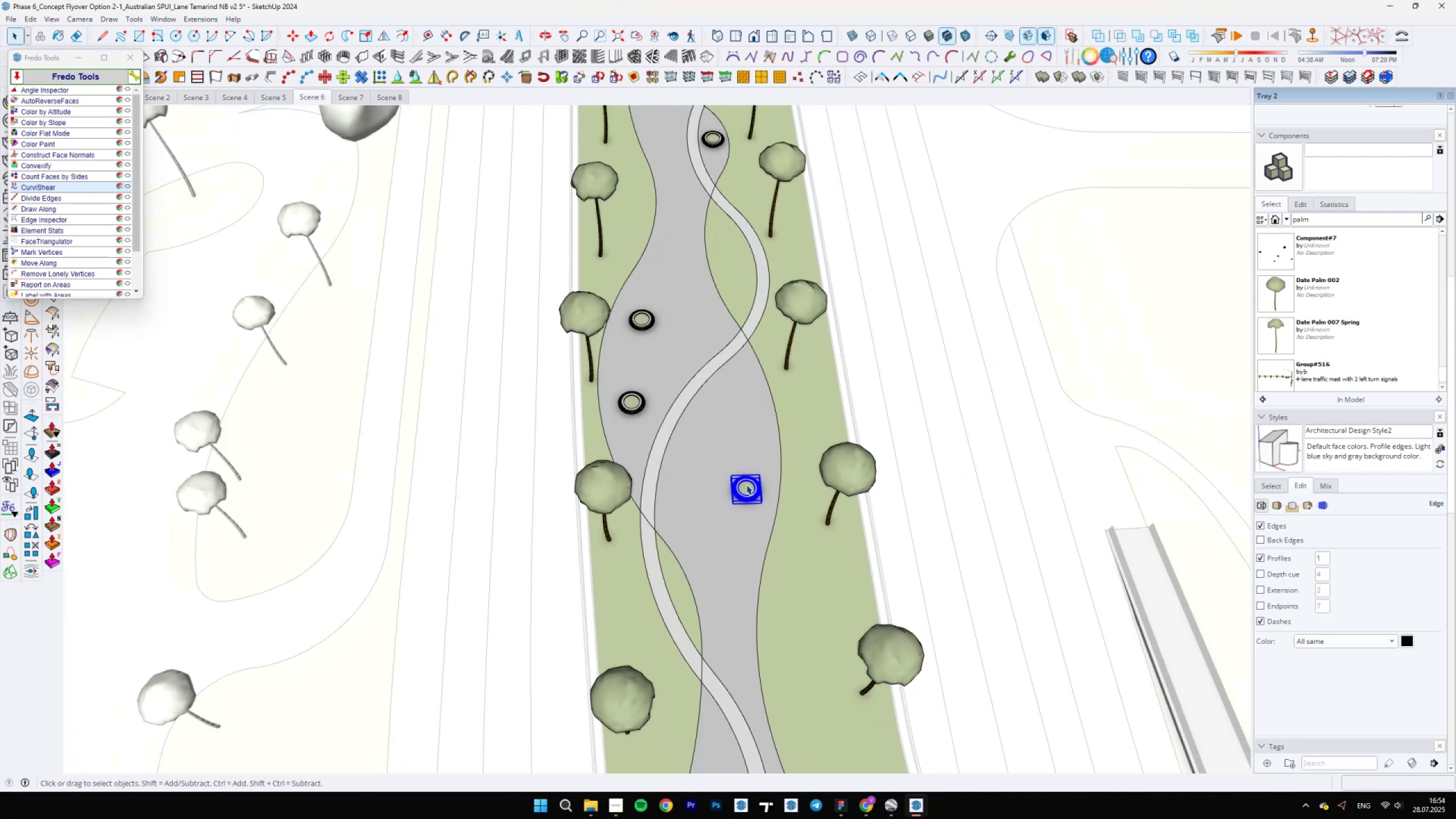 
key(M)
 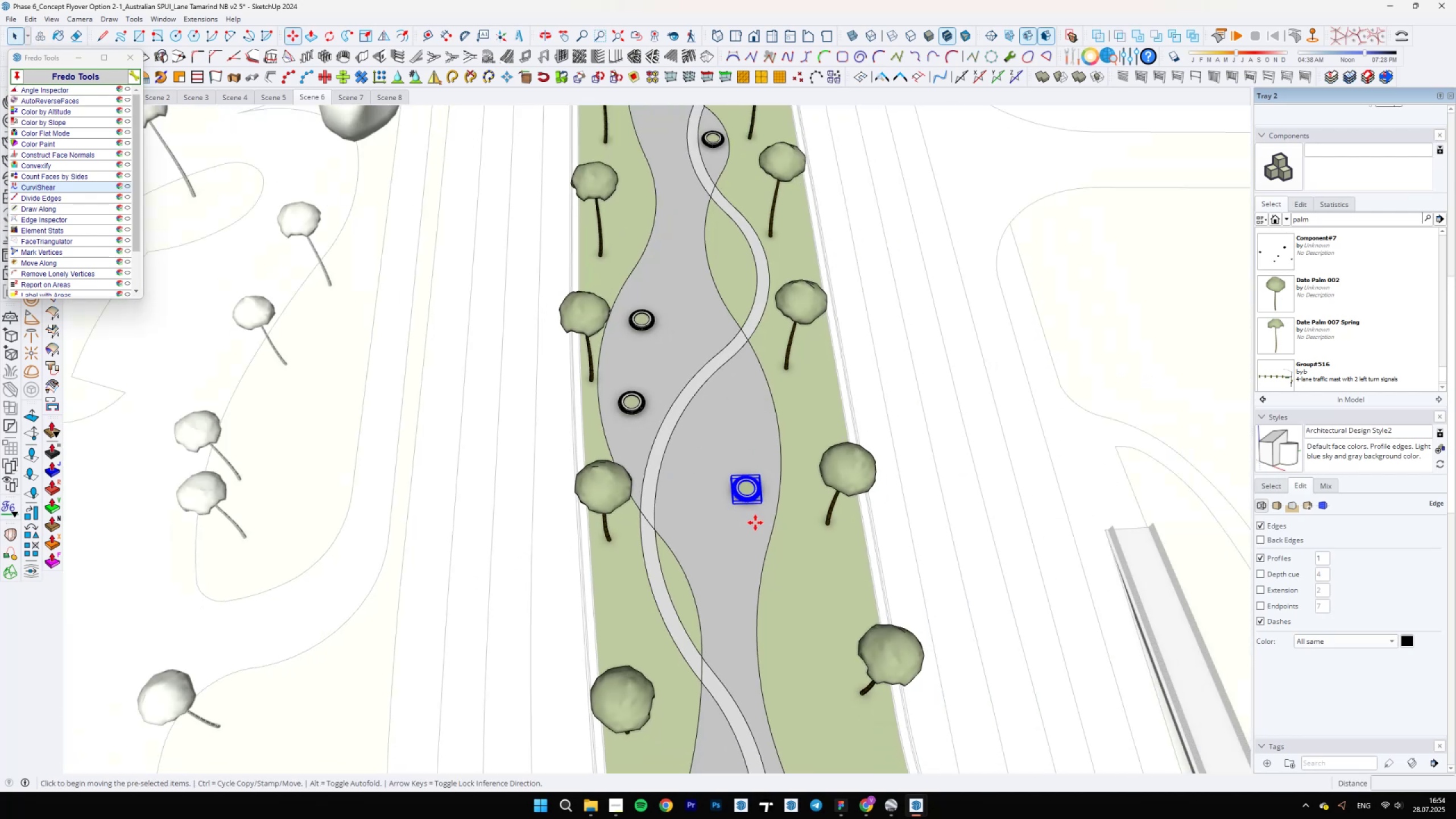 
left_click([755, 523])
 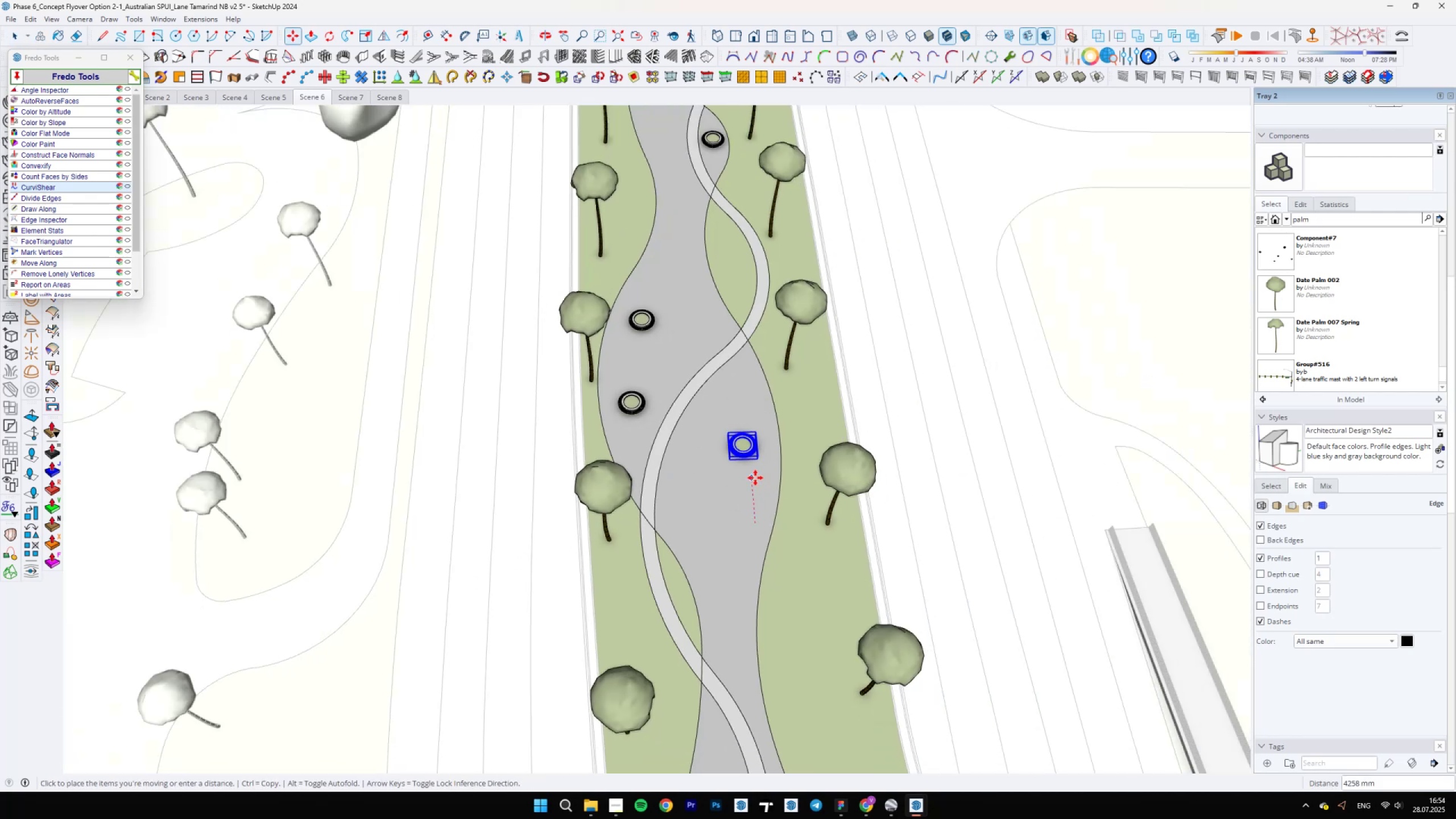 
left_click([755, 475])
 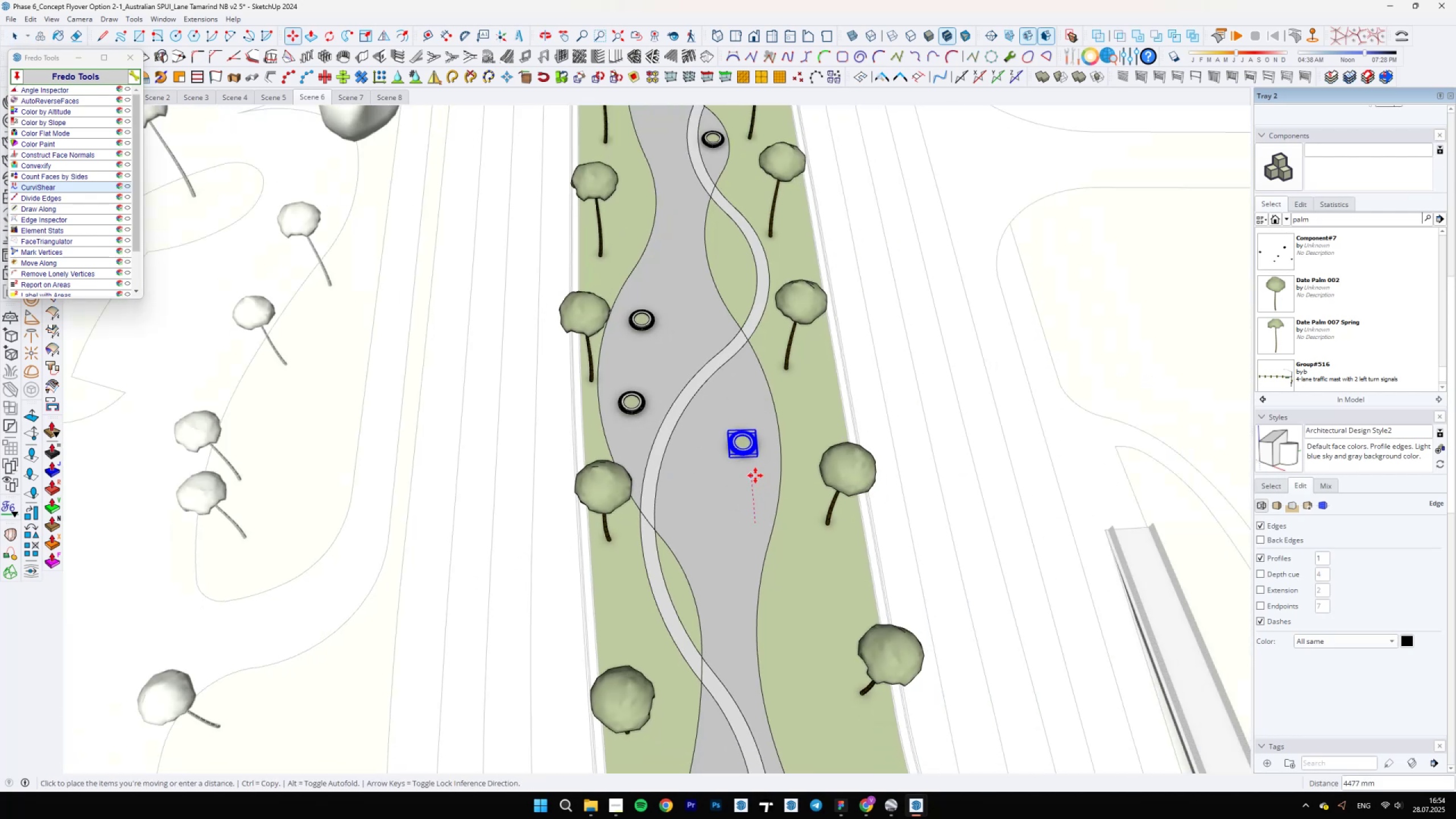 
key(Space)
 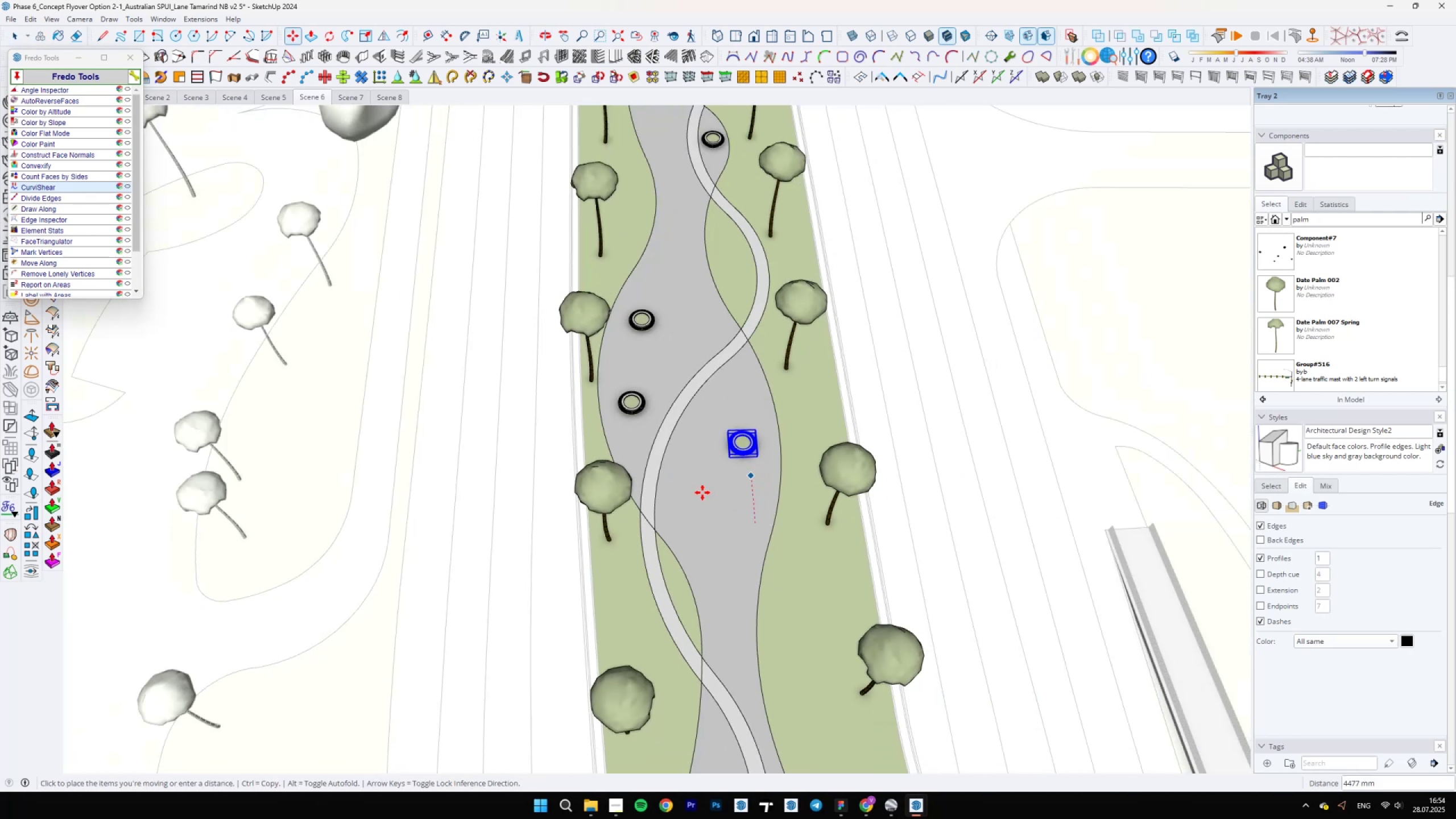 
scroll: coordinate [671, 514], scroll_direction: down, amount: 8.0
 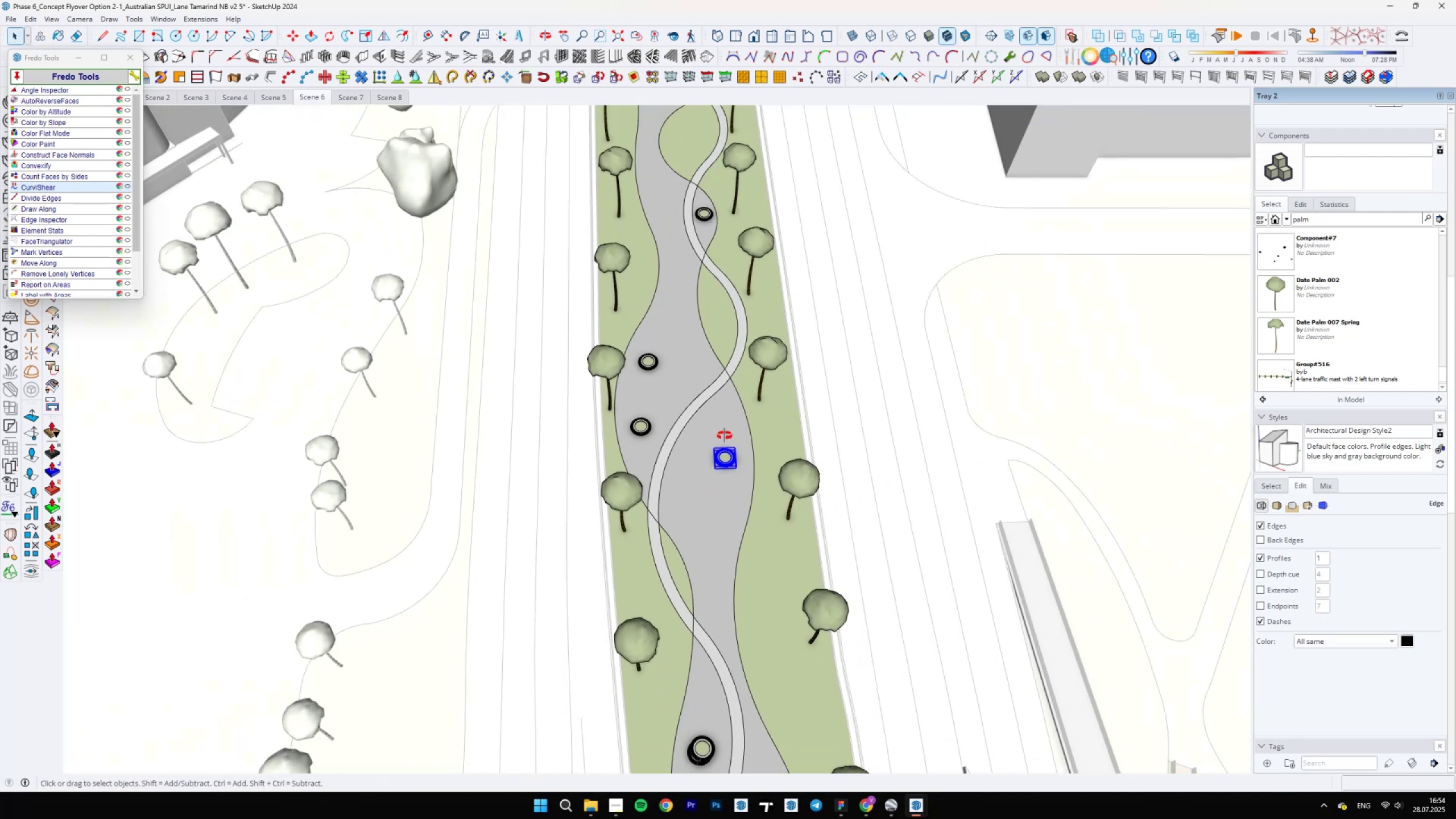 
scroll: coordinate [611, 493], scroll_direction: up, amount: 5.0
 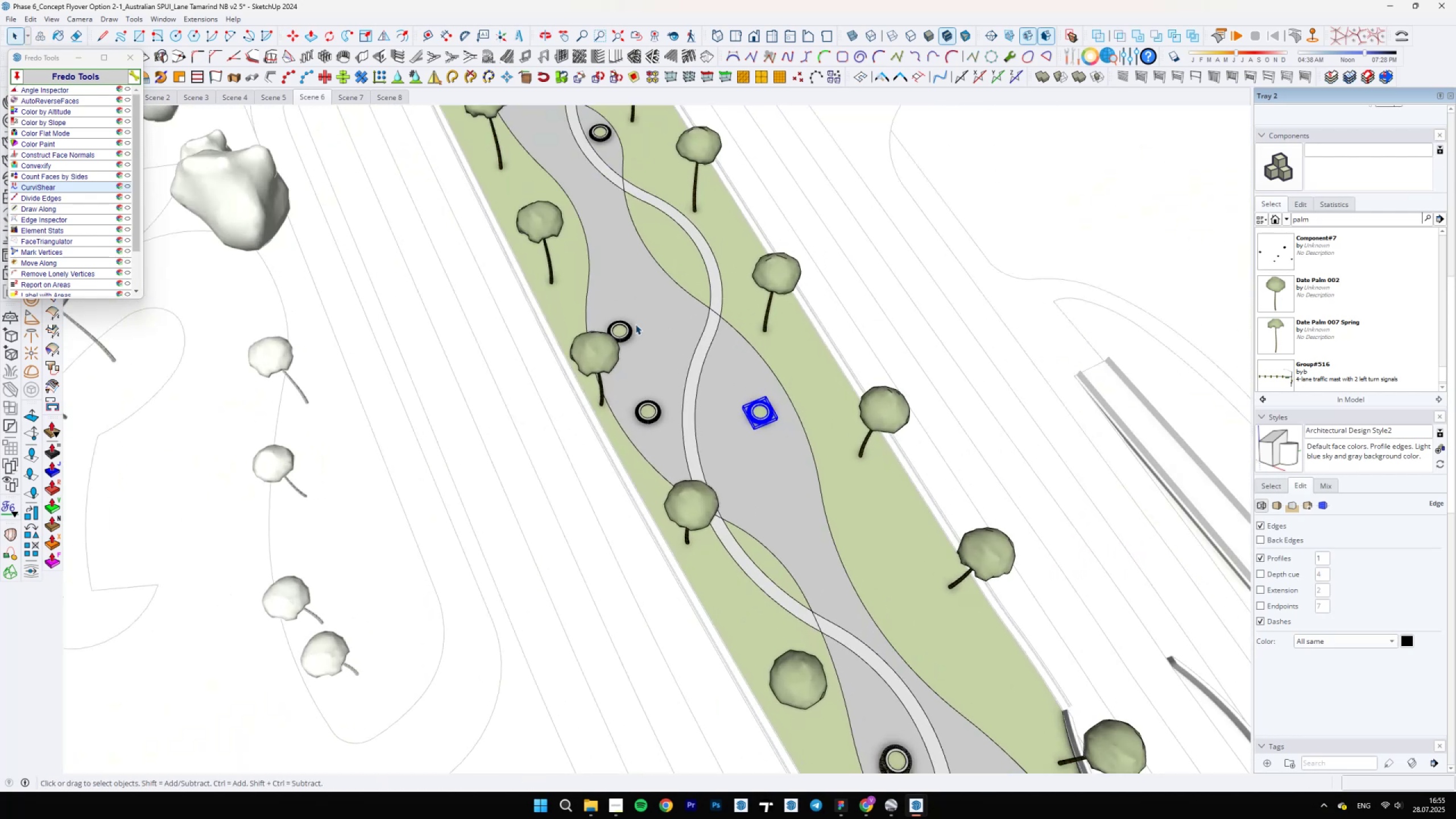 
double_click([623, 325])
 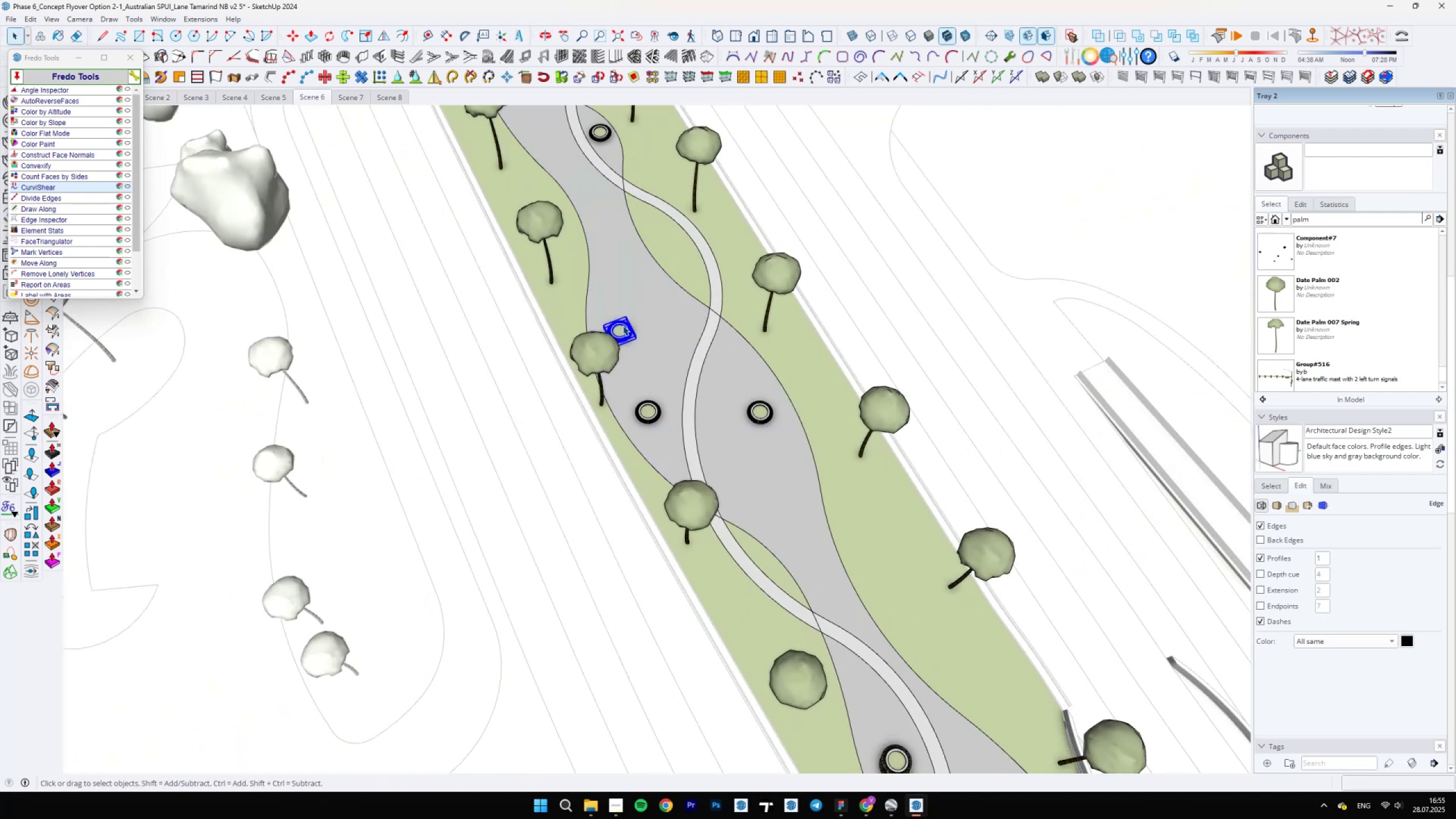 
key(Delete)
 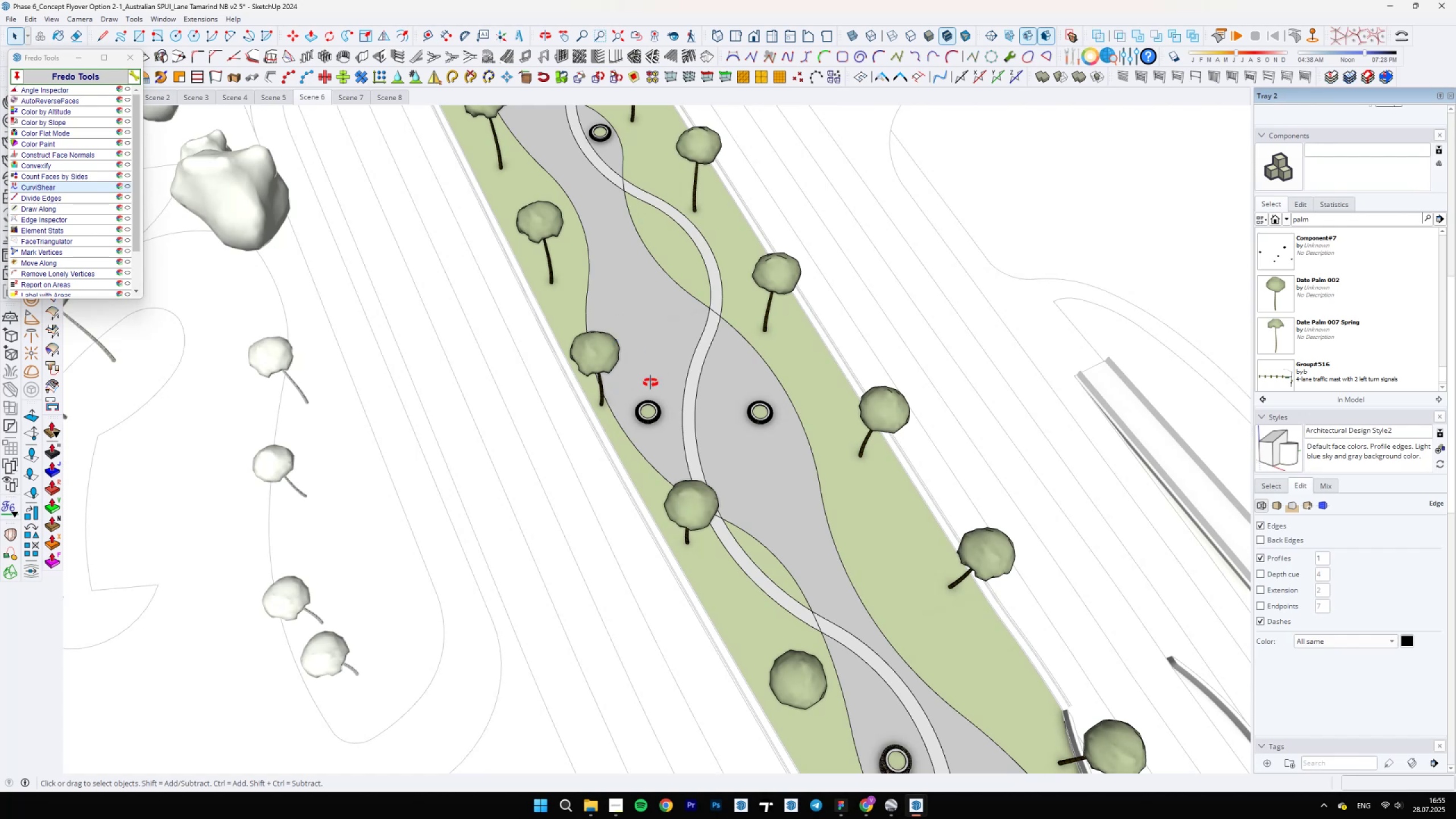 
left_click([688, 433])
 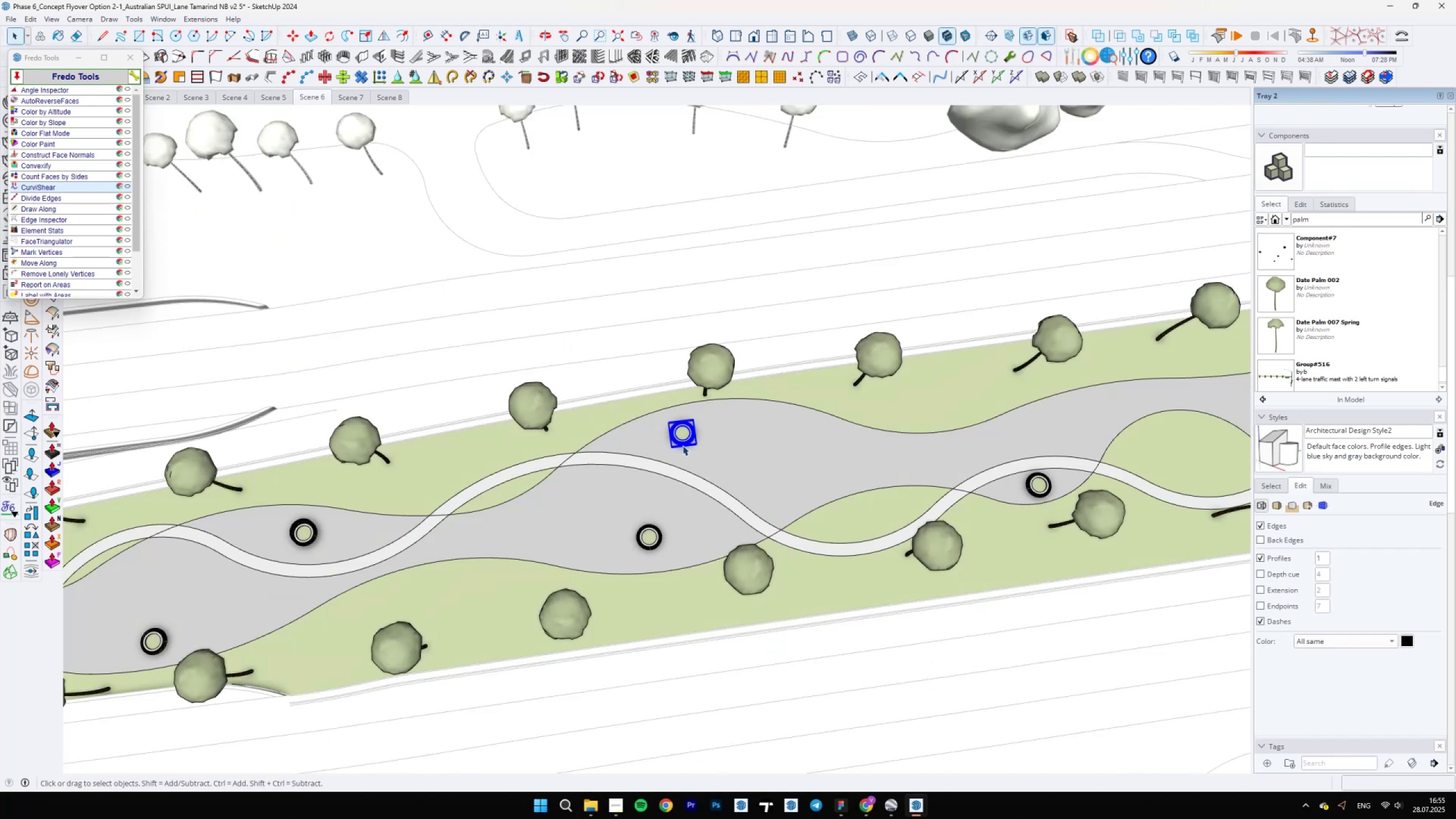 
key(M)
 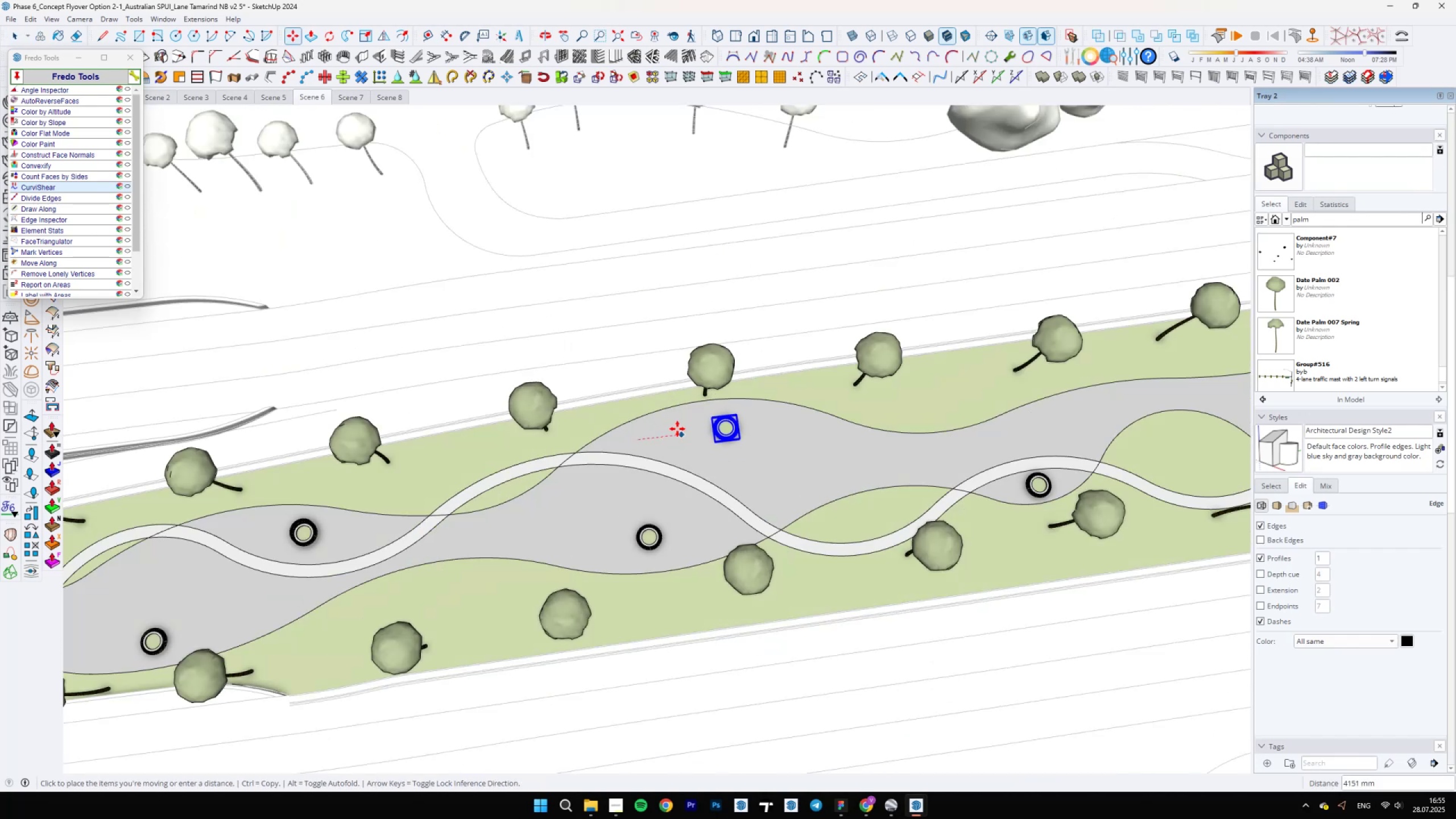 
left_click([673, 429])
 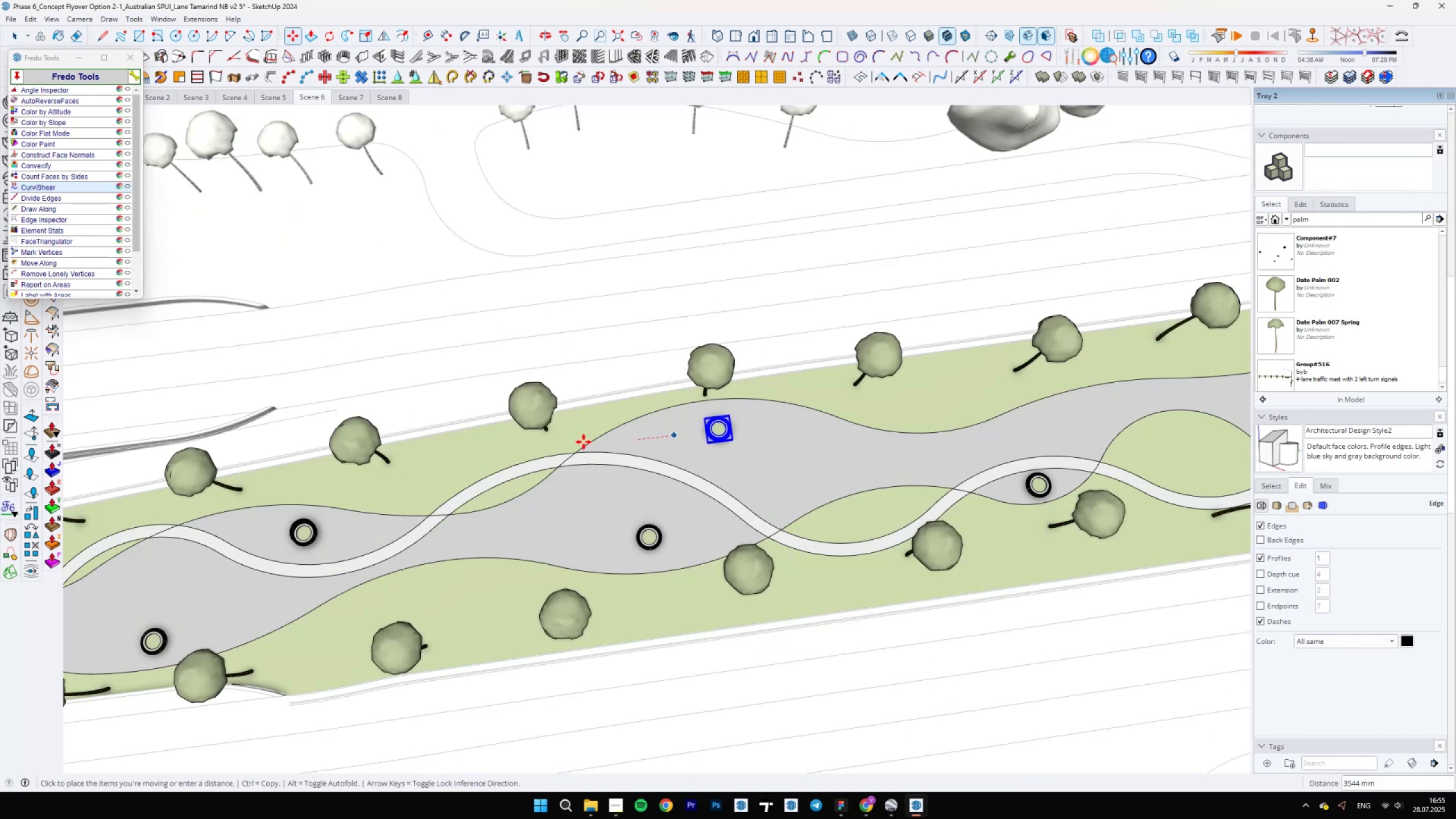 
scroll: coordinate [642, 434], scroll_direction: down, amount: 13.0
 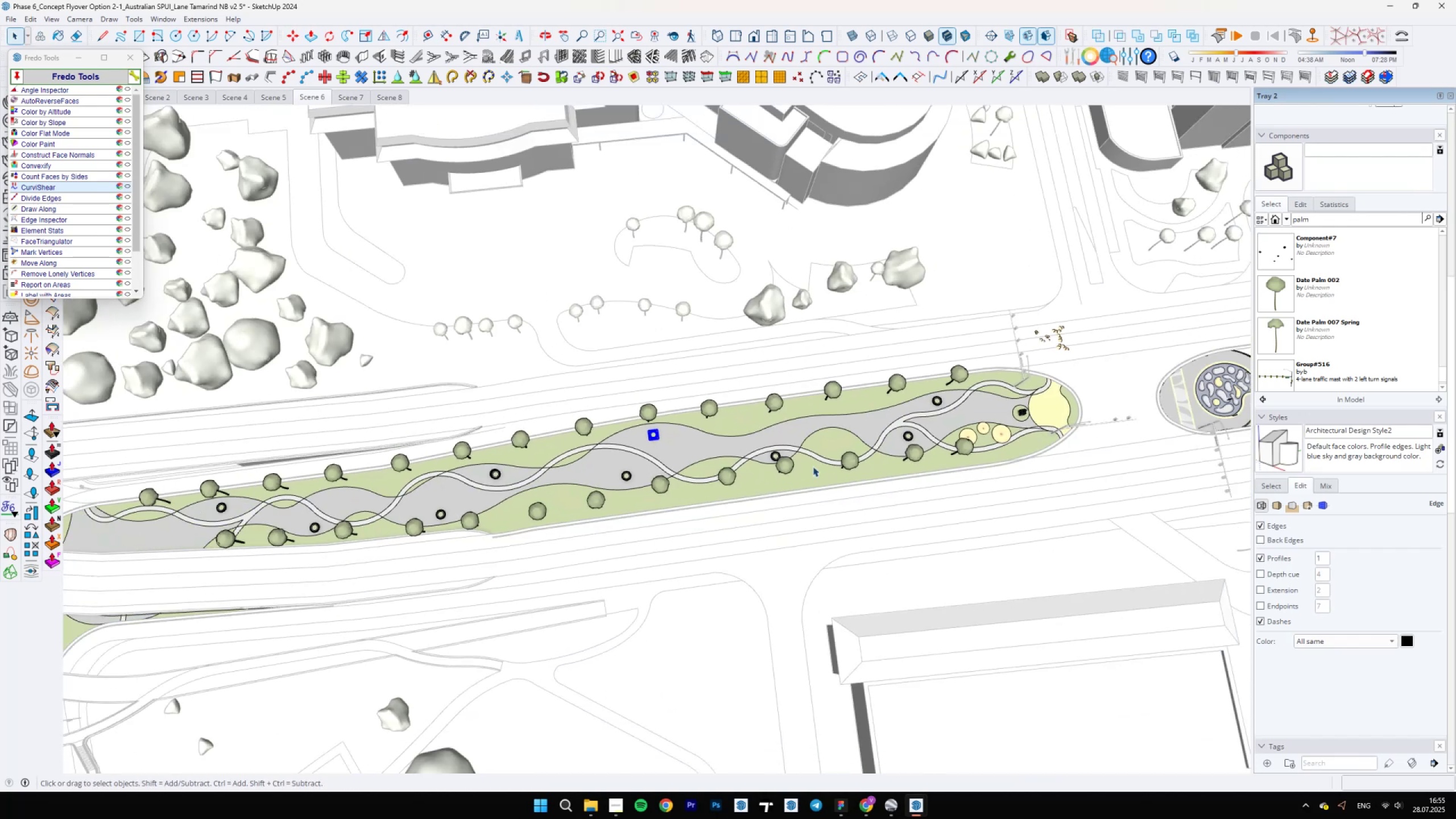 
key(Space)
 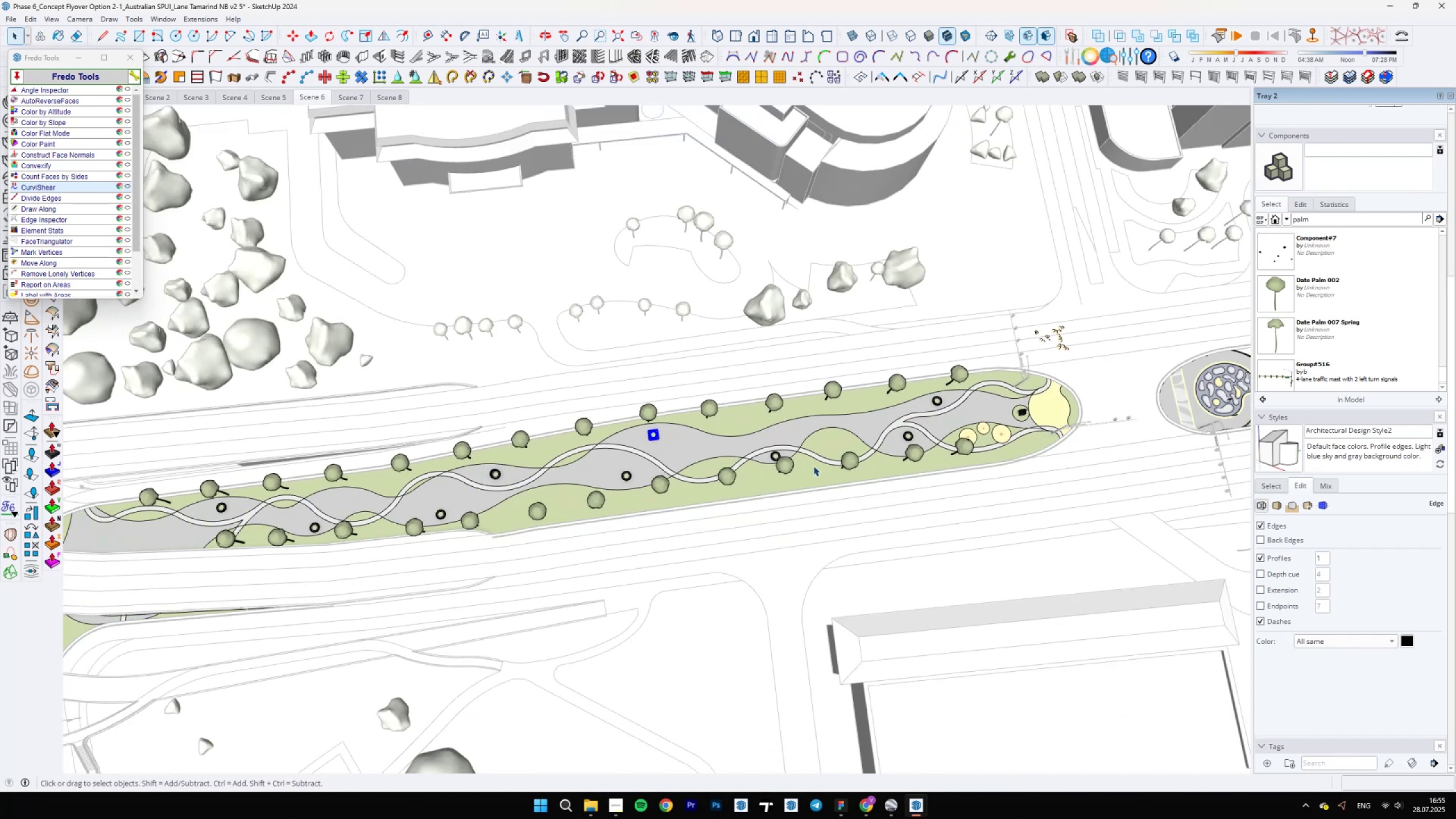 
scroll: coordinate [778, 560], scroll_direction: up, amount: 7.0
 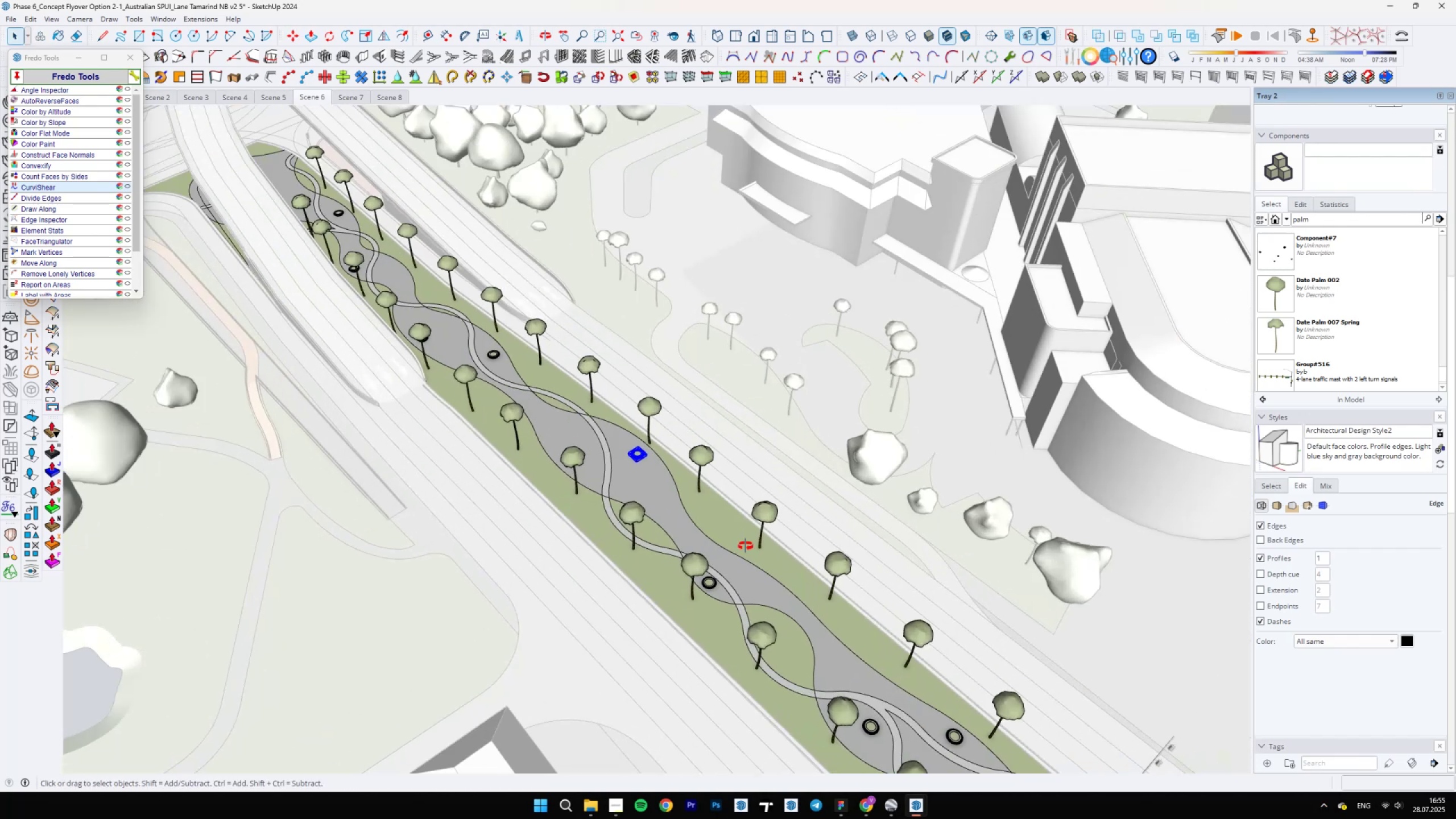 
scroll: coordinate [652, 468], scroll_direction: down, amount: 7.0
 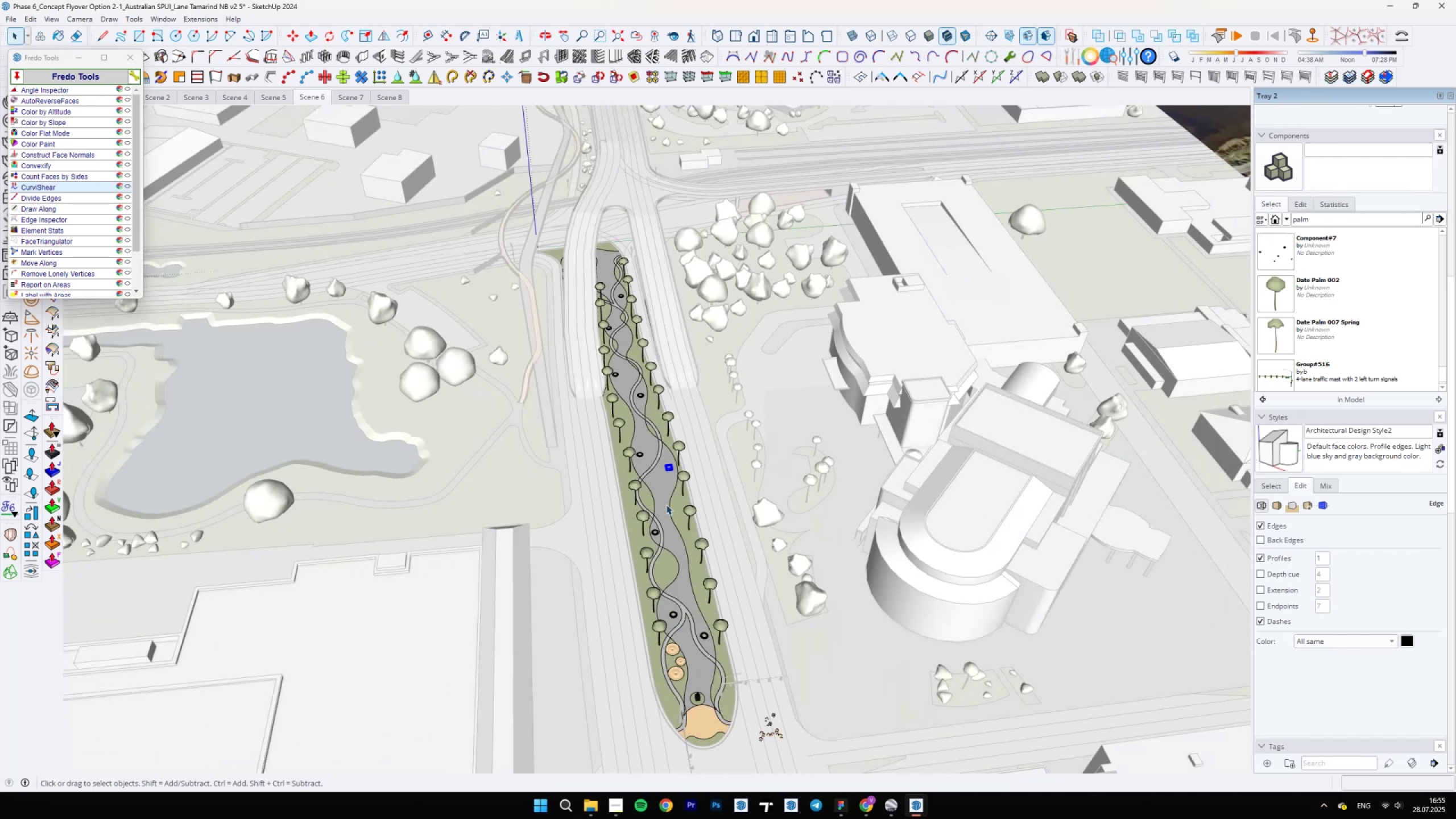 
hold_key(key=ShiftLeft, duration=0.34)
 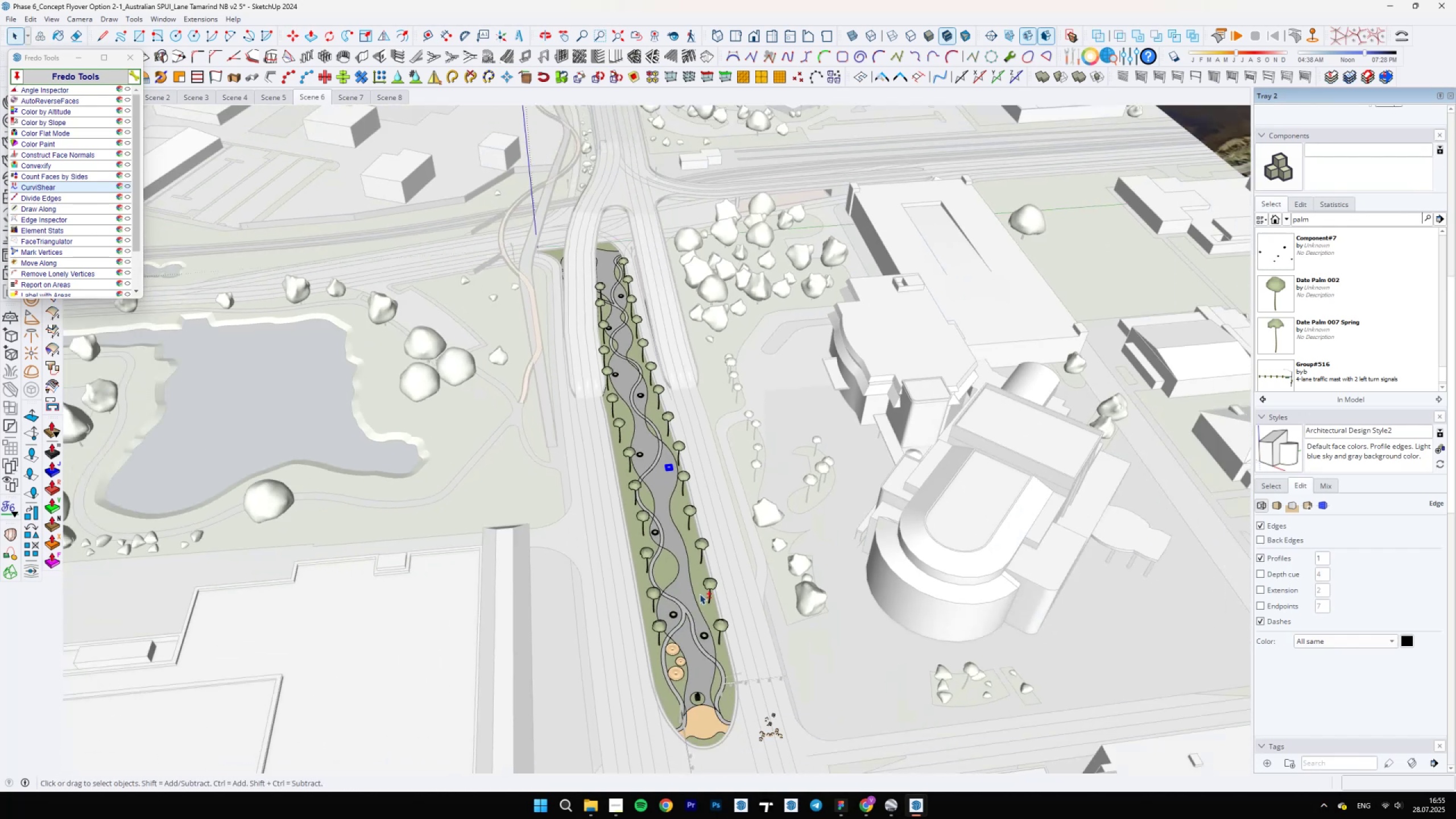 
scroll: coordinate [661, 585], scroll_direction: up, amount: 20.0
 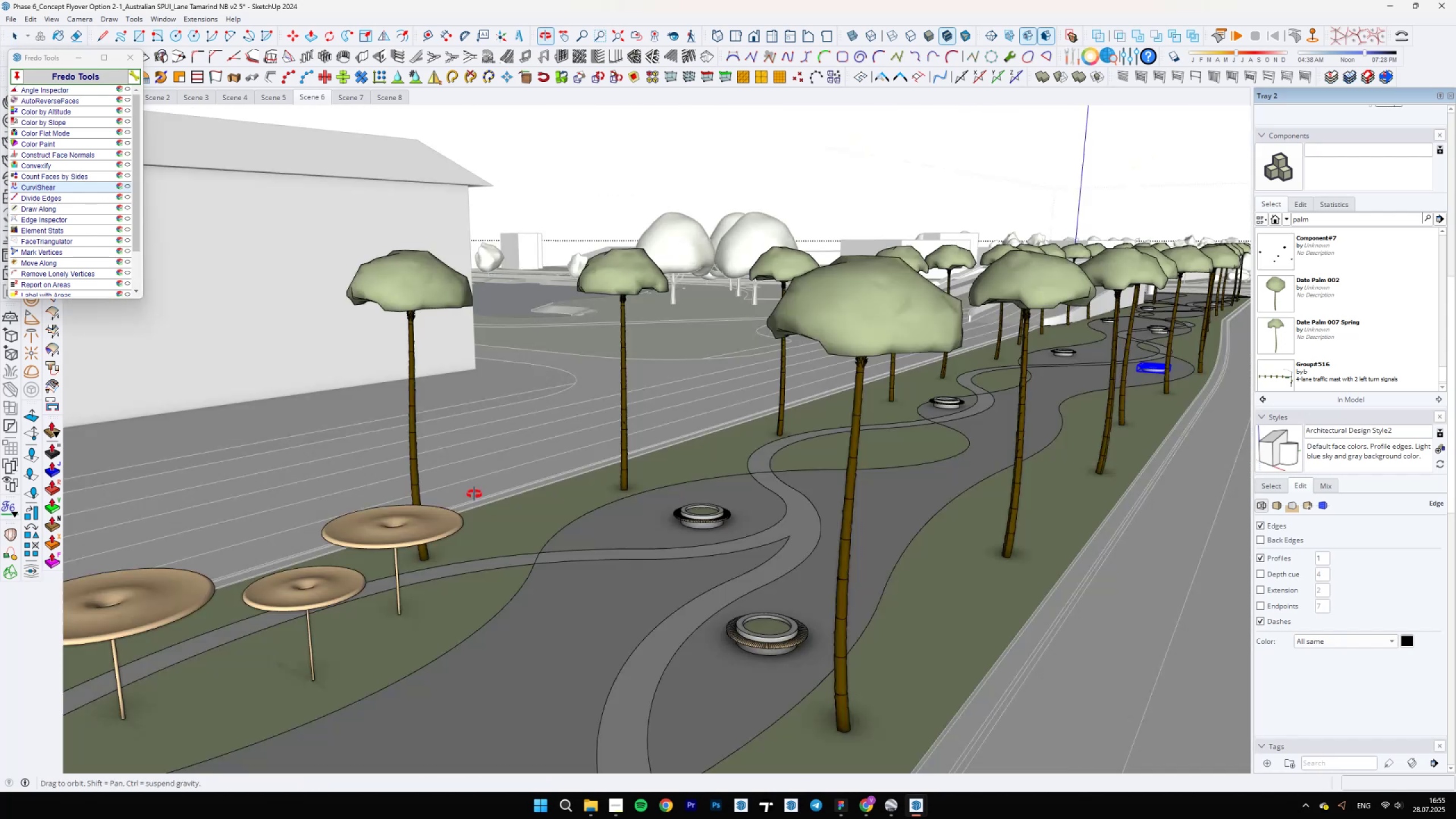 
key(M)
 